 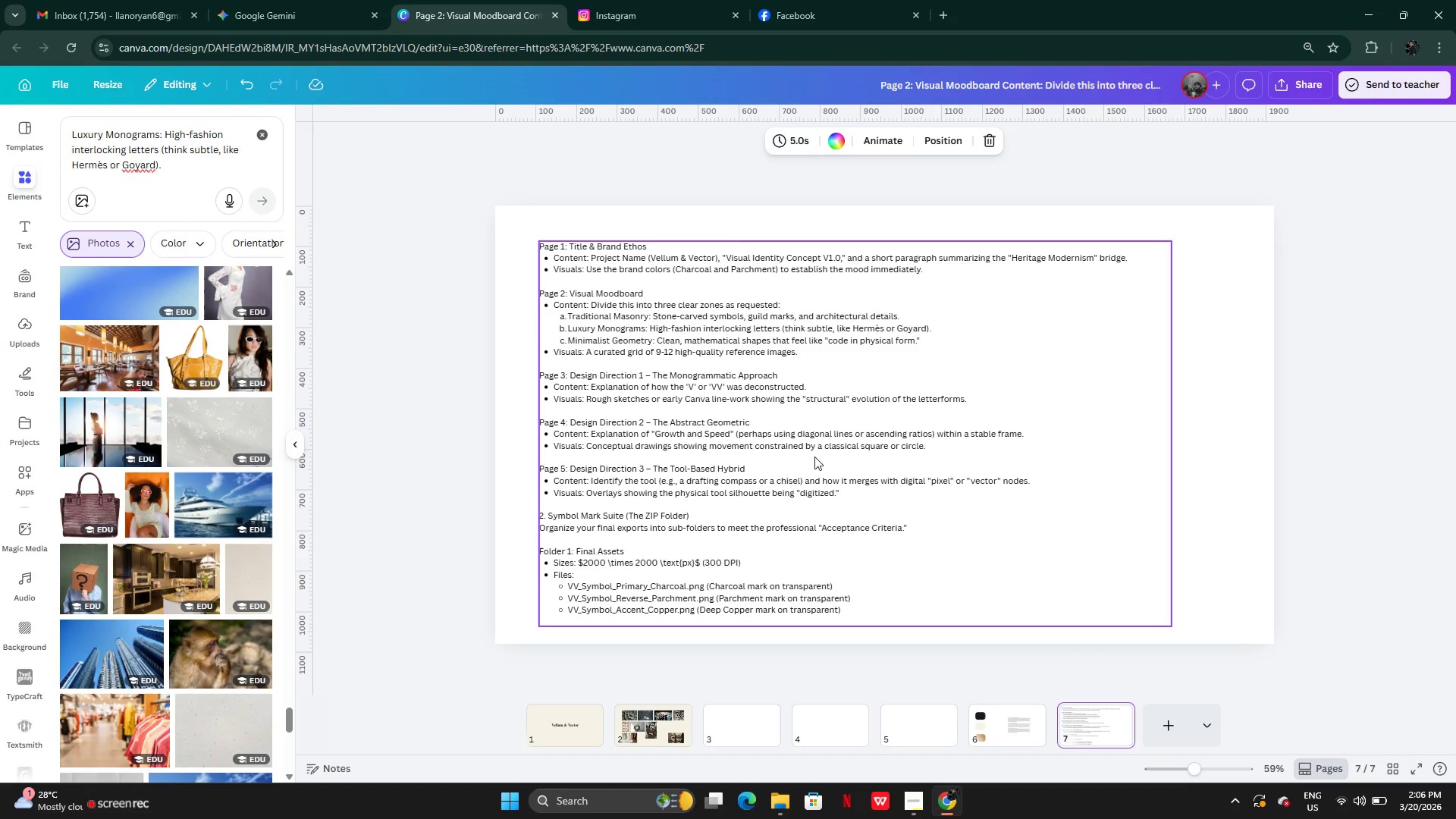 
double_click([632, 331])
 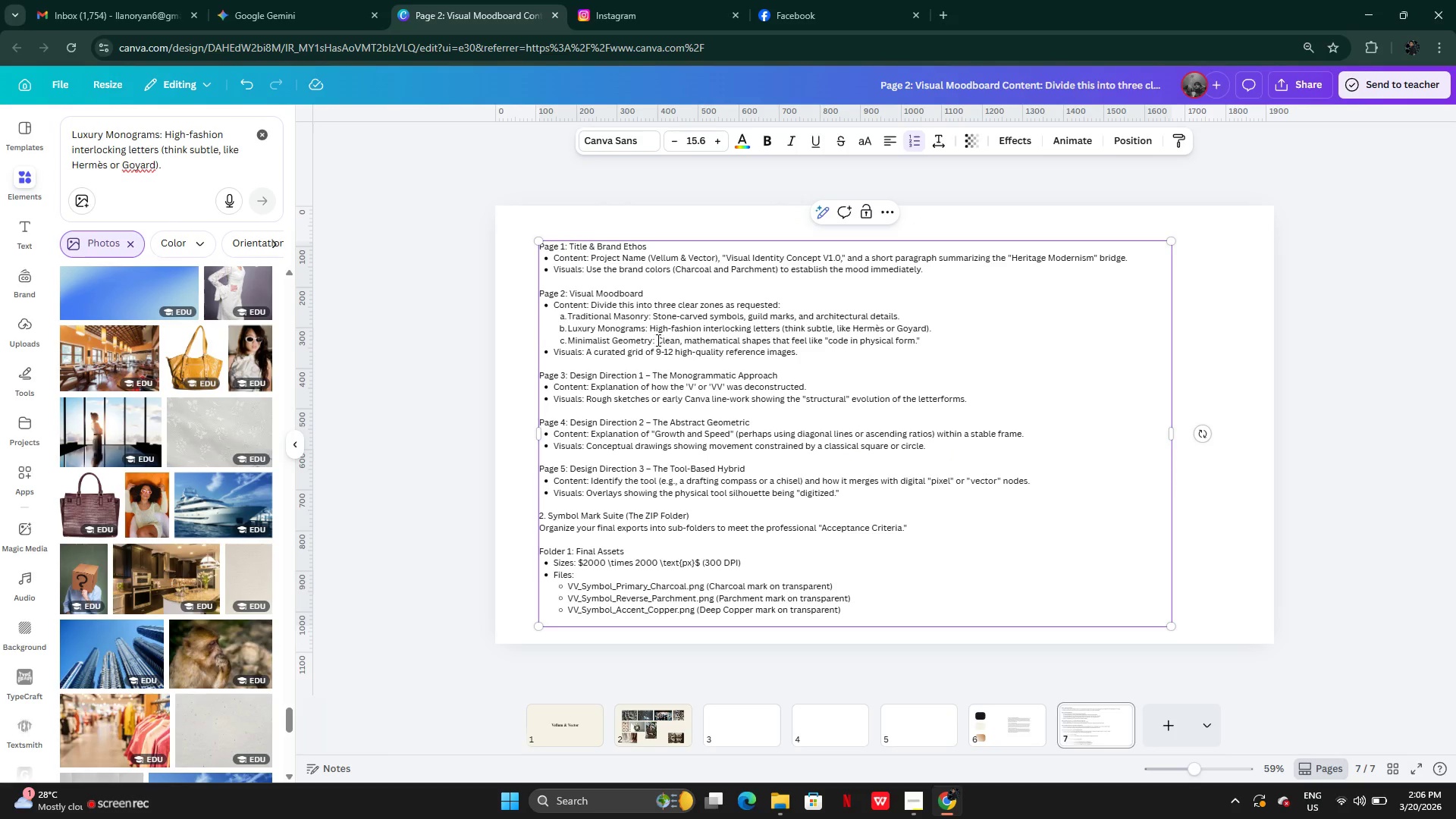 
left_click_drag(start_coordinate=[657, 340], to_coordinate=[924, 338])
 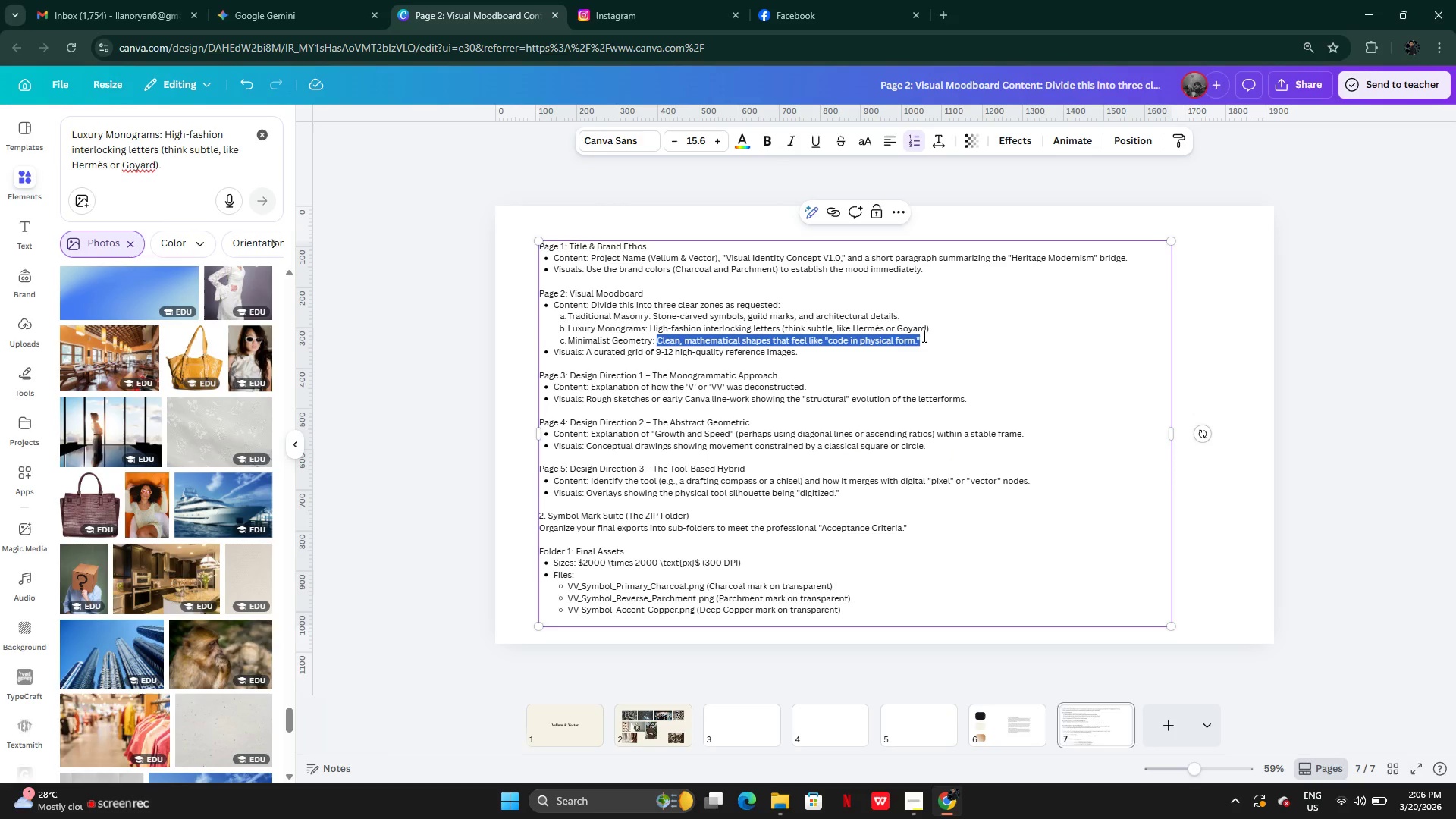 
key(Control+C)
 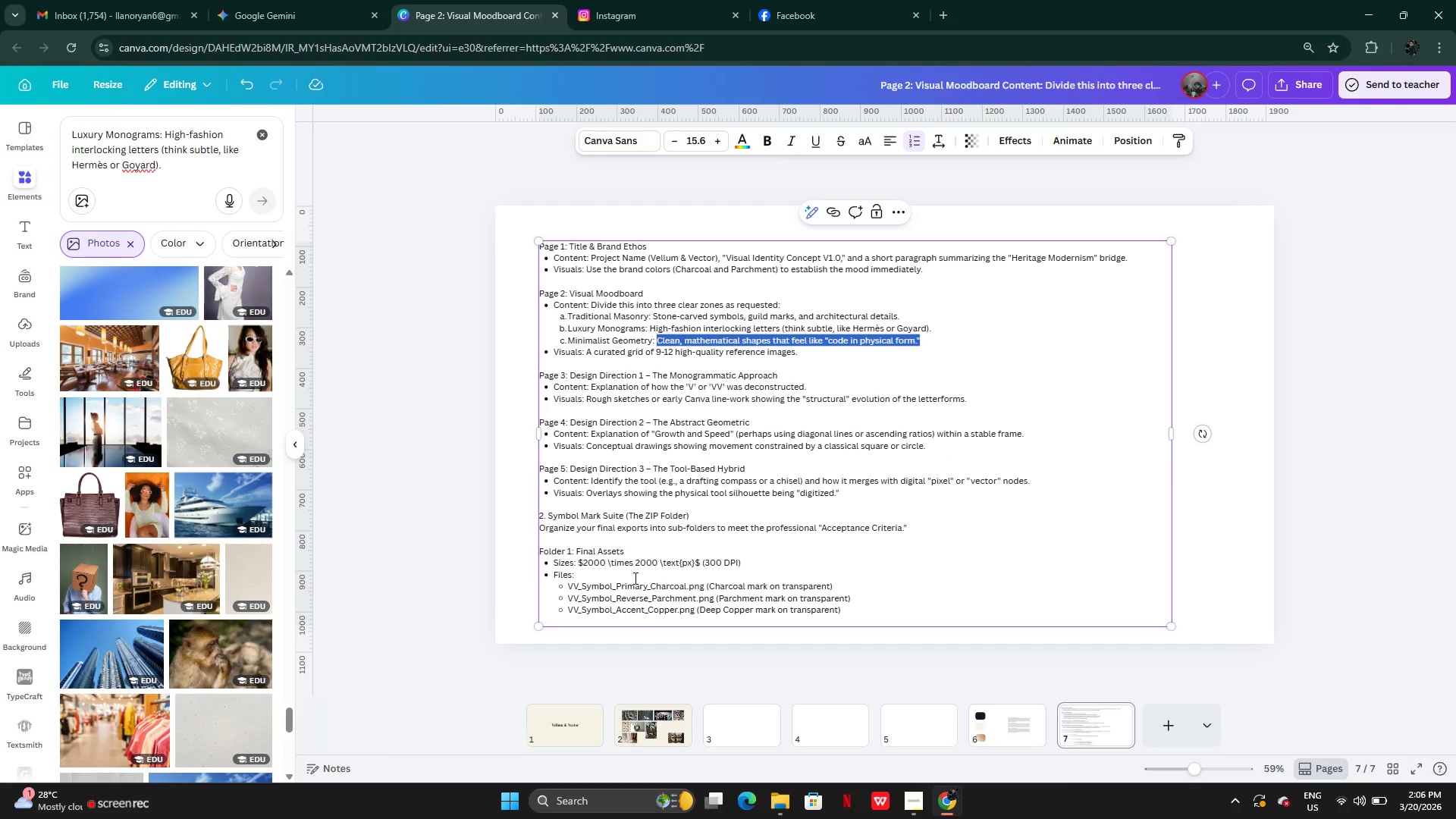 
left_click([672, 734])
 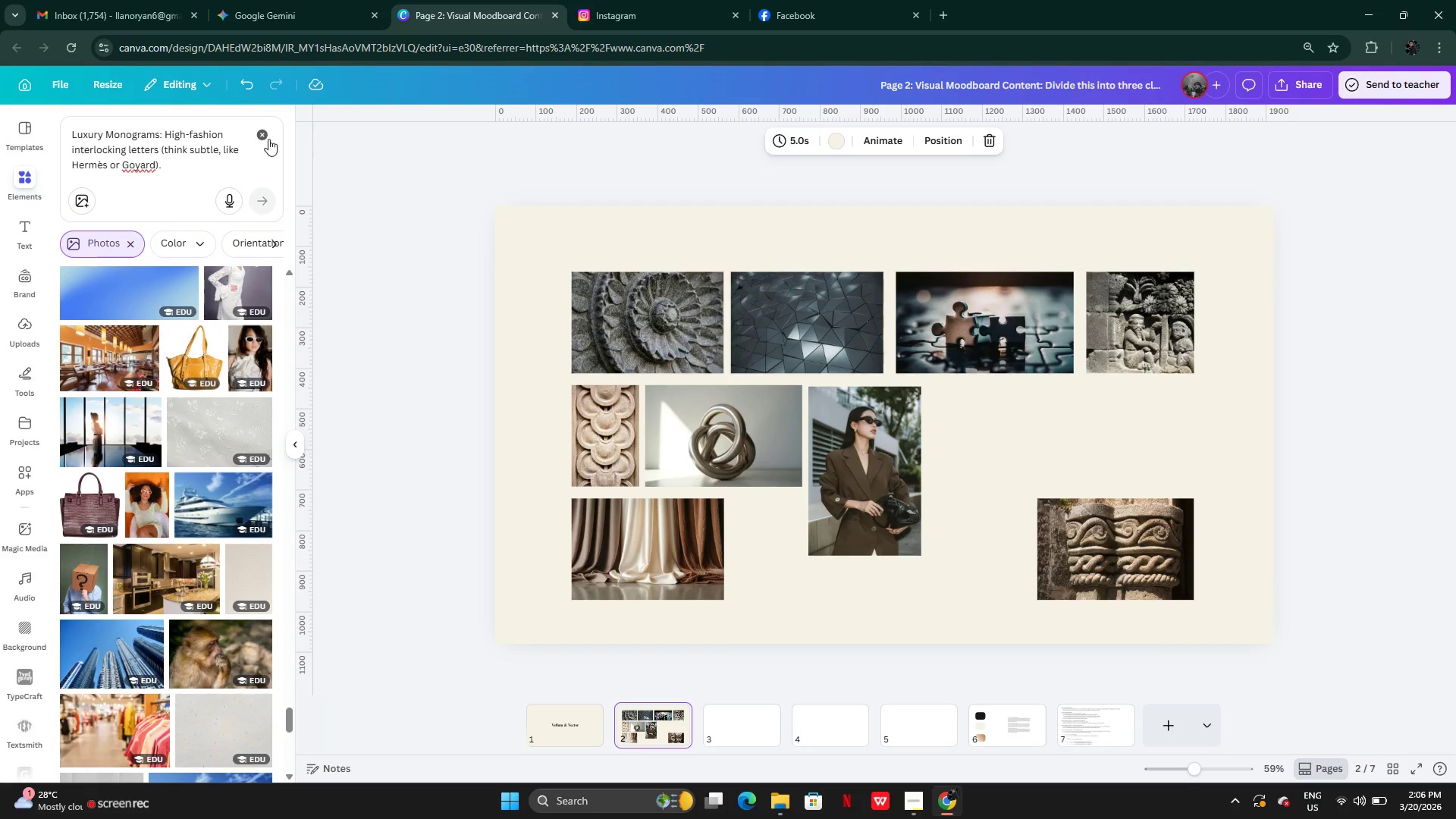 
left_click([265, 132])
 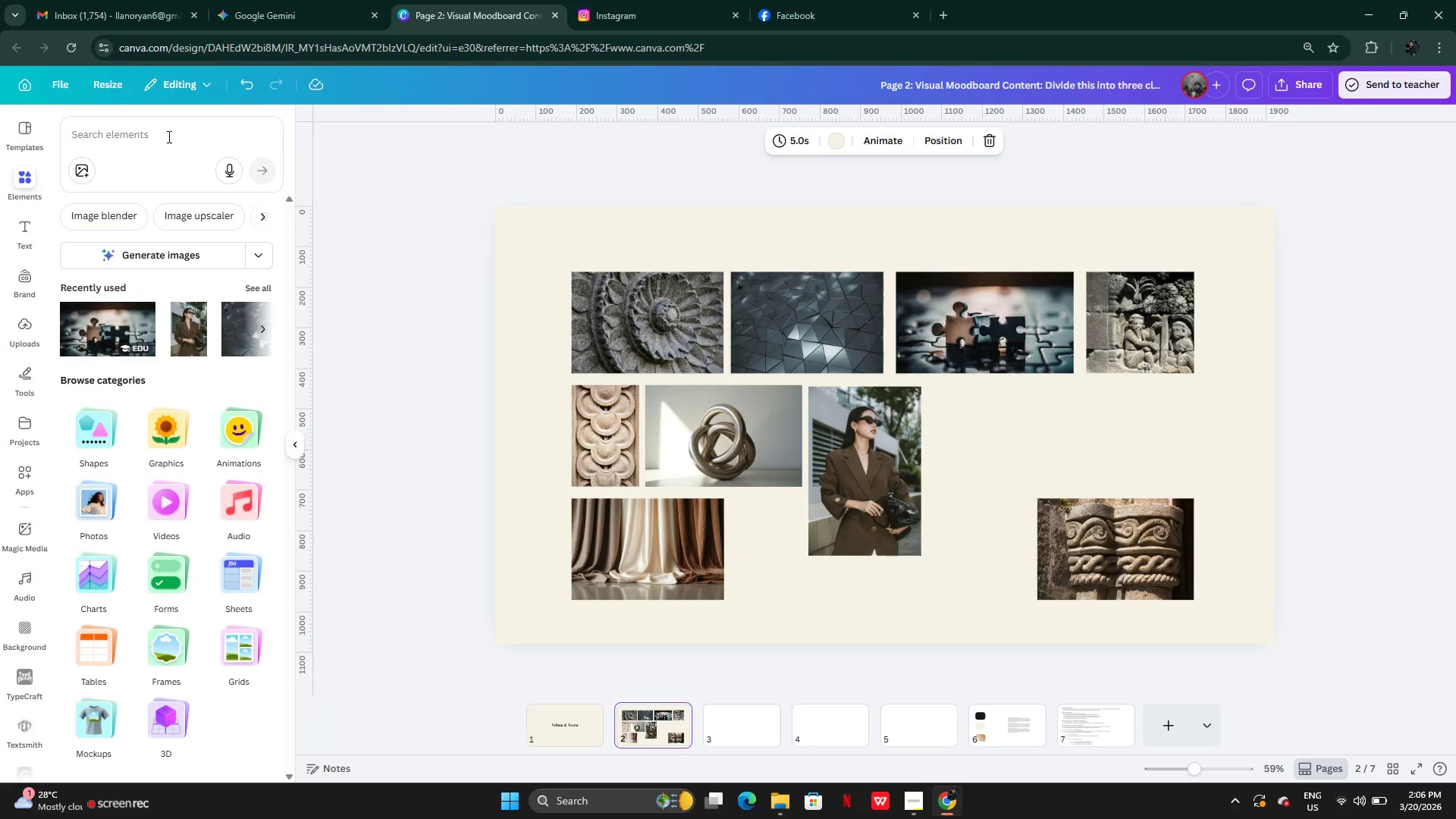 
key(Control+V)
 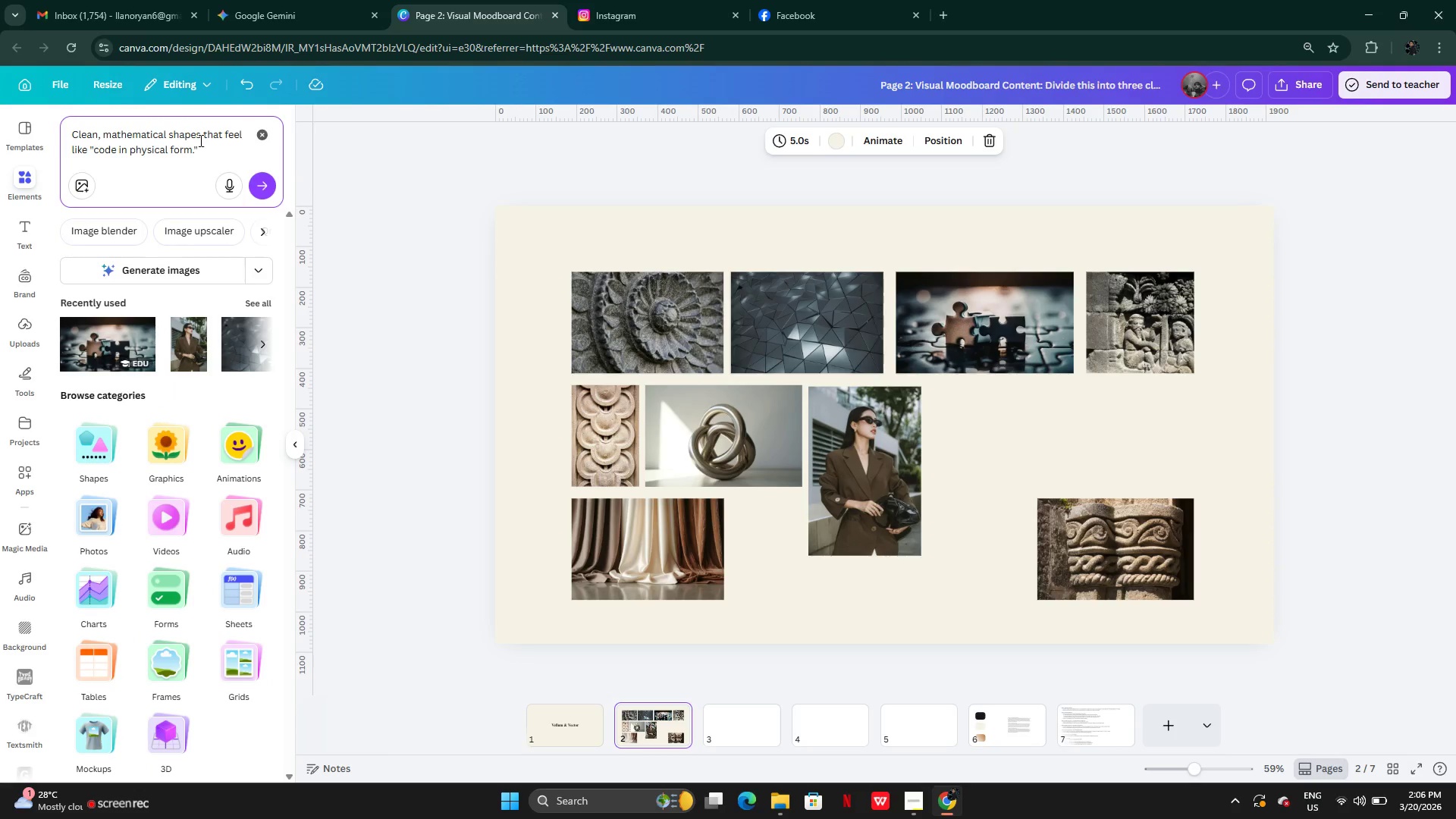 
key(Backspace)
 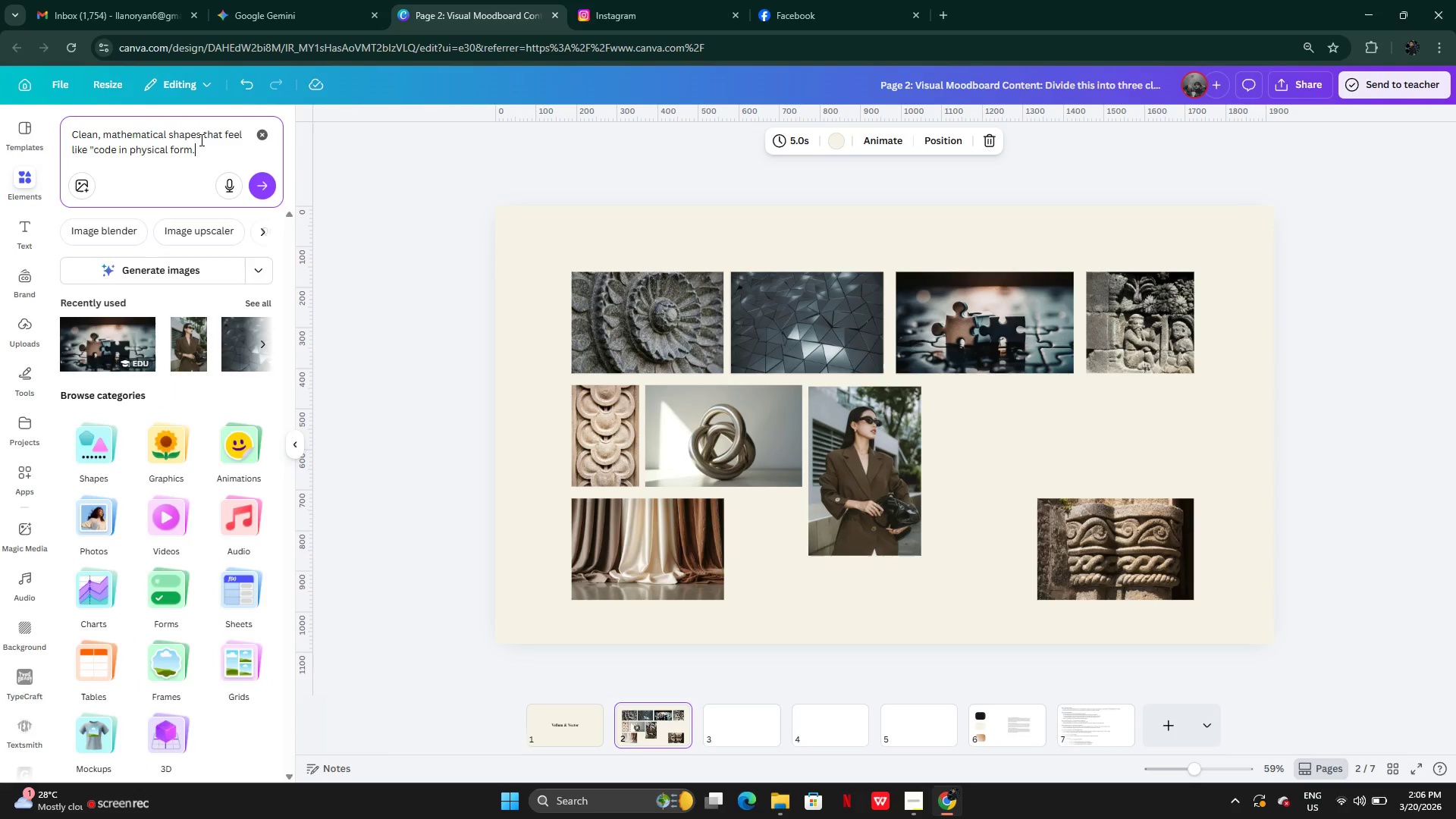 
key(Enter)
 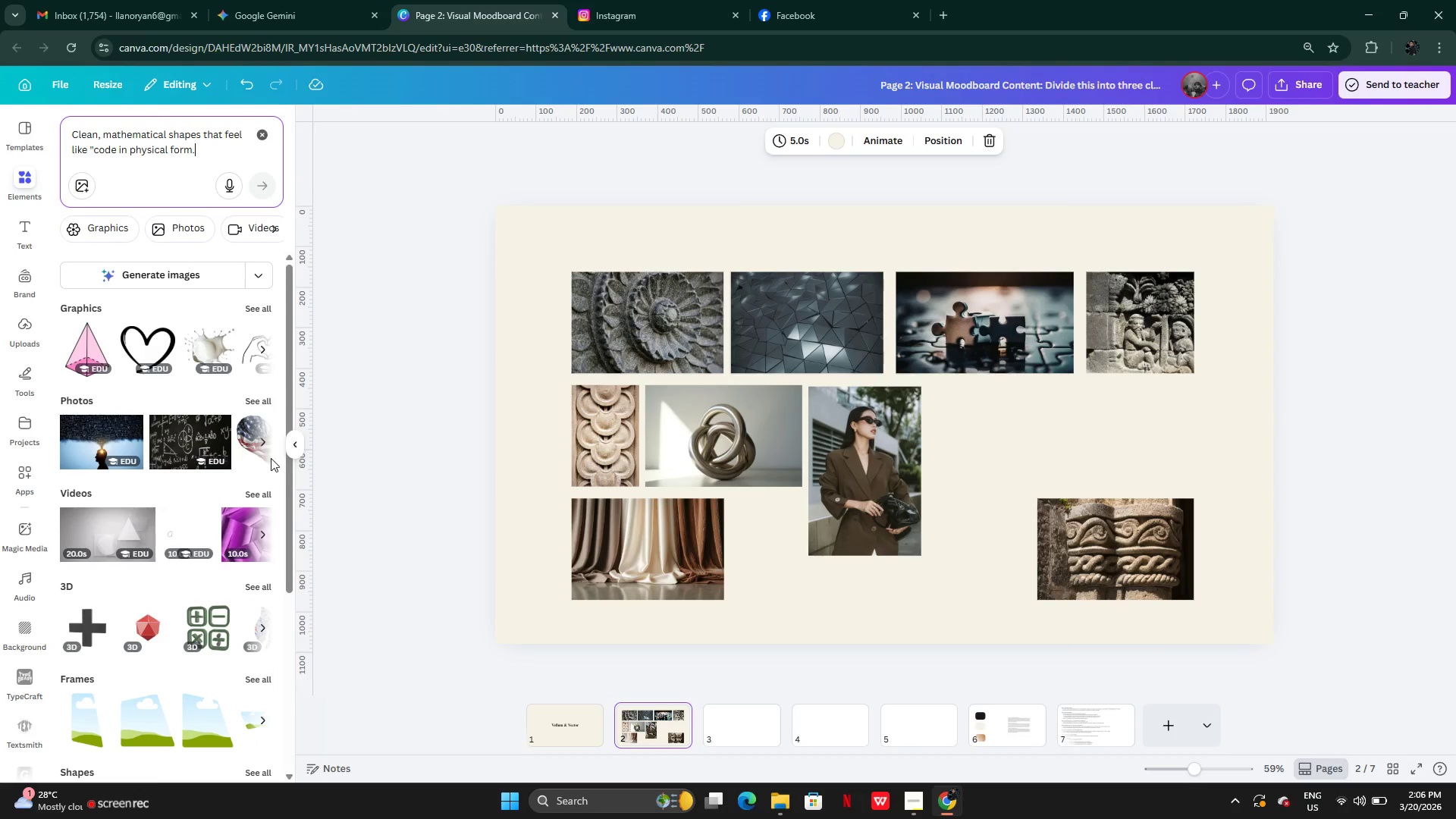 
left_click([262, 398])
 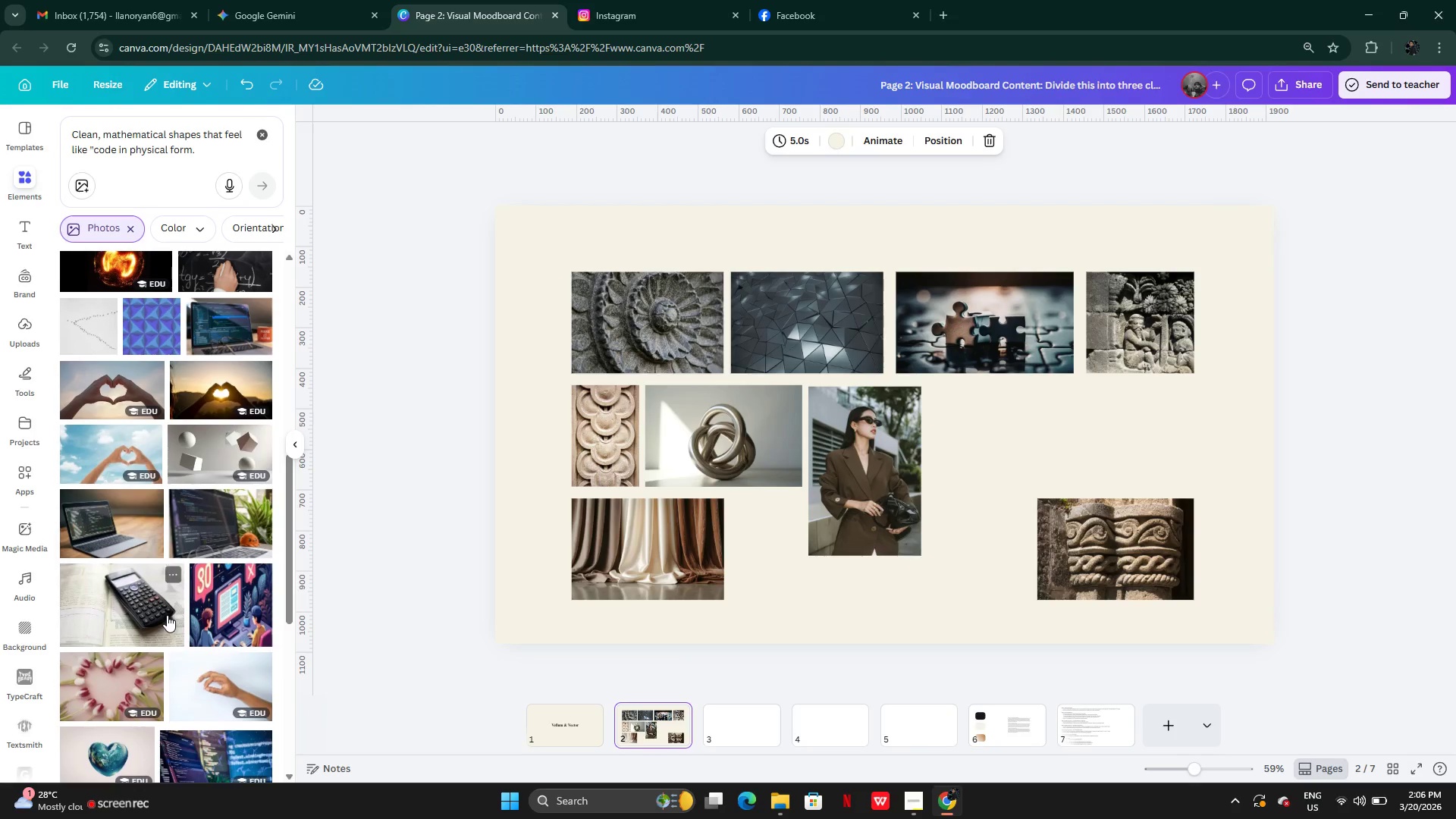 
wait(10.32)
 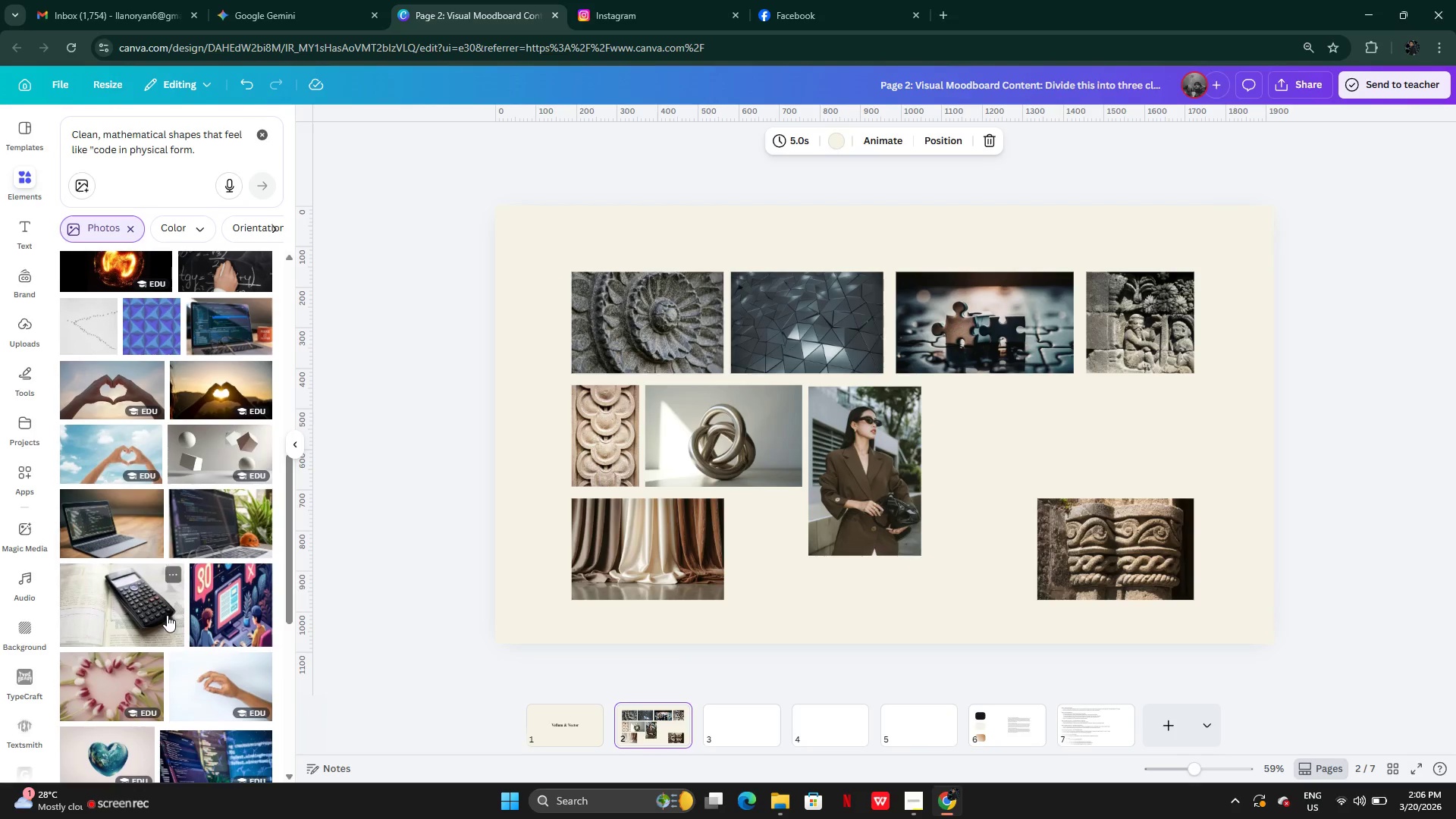 
mouse_move([152, 532])
 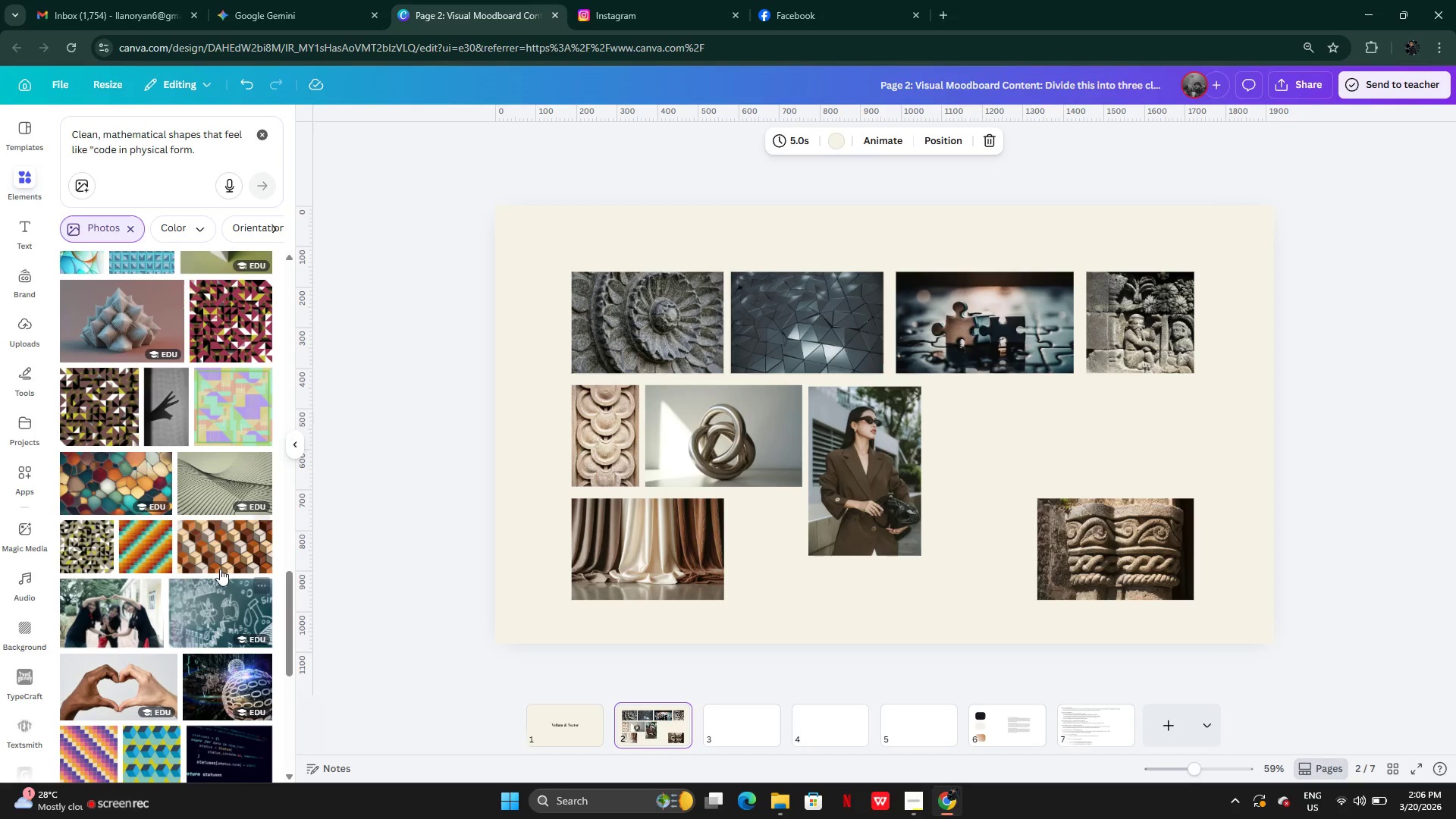 
left_click([218, 554])
 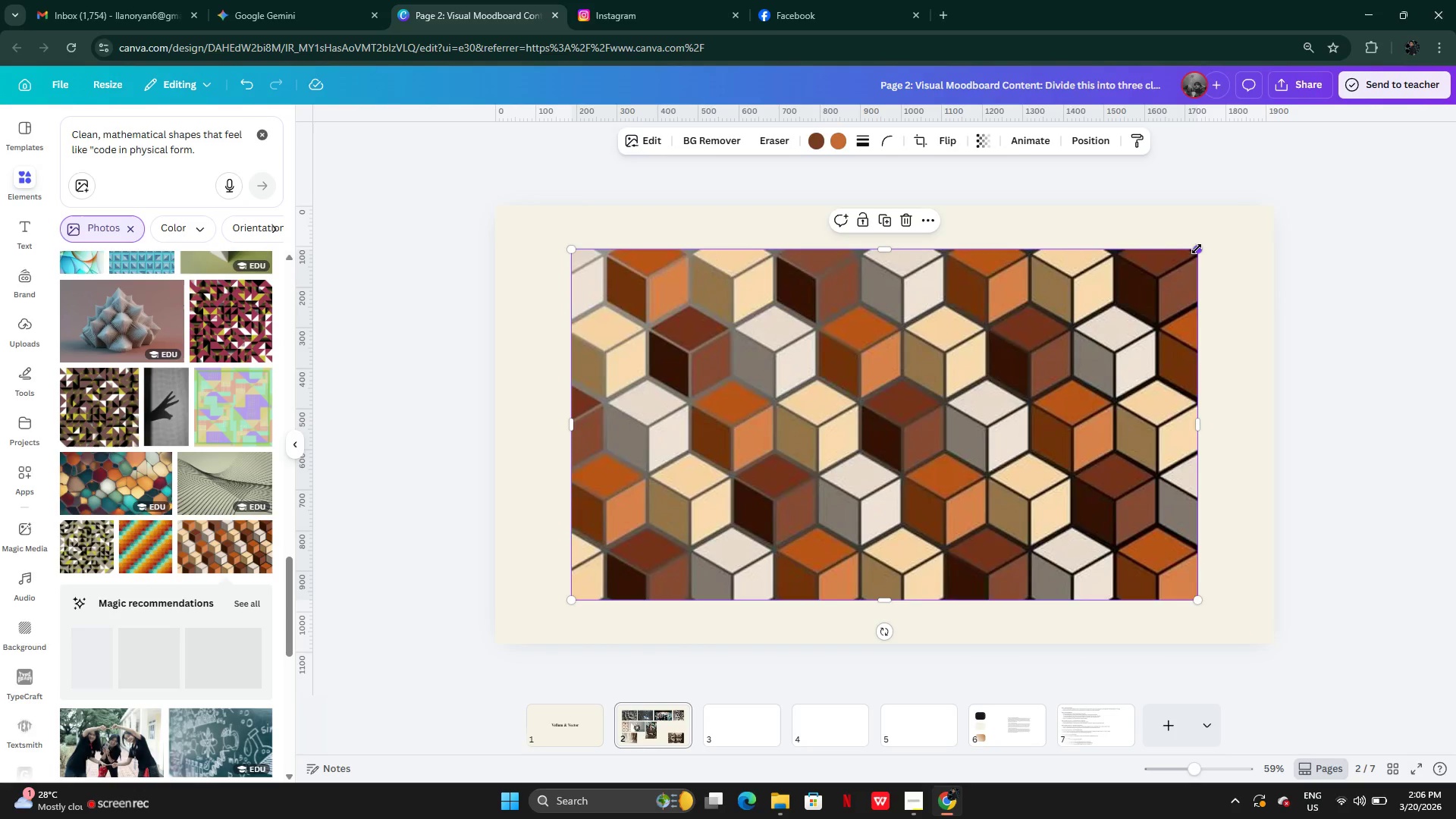 
left_click_drag(start_coordinate=[1197, 249], to_coordinate=[718, 475])
 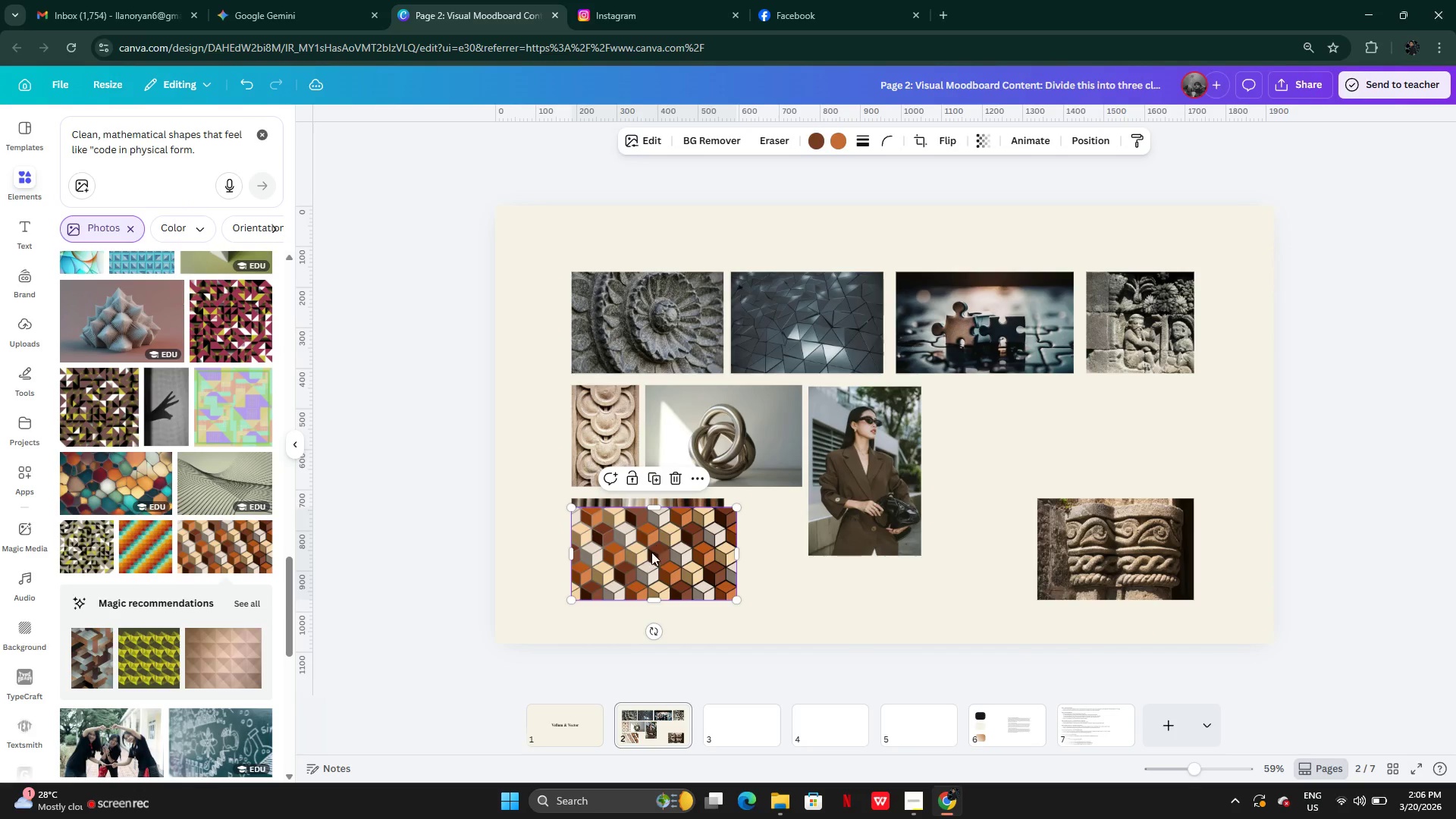 
left_click_drag(start_coordinate=[651, 553], to_coordinate=[1010, 435])
 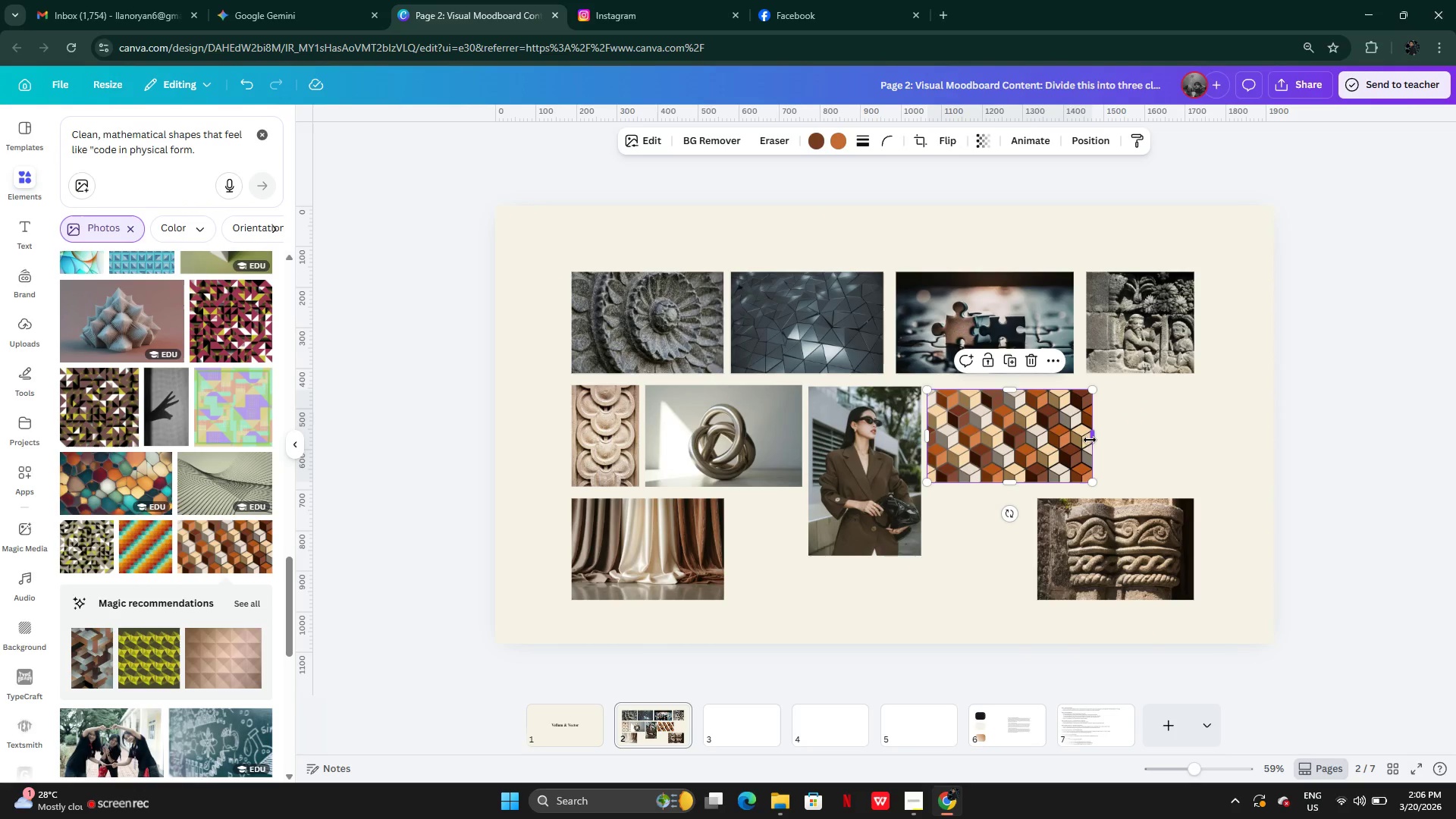 
left_click_drag(start_coordinate=[1090, 441], to_coordinate=[1189, 444])
 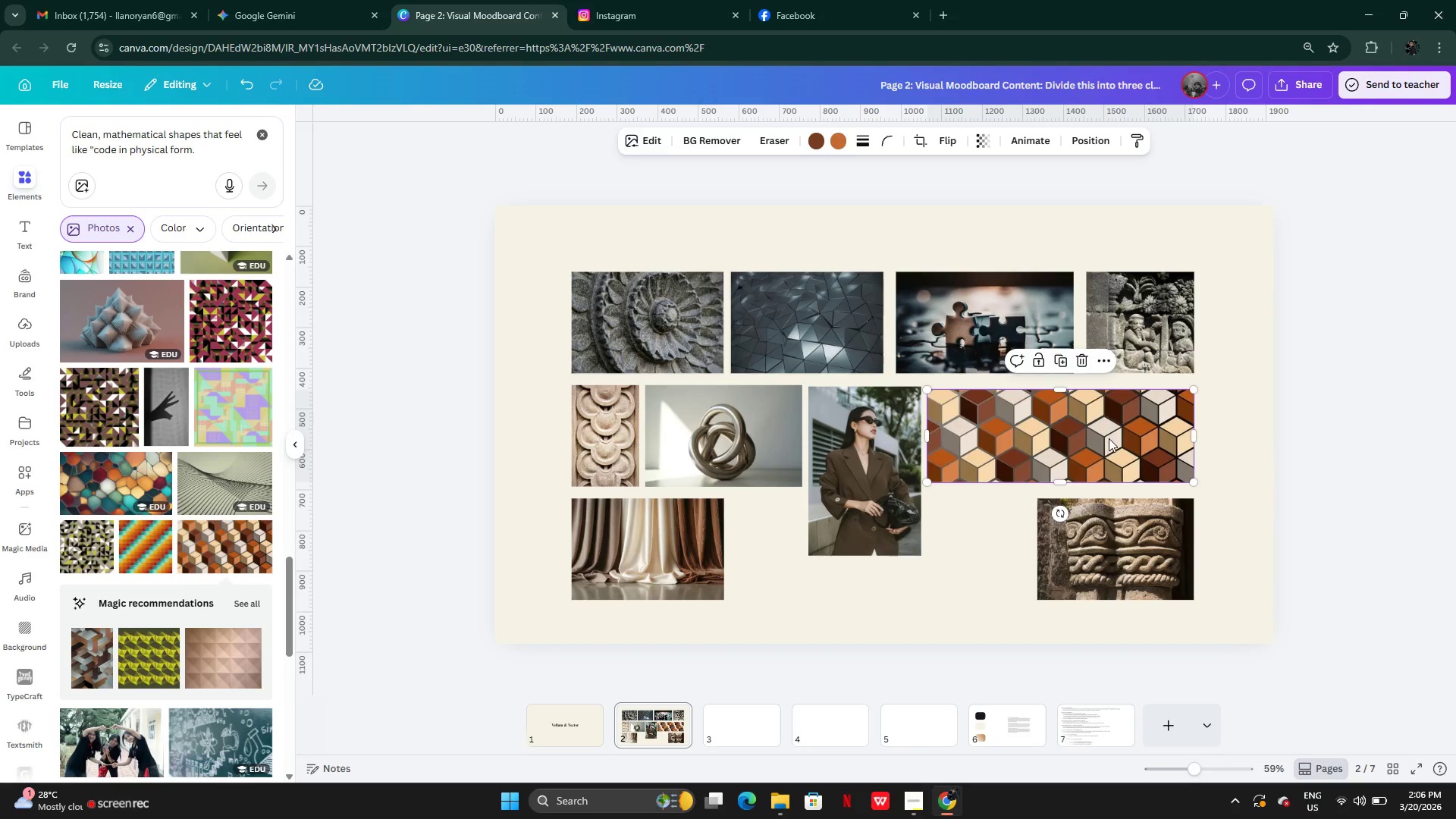 
left_click_drag(start_coordinate=[1109, 438], to_coordinate=[1109, 434])
 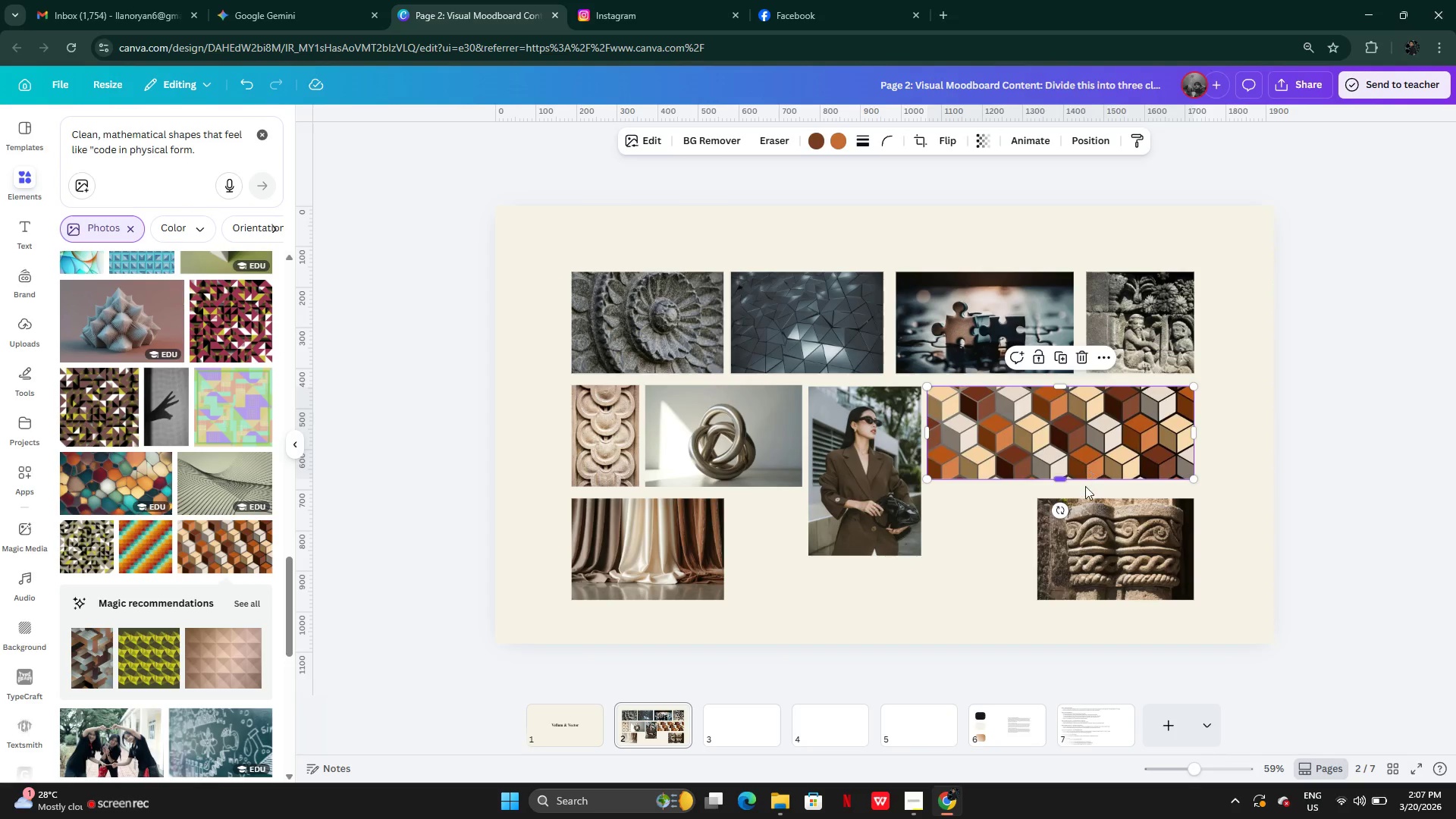 
left_click_drag(start_coordinate=[1063, 482], to_coordinate=[1064, 489])
 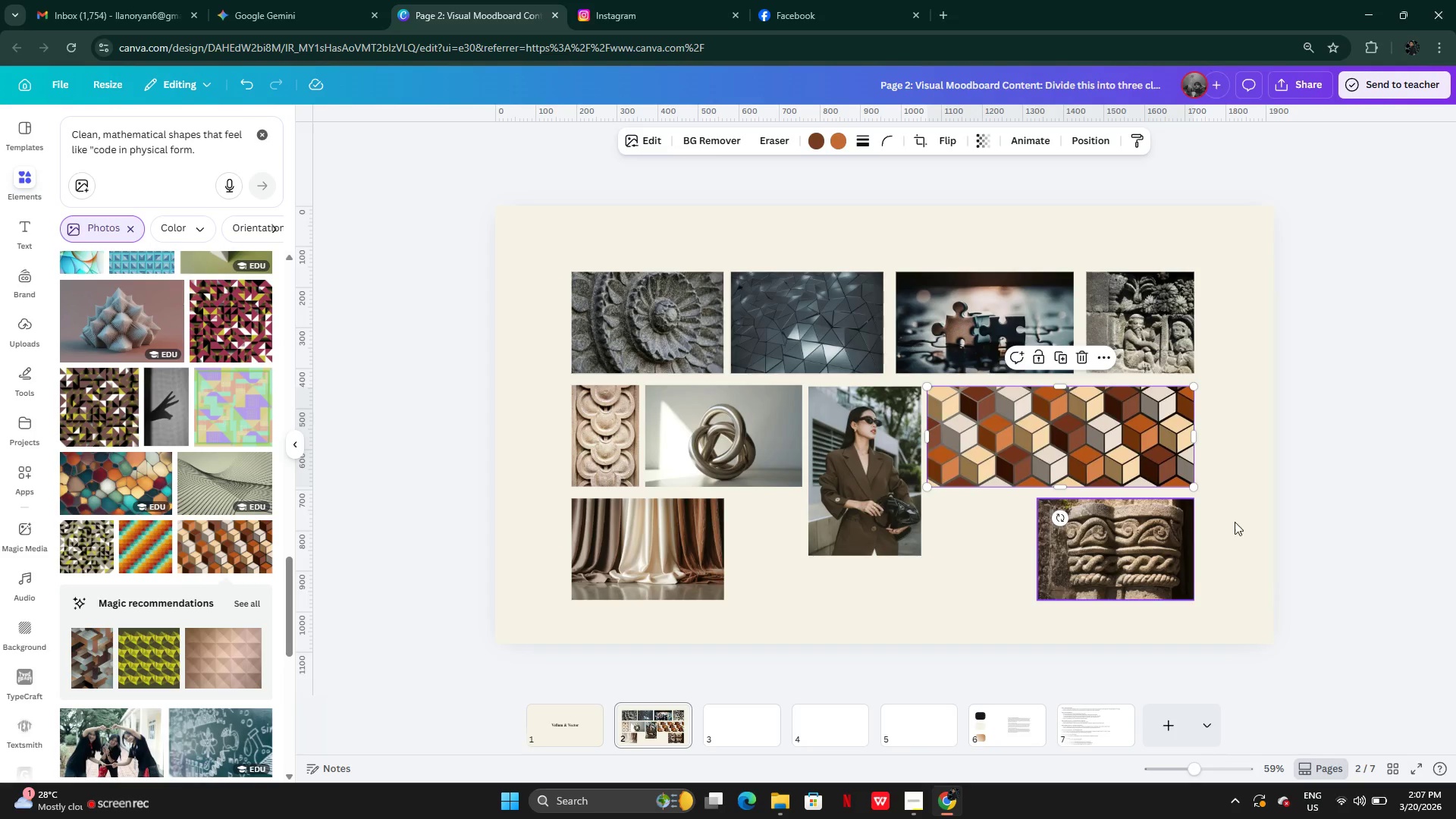 
left_click([1298, 517])
 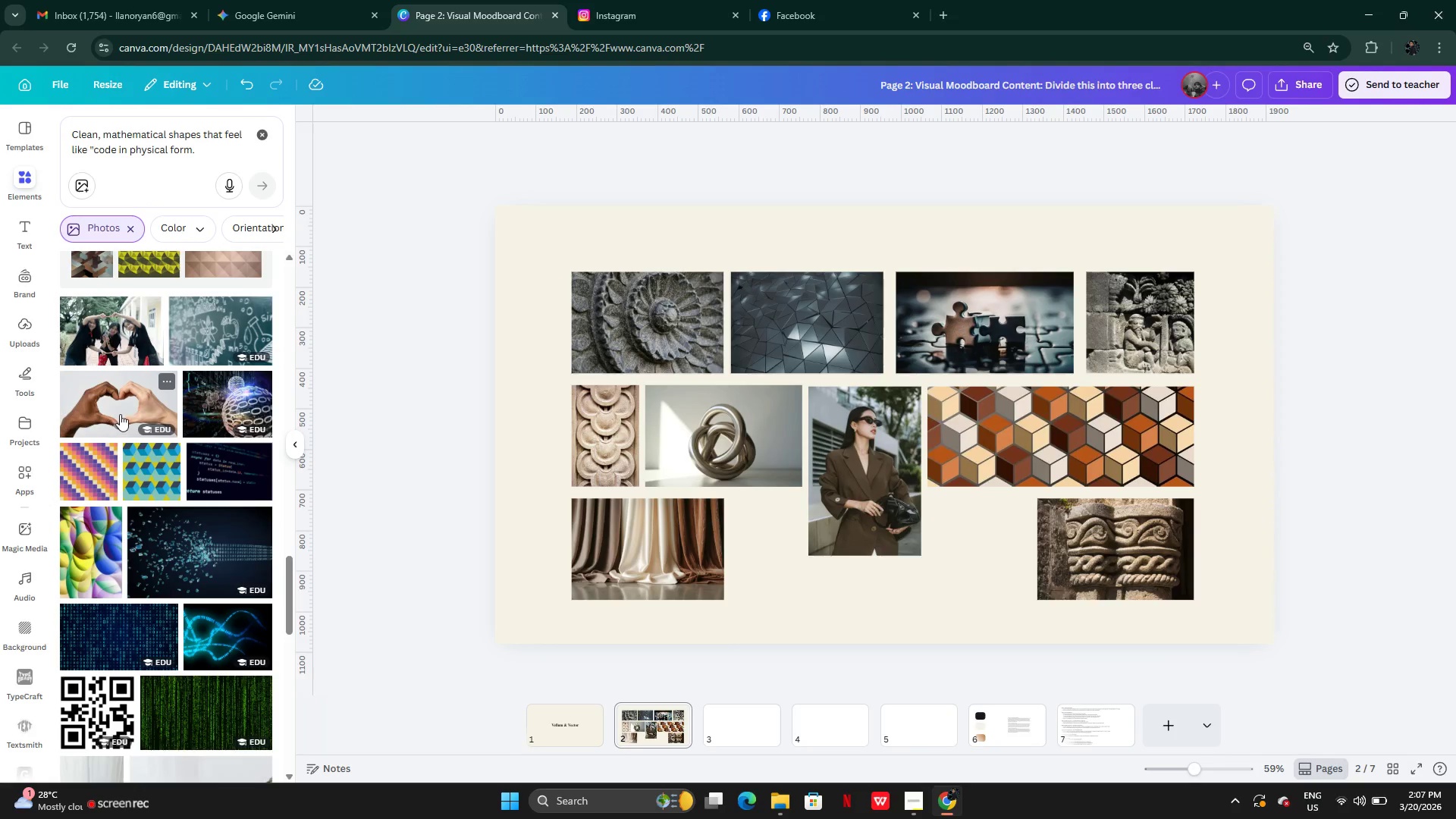 
wait(12.38)
 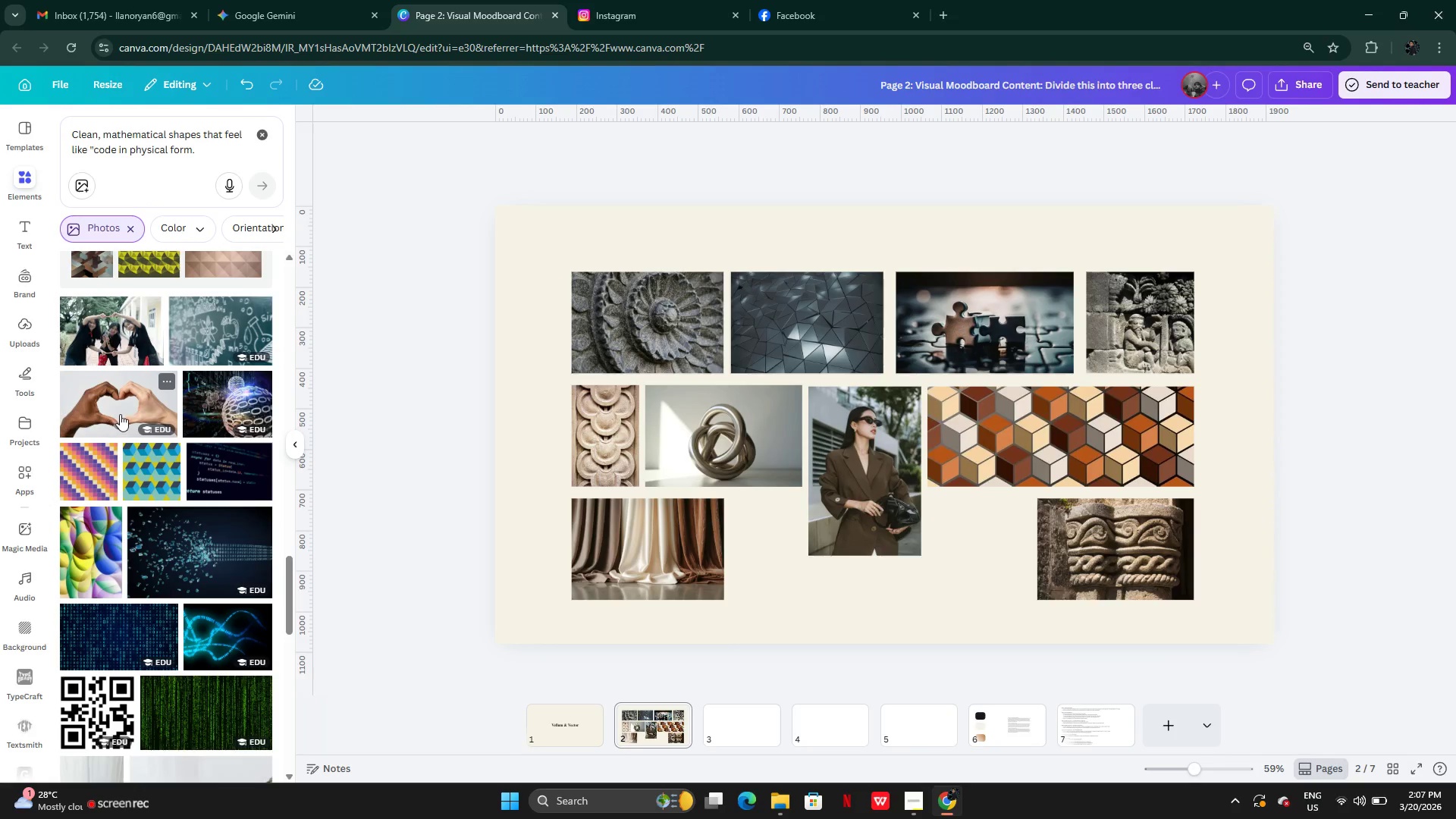 
mouse_move([222, 405])
 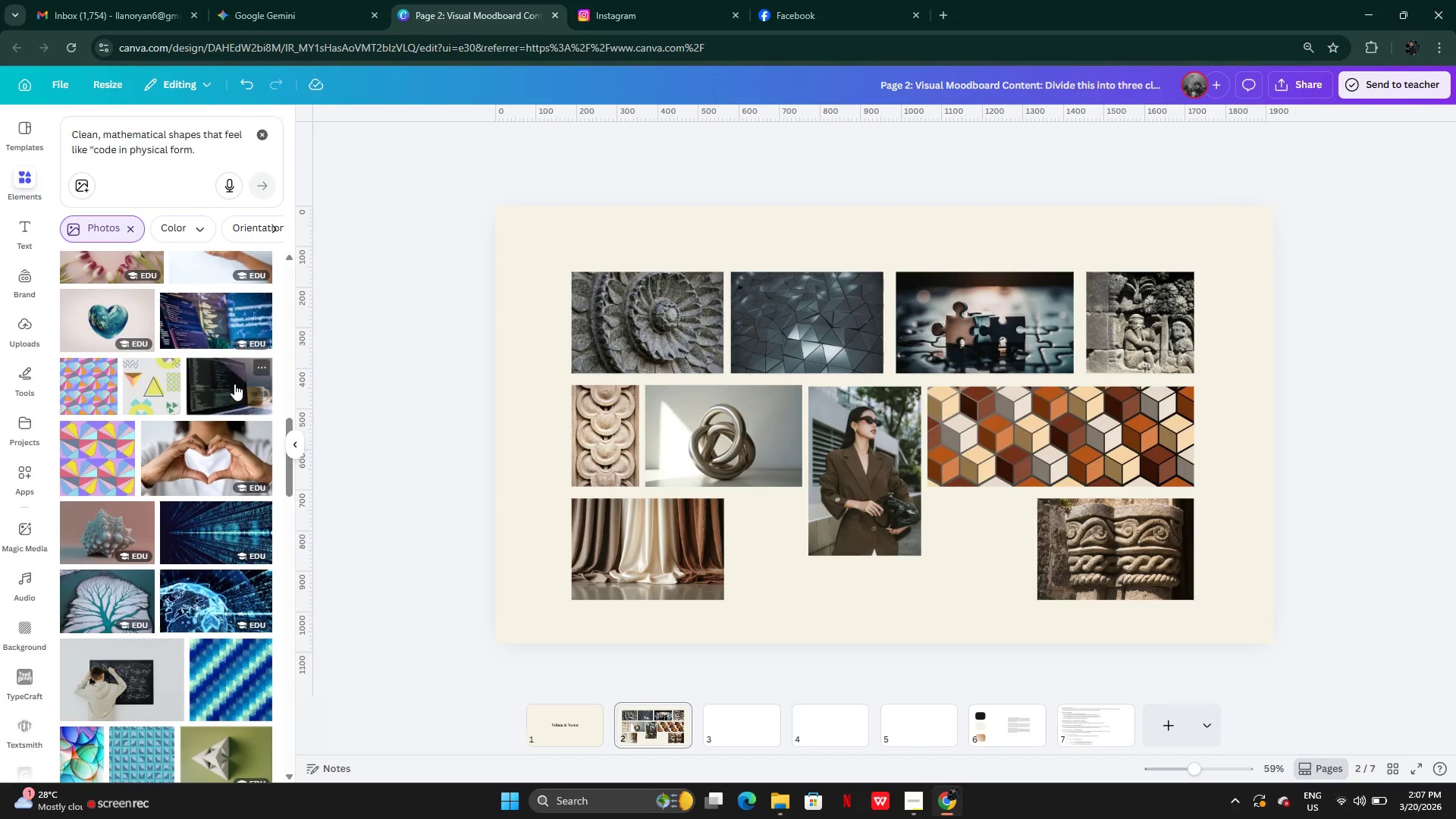 
mouse_move([187, 488])
 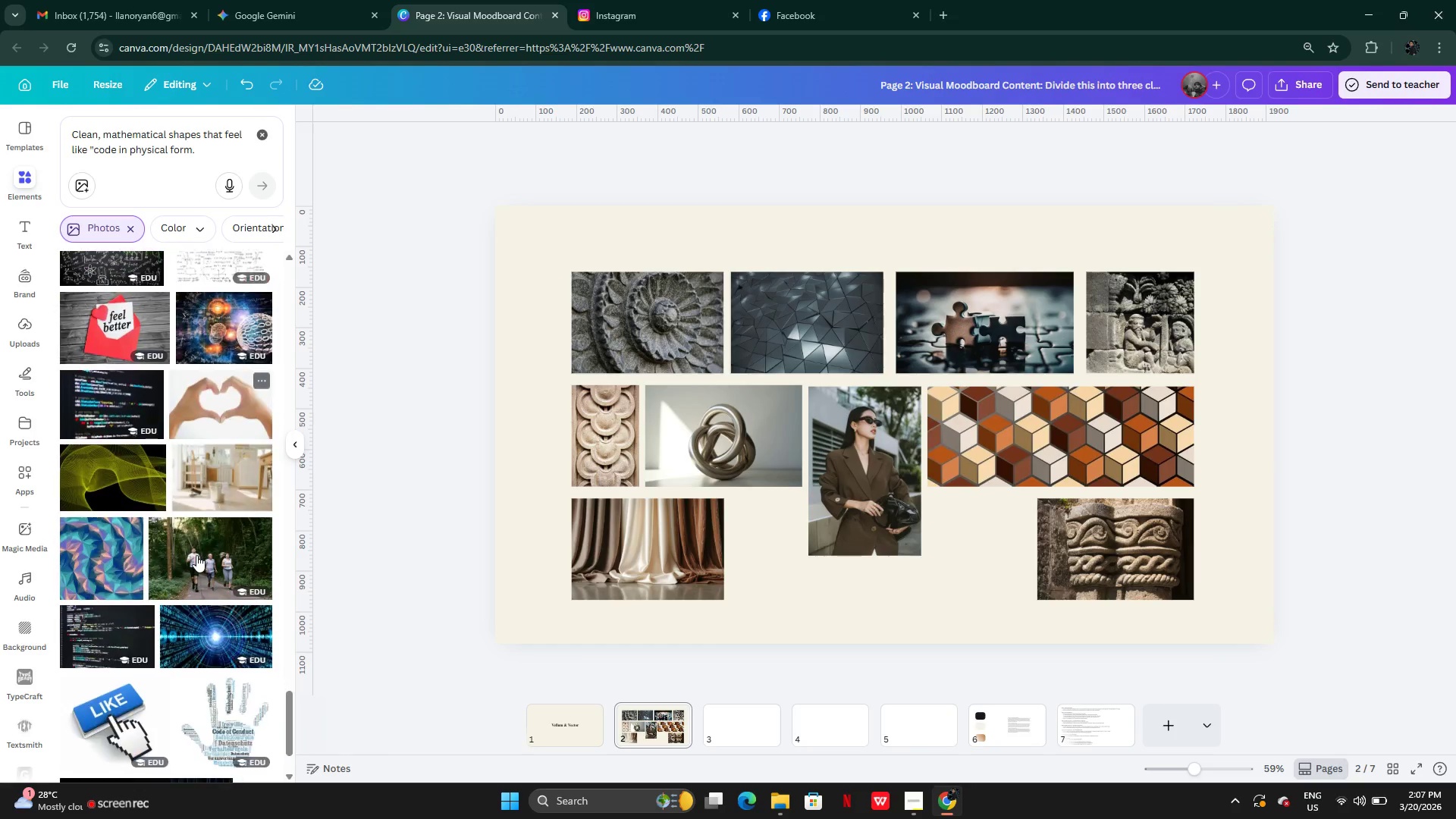 
wait(8.78)
 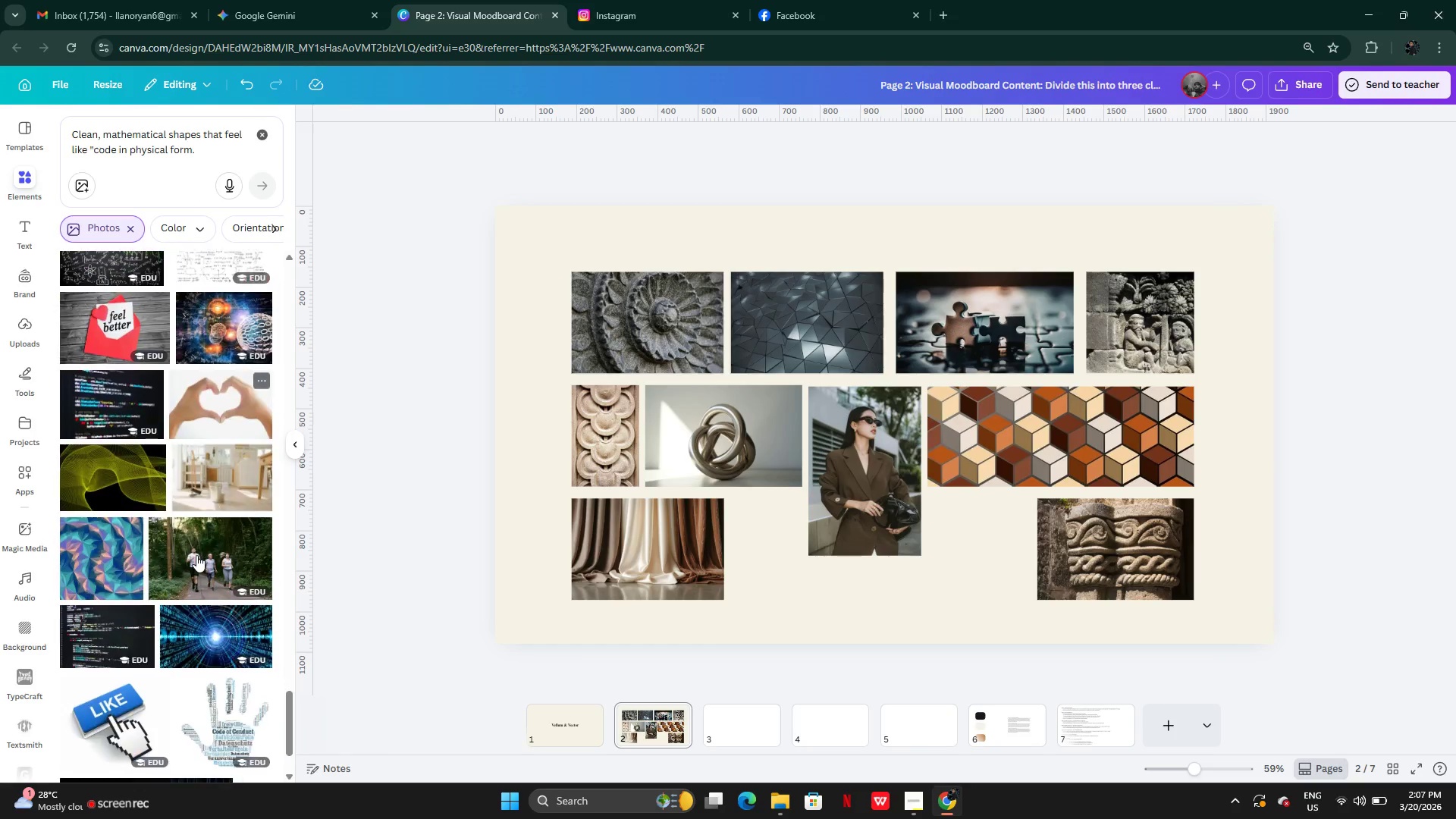 
left_click([107, 325])
 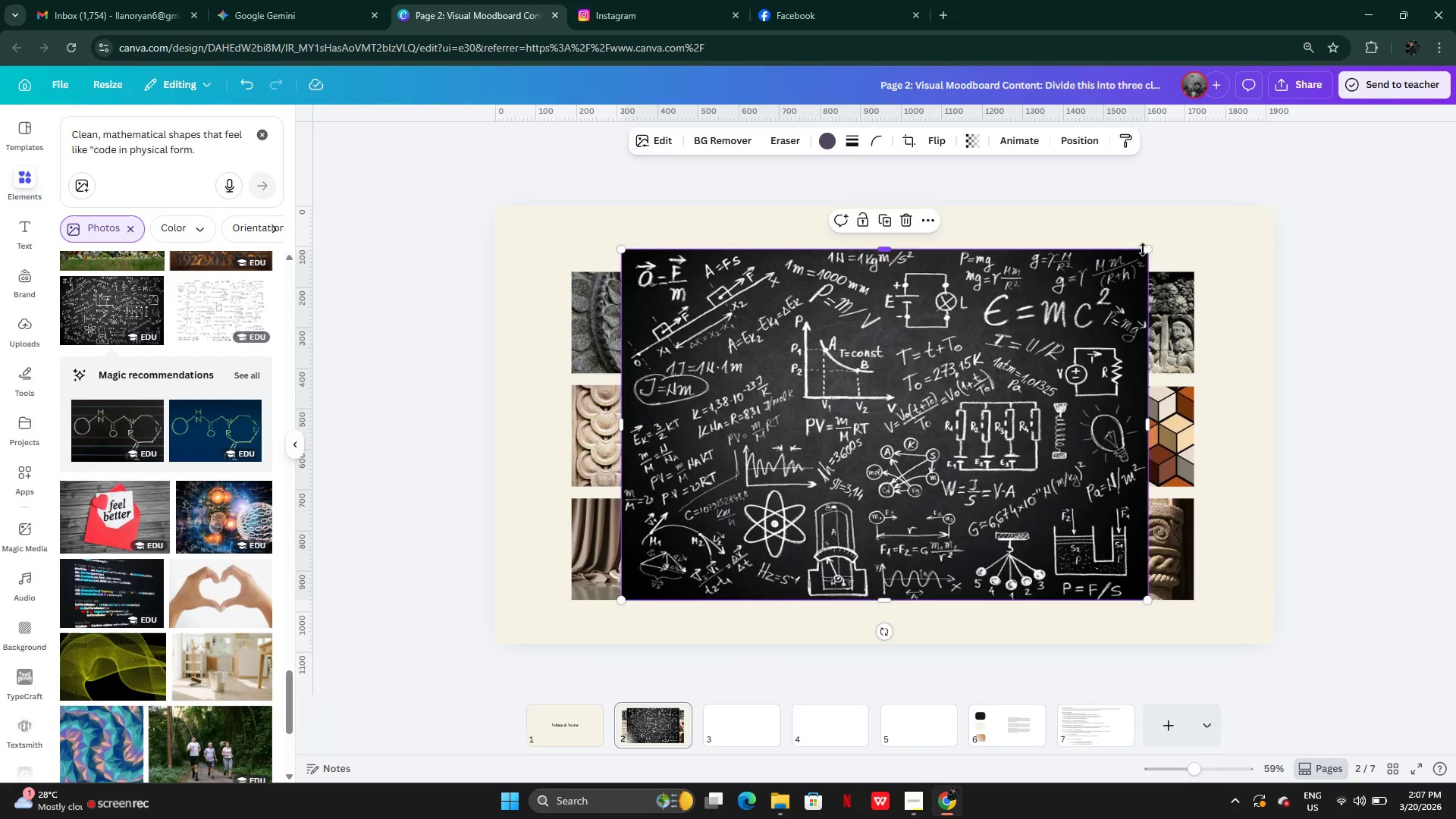 
left_click_drag(start_coordinate=[1150, 253], to_coordinate=[729, 528])
 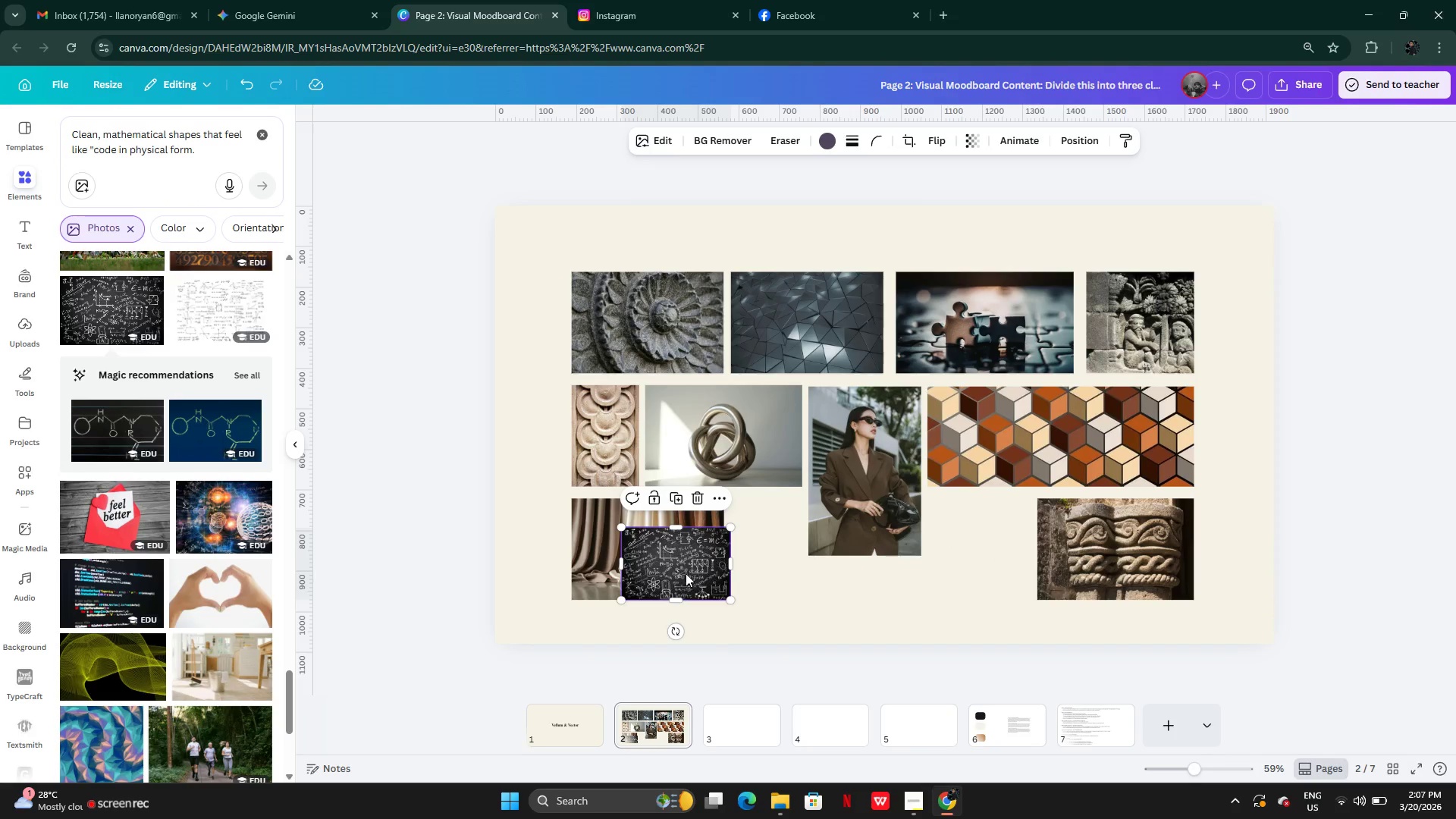 
left_click_drag(start_coordinate=[686, 573], to_coordinate=[988, 541])
 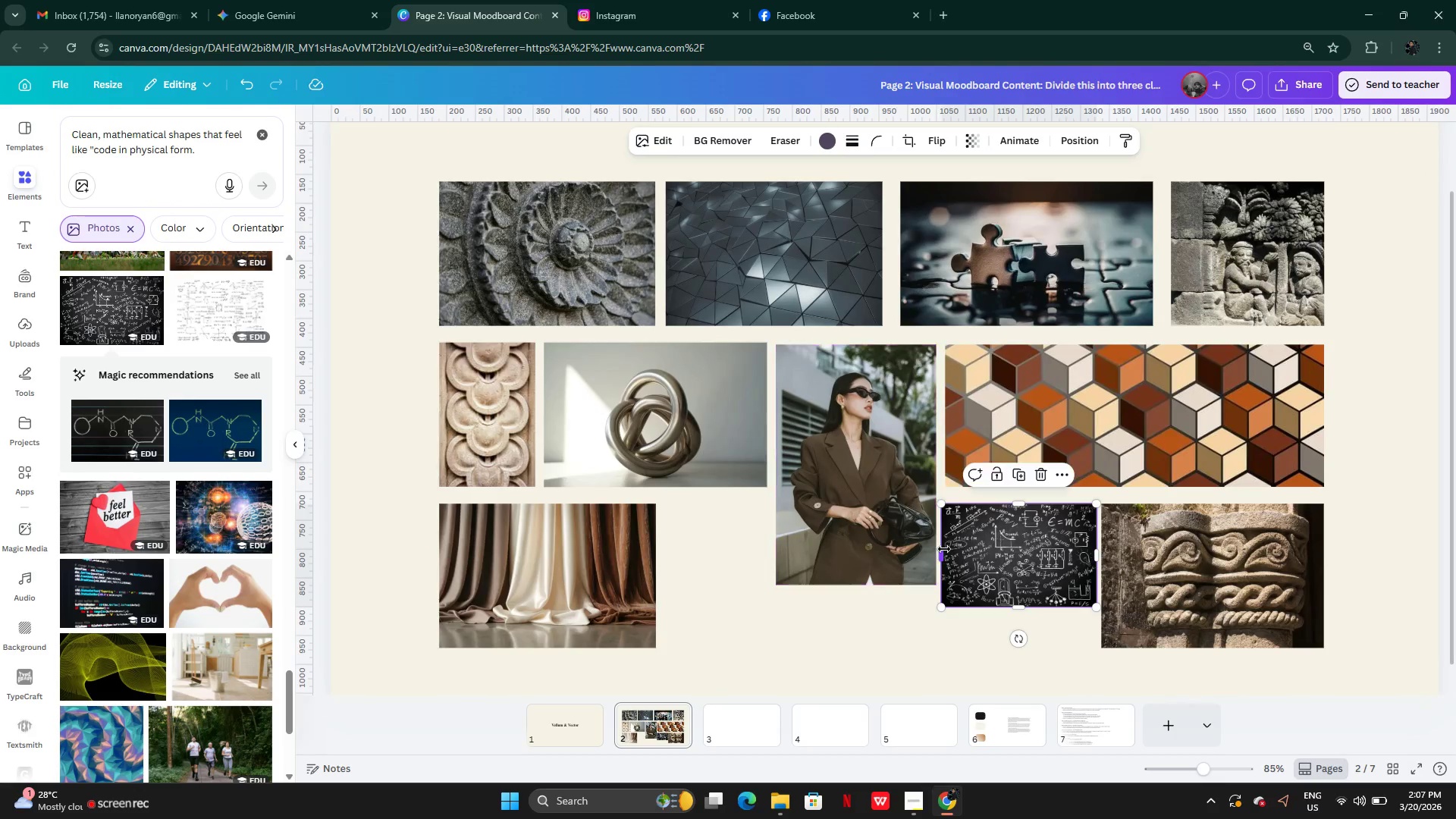 
left_click_drag(start_coordinate=[944, 551], to_coordinate=[952, 553])
 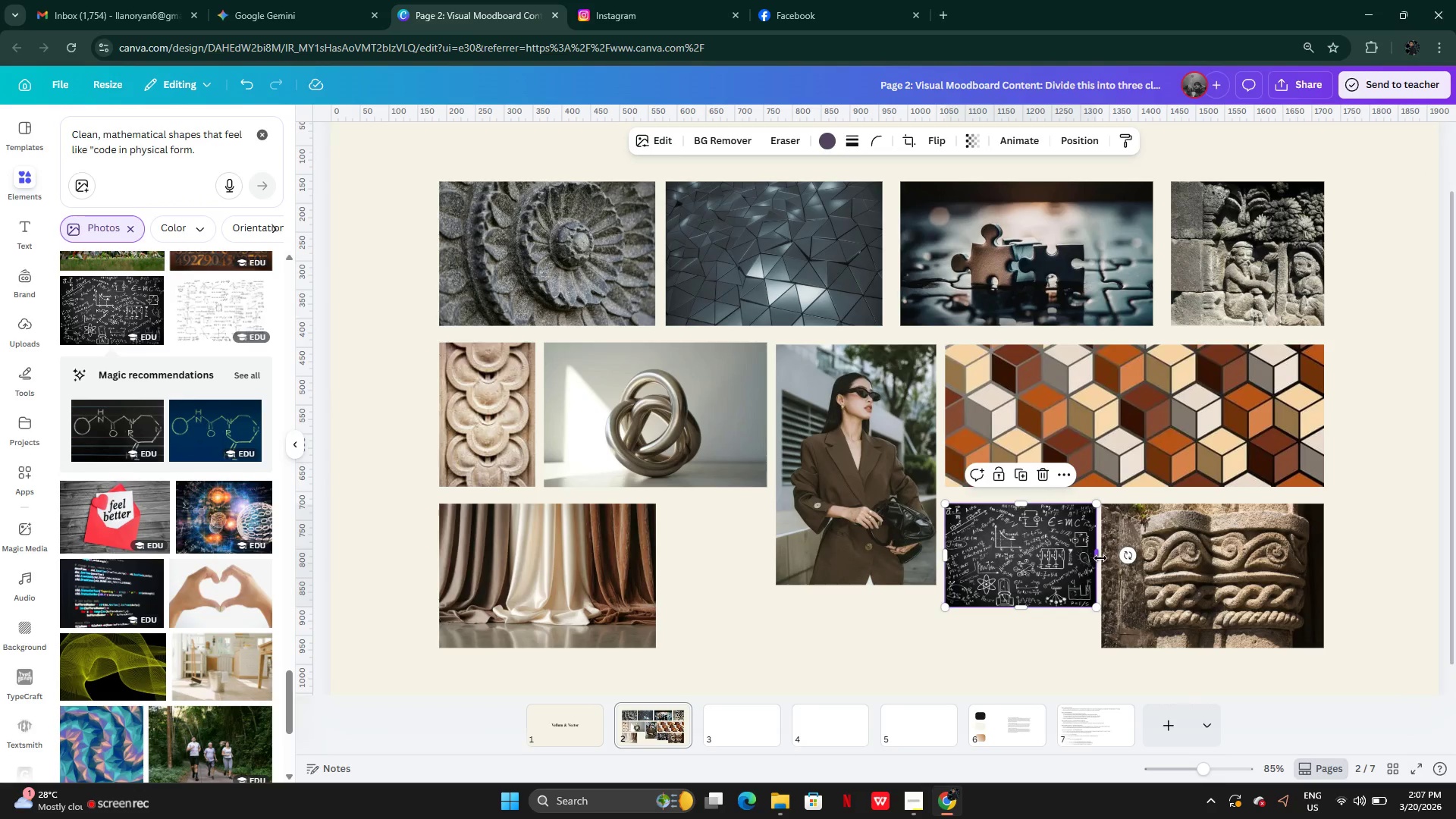 
left_click_drag(start_coordinate=[1100, 558], to_coordinate=[1094, 558])
 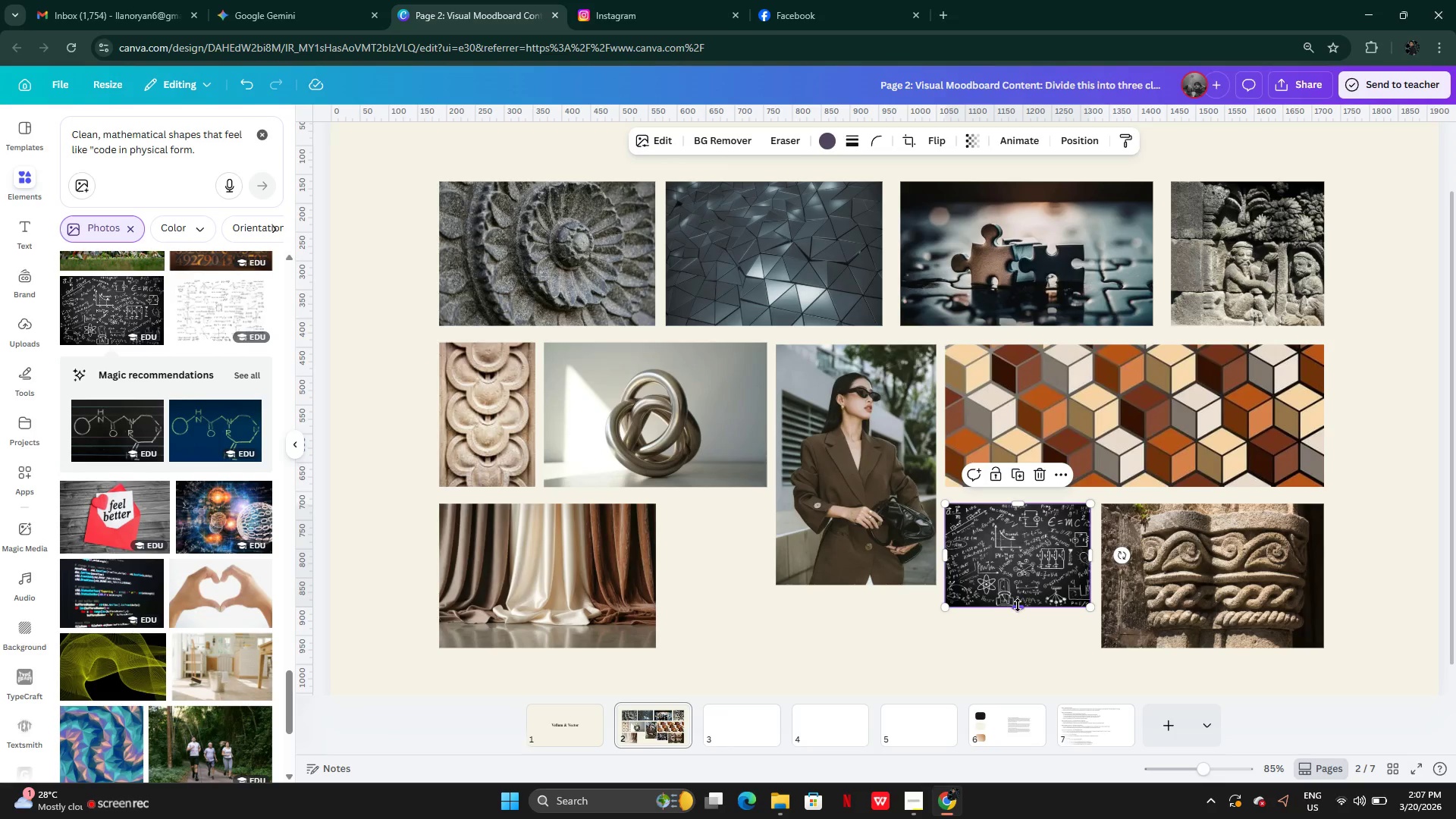 
left_click_drag(start_coordinate=[1018, 605], to_coordinate=[1031, 648])
 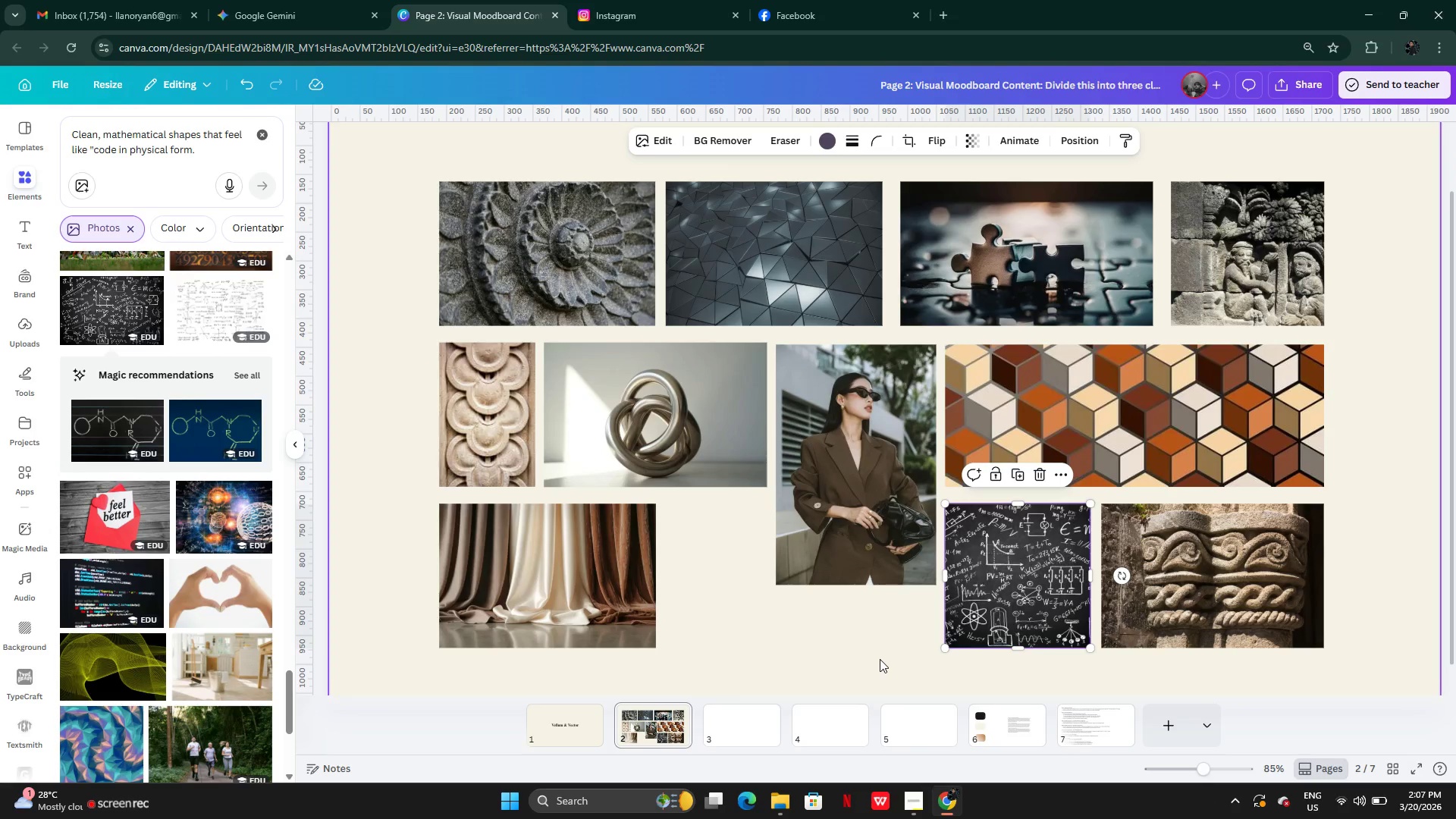 
left_click([880, 659])
 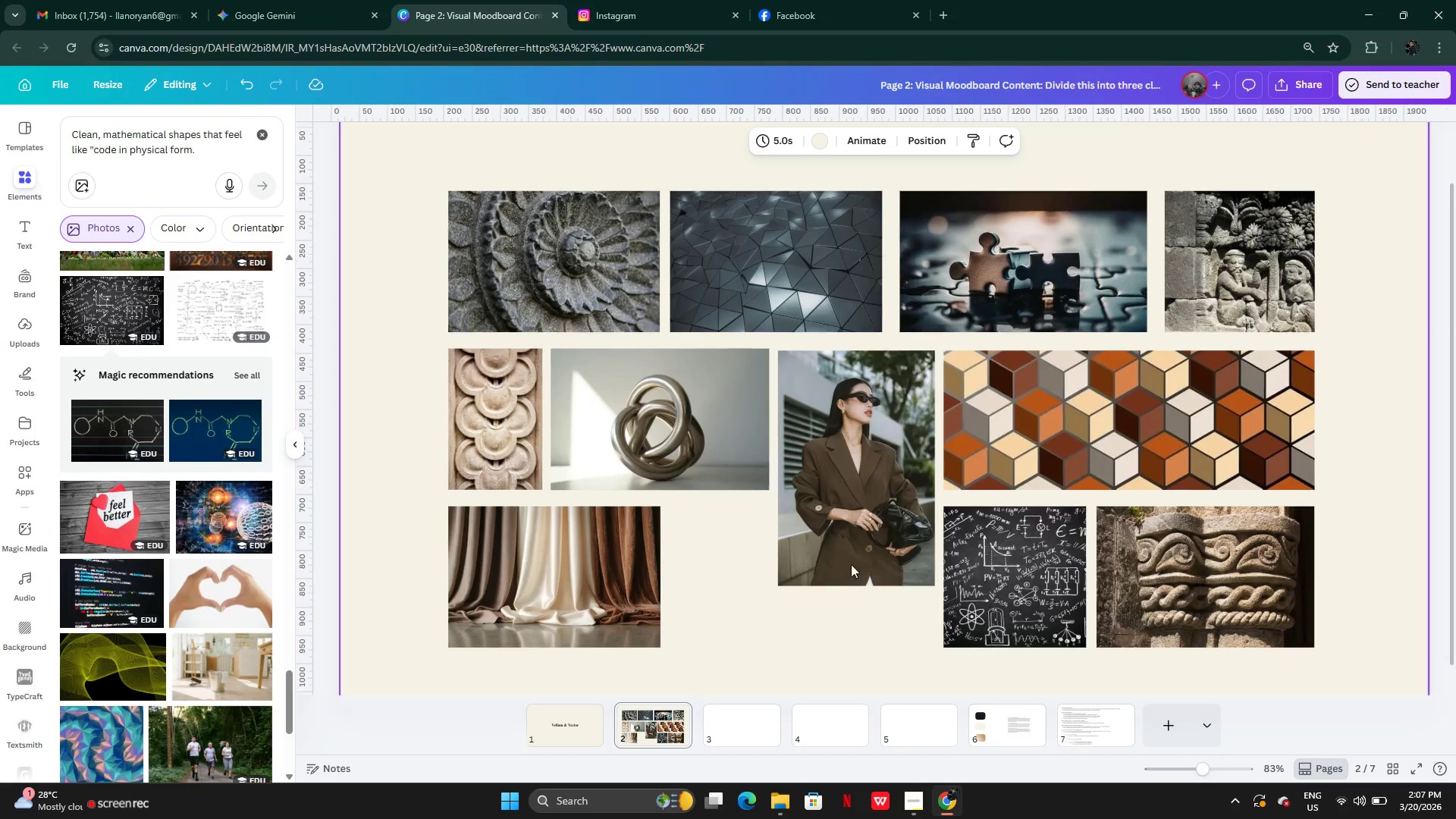 
left_click([846, 519])
 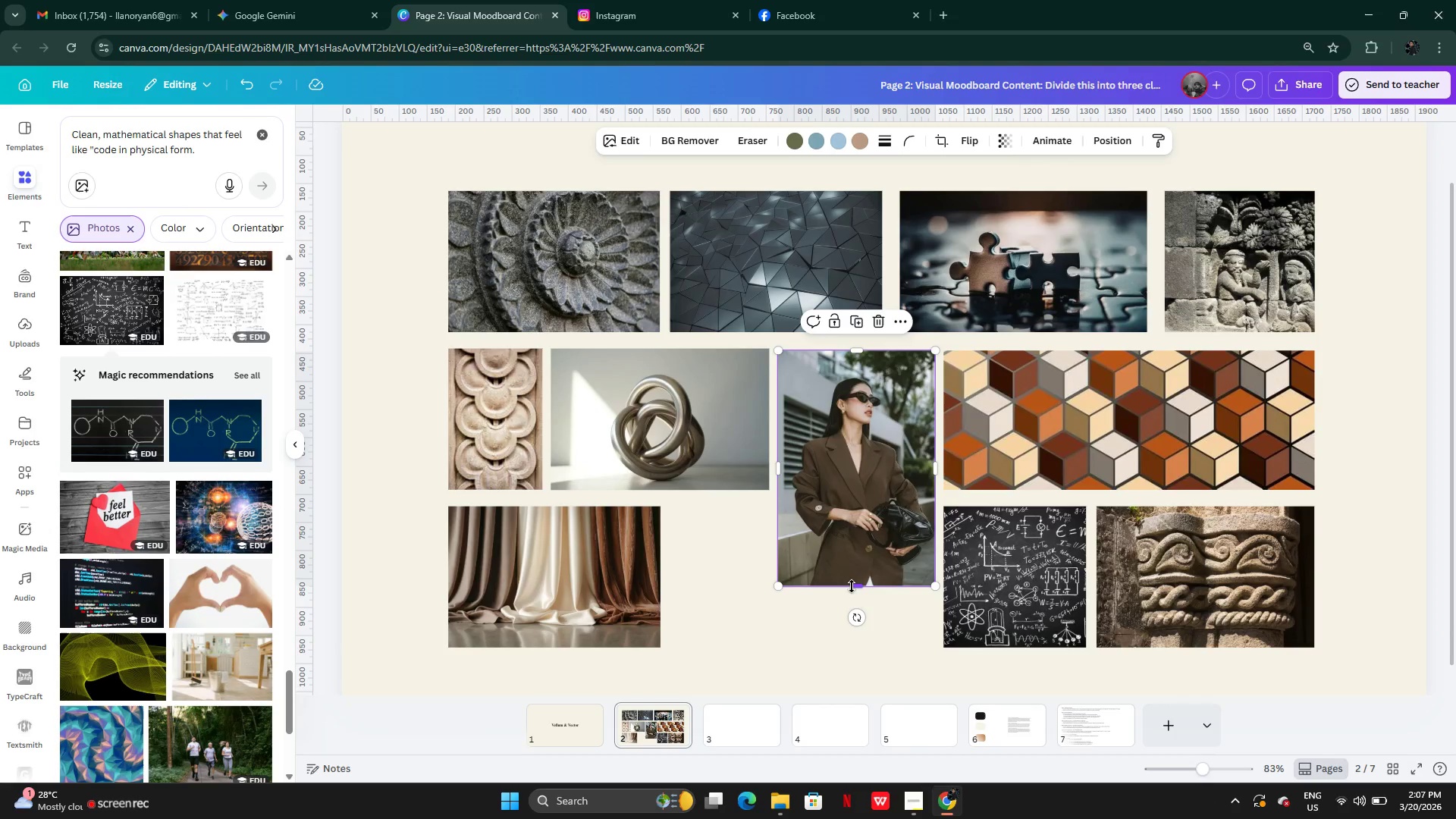 
left_click_drag(start_coordinate=[852, 585], to_coordinate=[852, 650])
 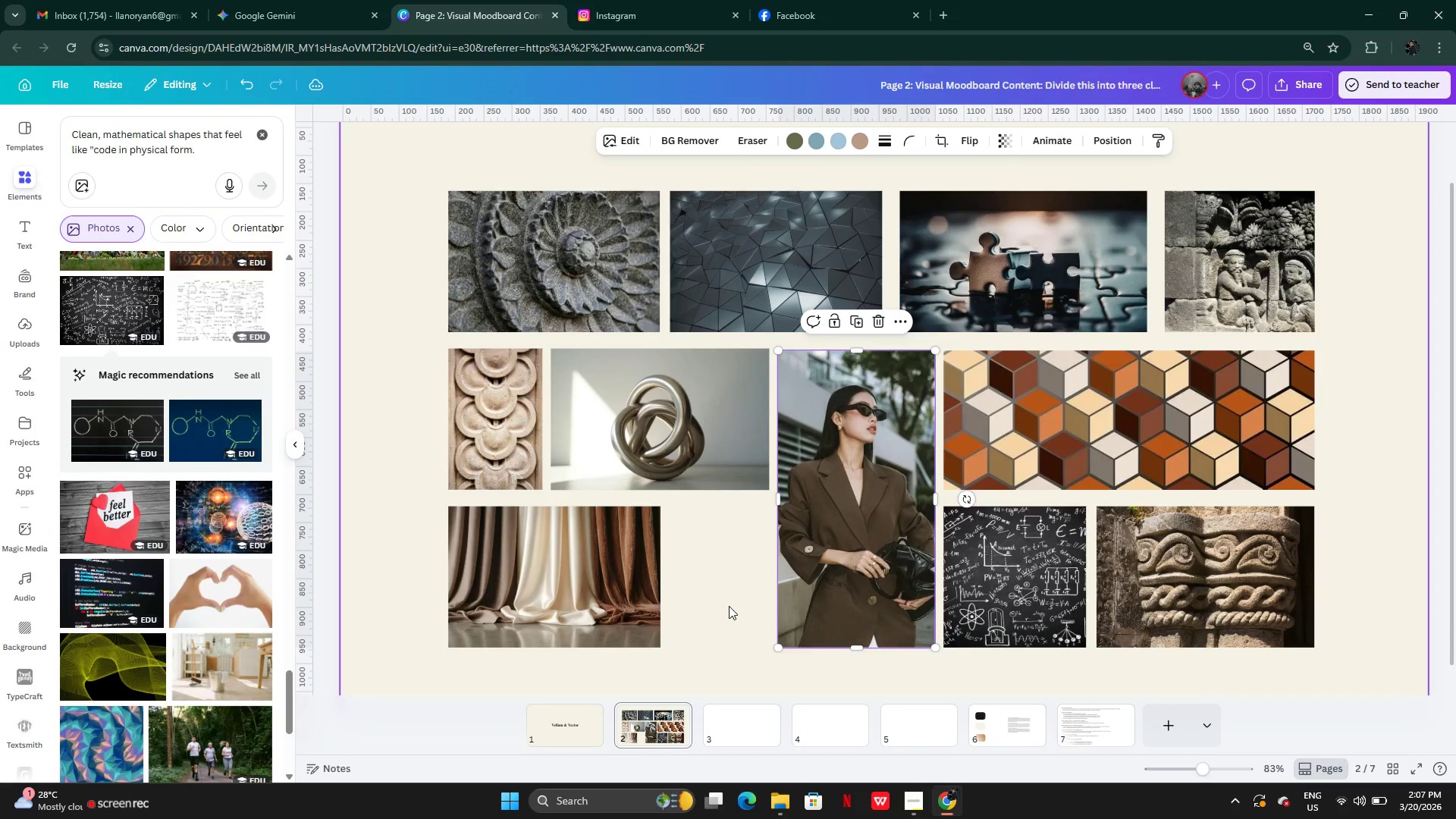 
left_click([729, 606])
 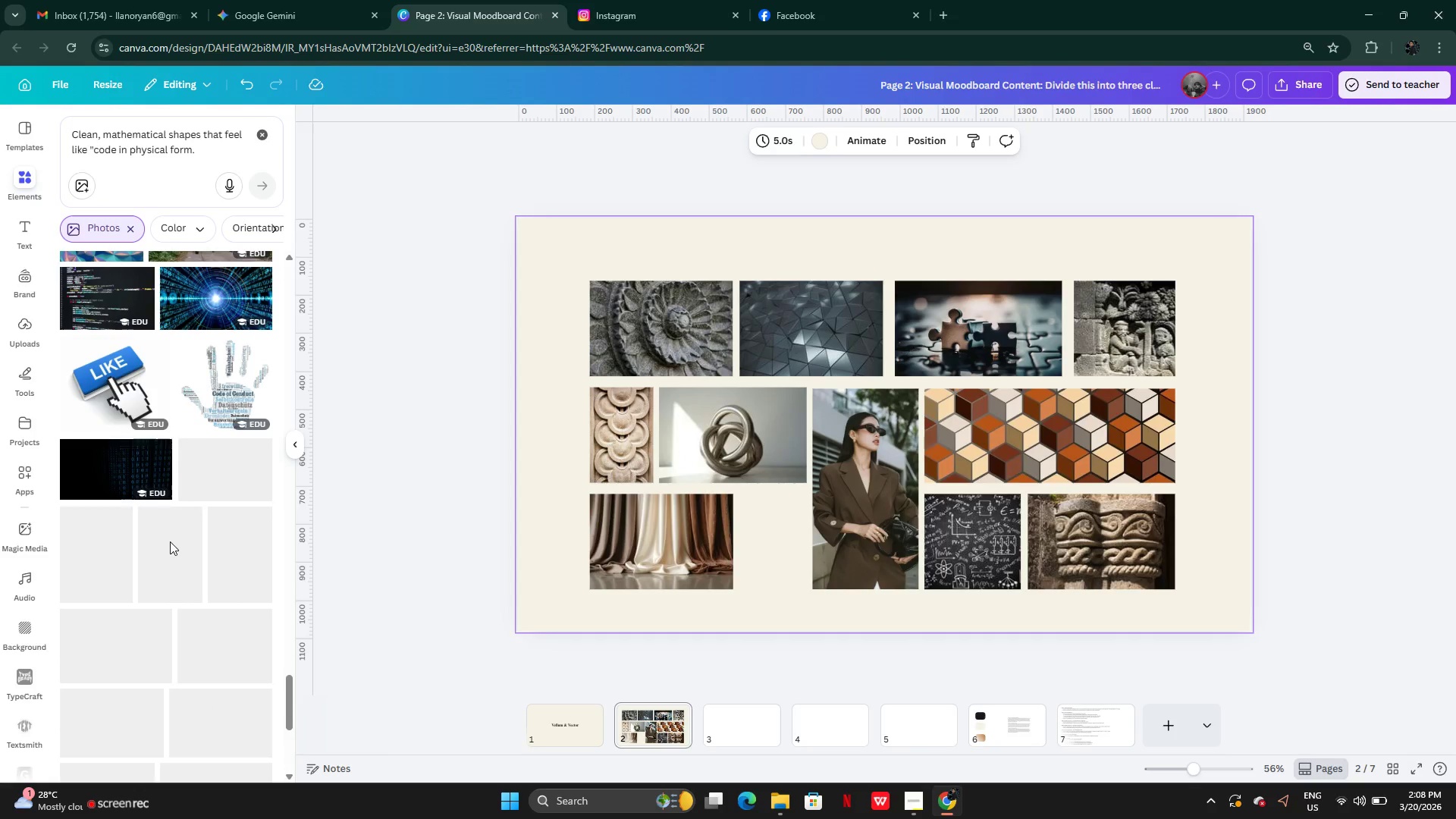 
wait(7.07)
 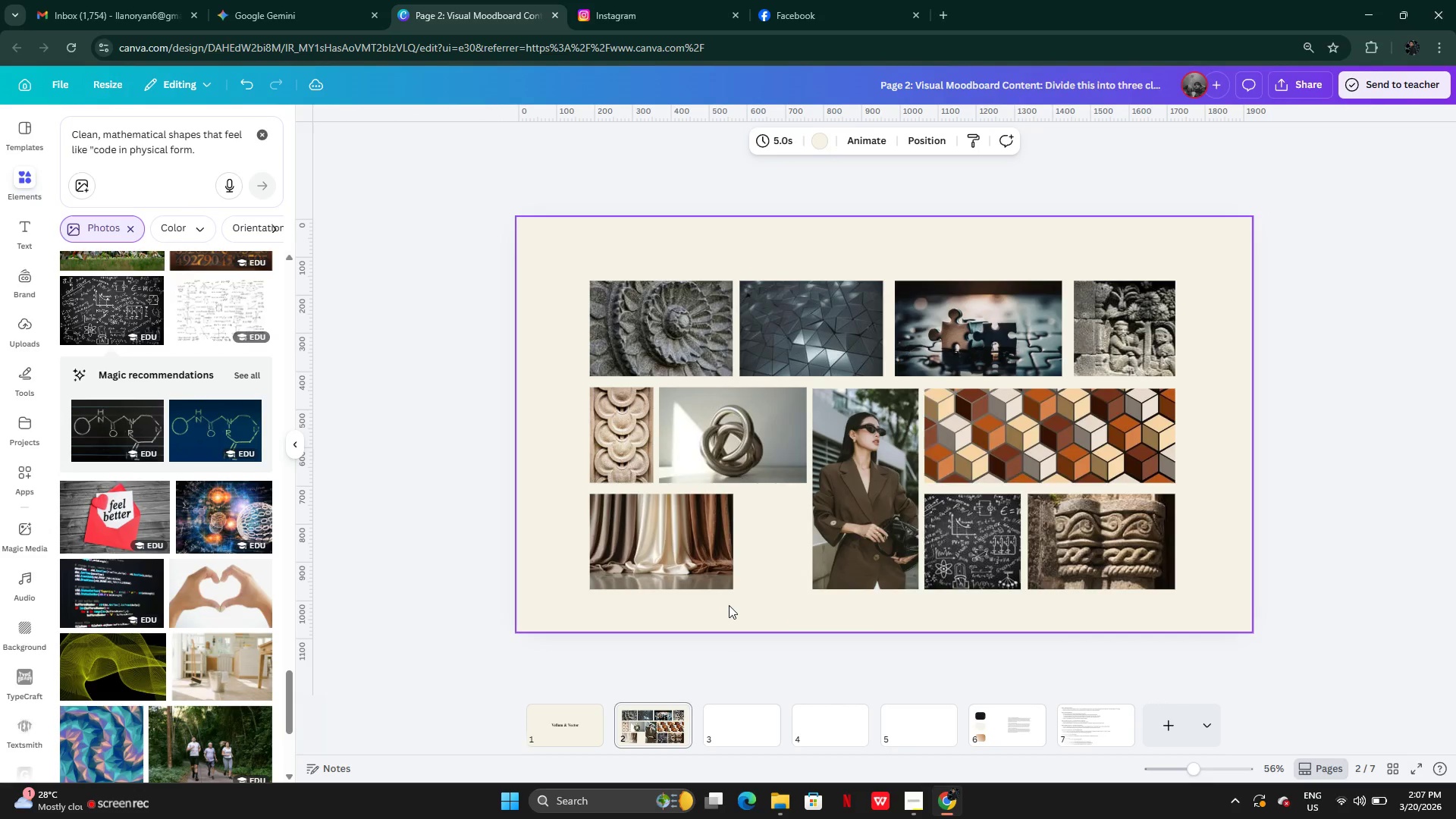 
mouse_move([193, 450])
 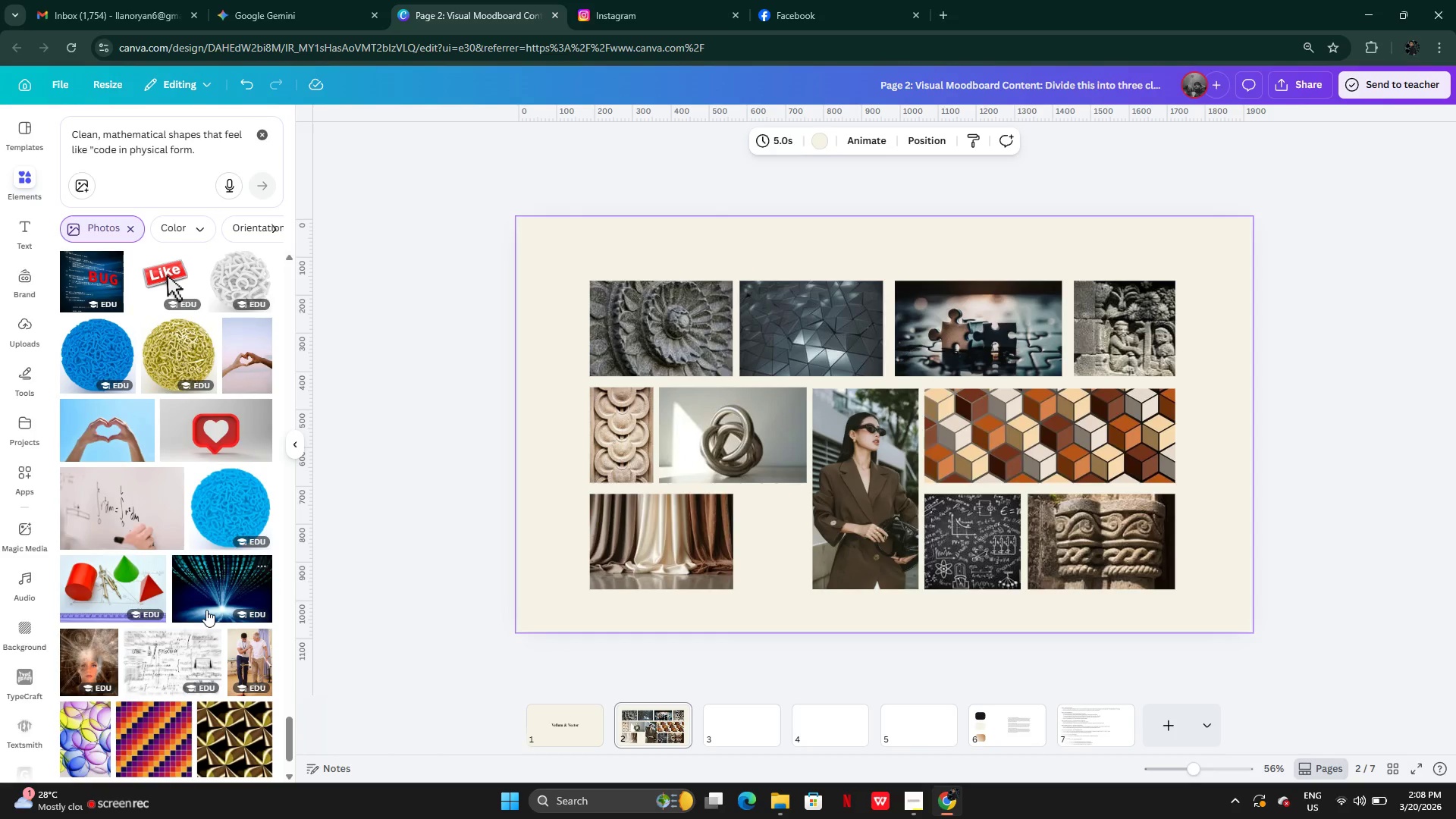 
wait(10.46)
 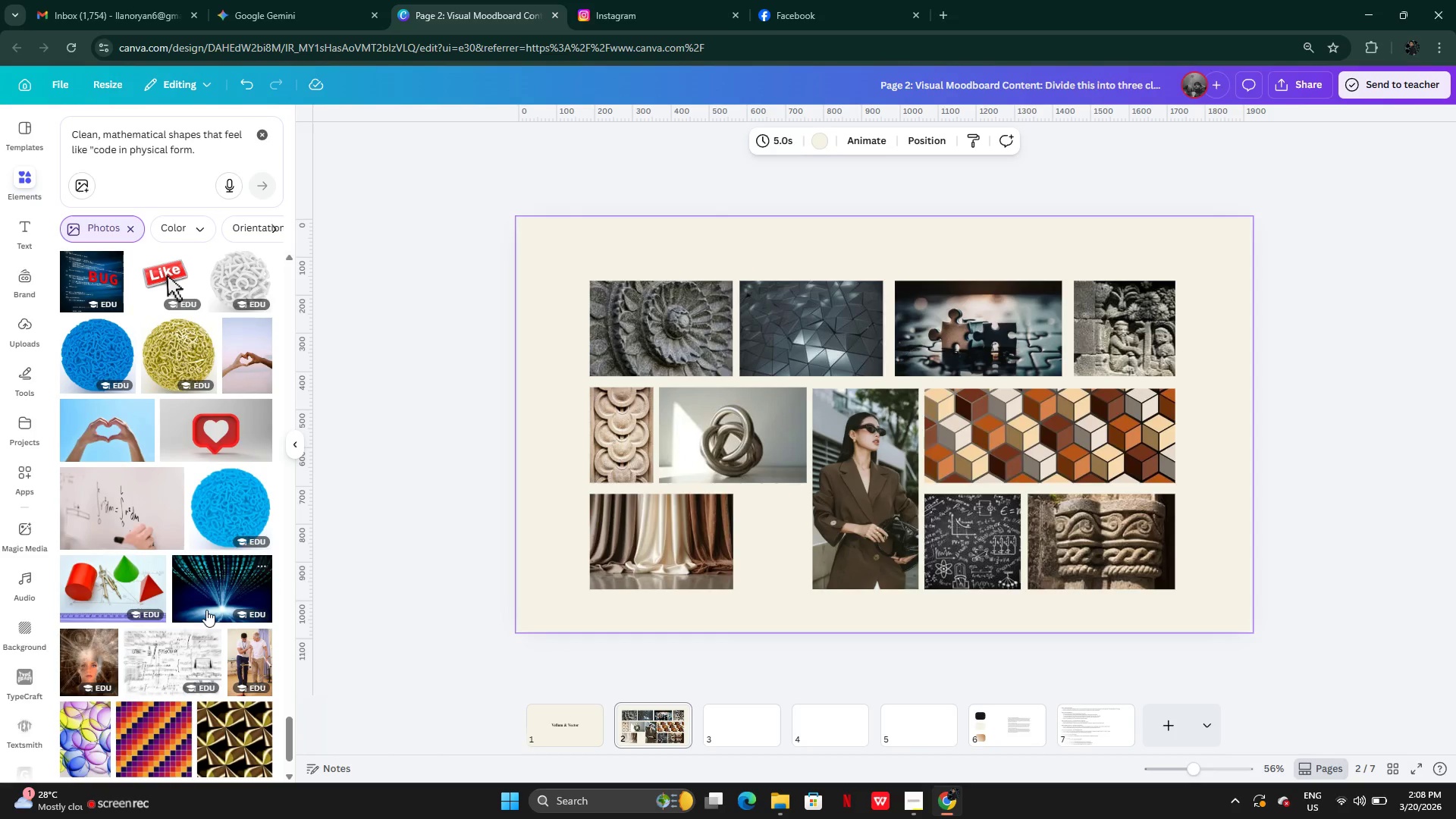 
mouse_move([212, 551])
 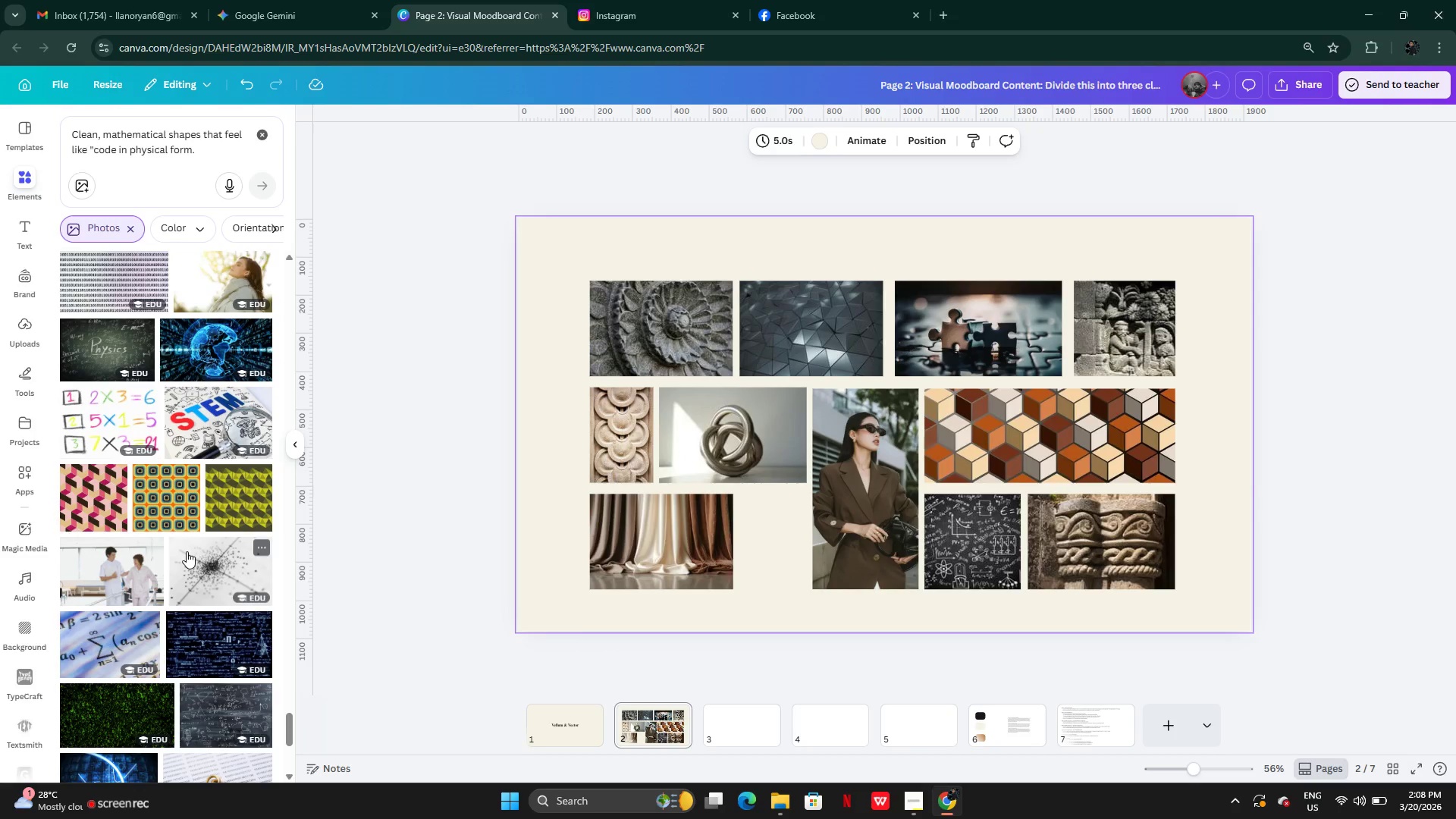 
wait(12.5)
 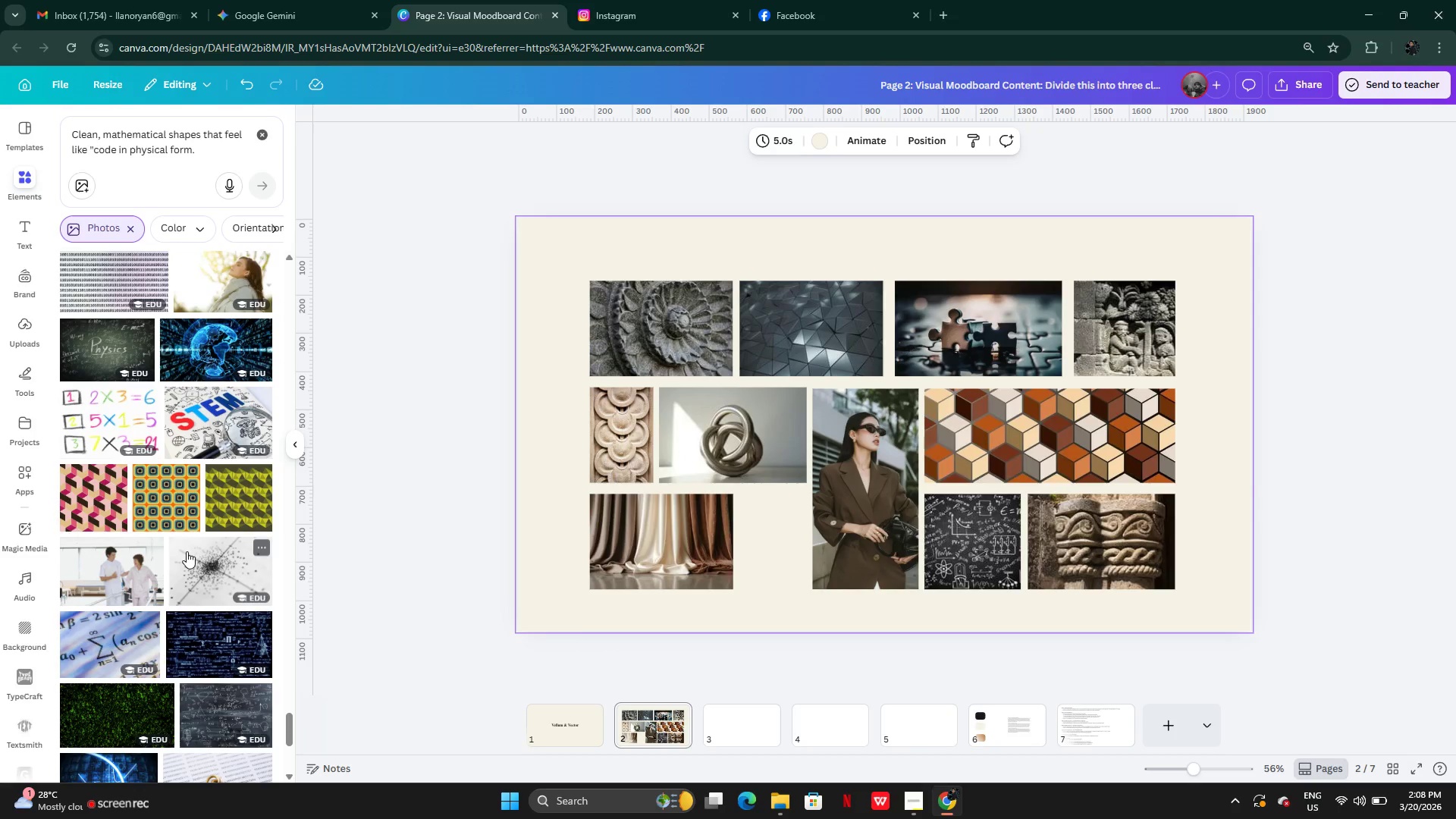 
left_click([211, 473])
 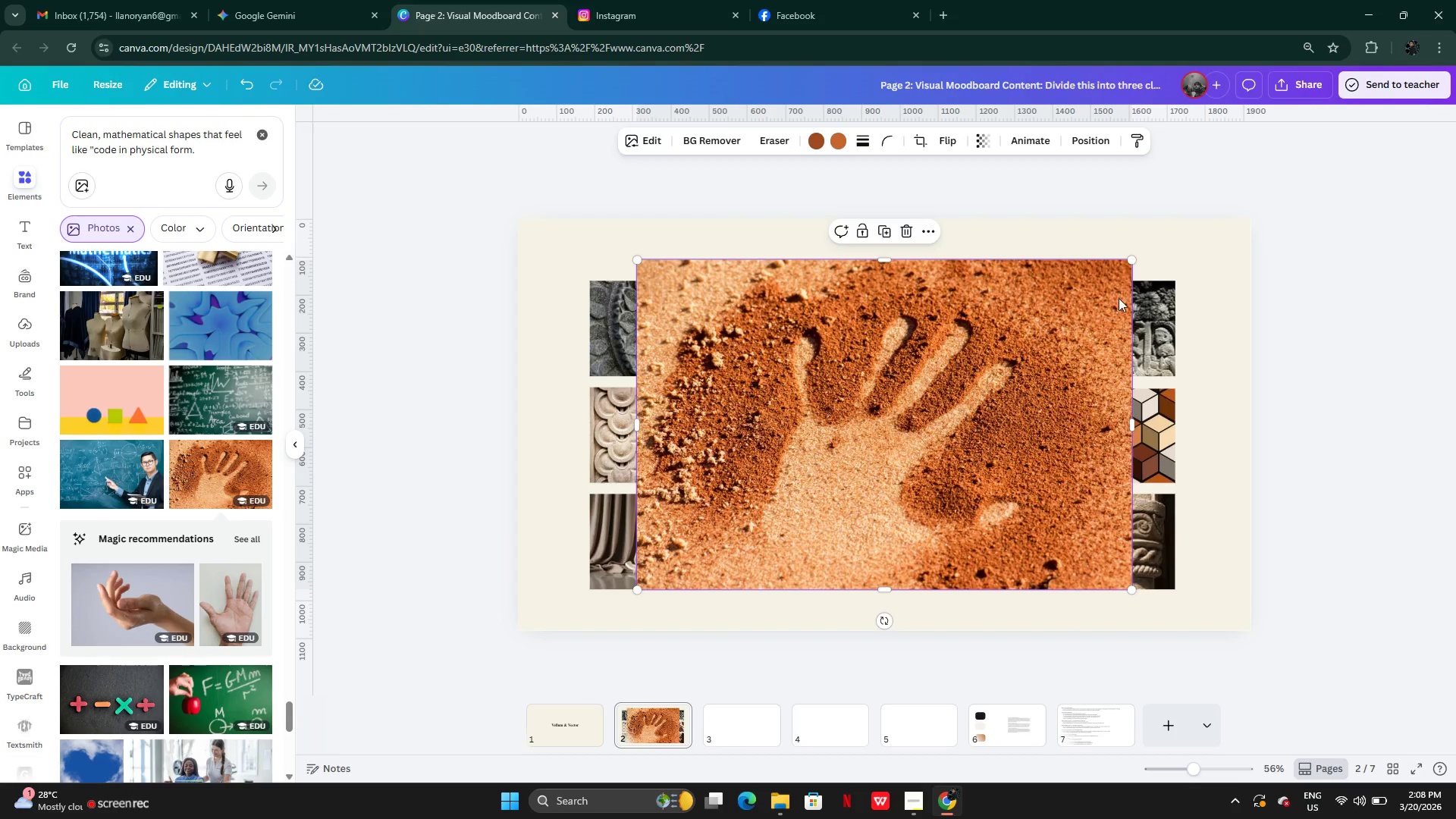 
left_click_drag(start_coordinate=[1128, 259], to_coordinate=[757, 480])
 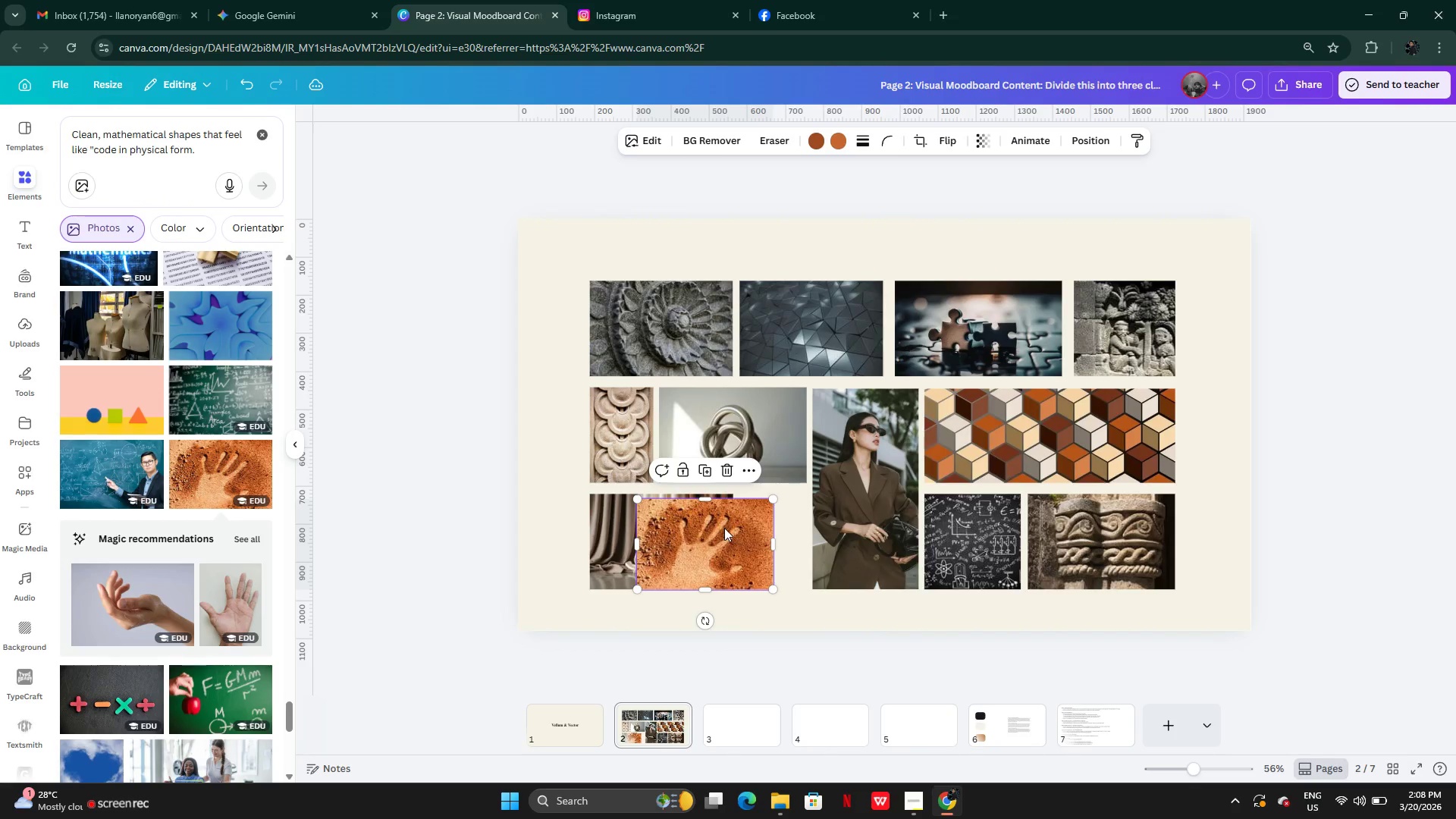 
left_click_drag(start_coordinate=[723, 528], to_coordinate=[757, 522])
 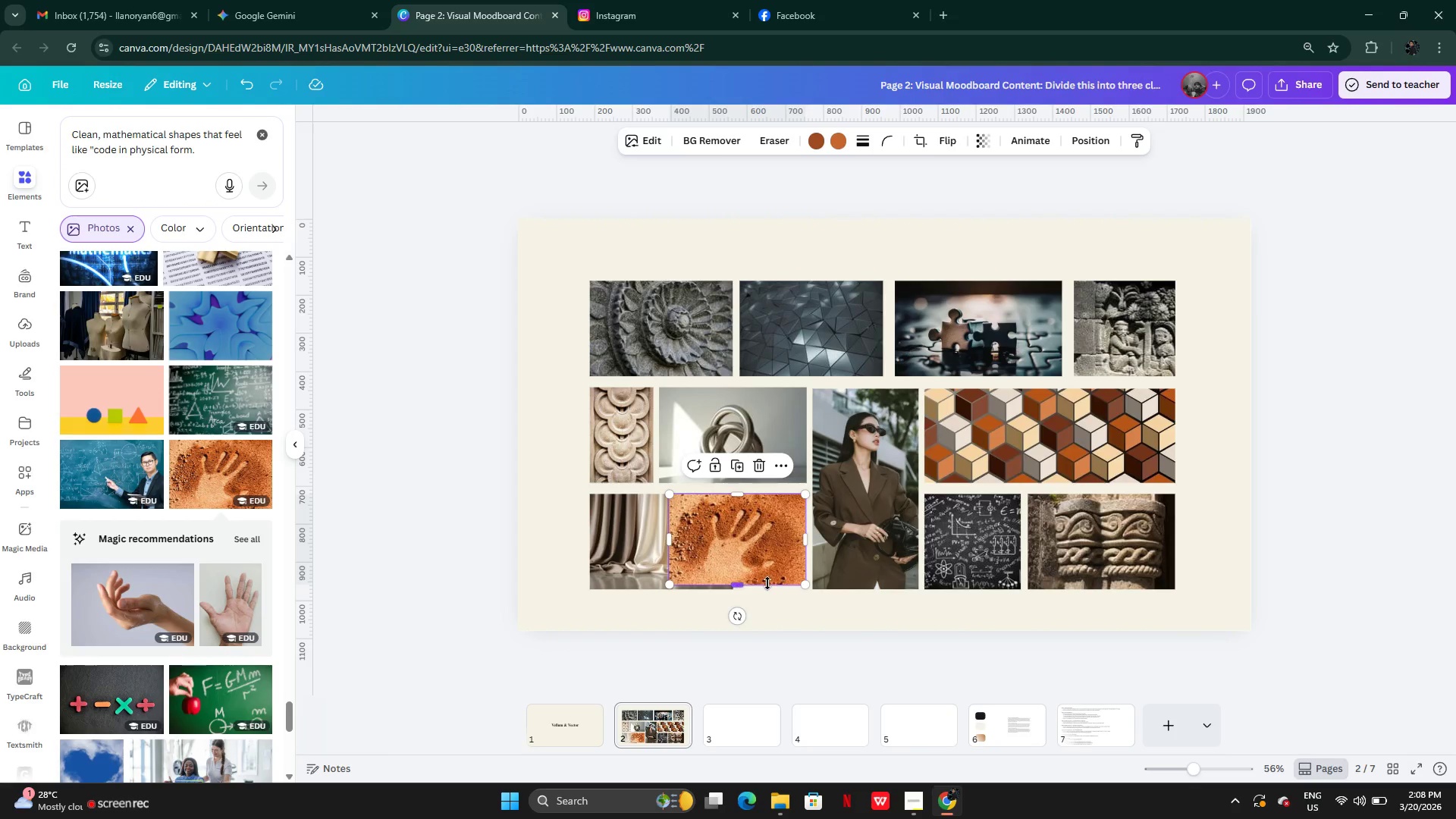 
left_click_drag(start_coordinate=[767, 584], to_coordinate=[769, 589])
 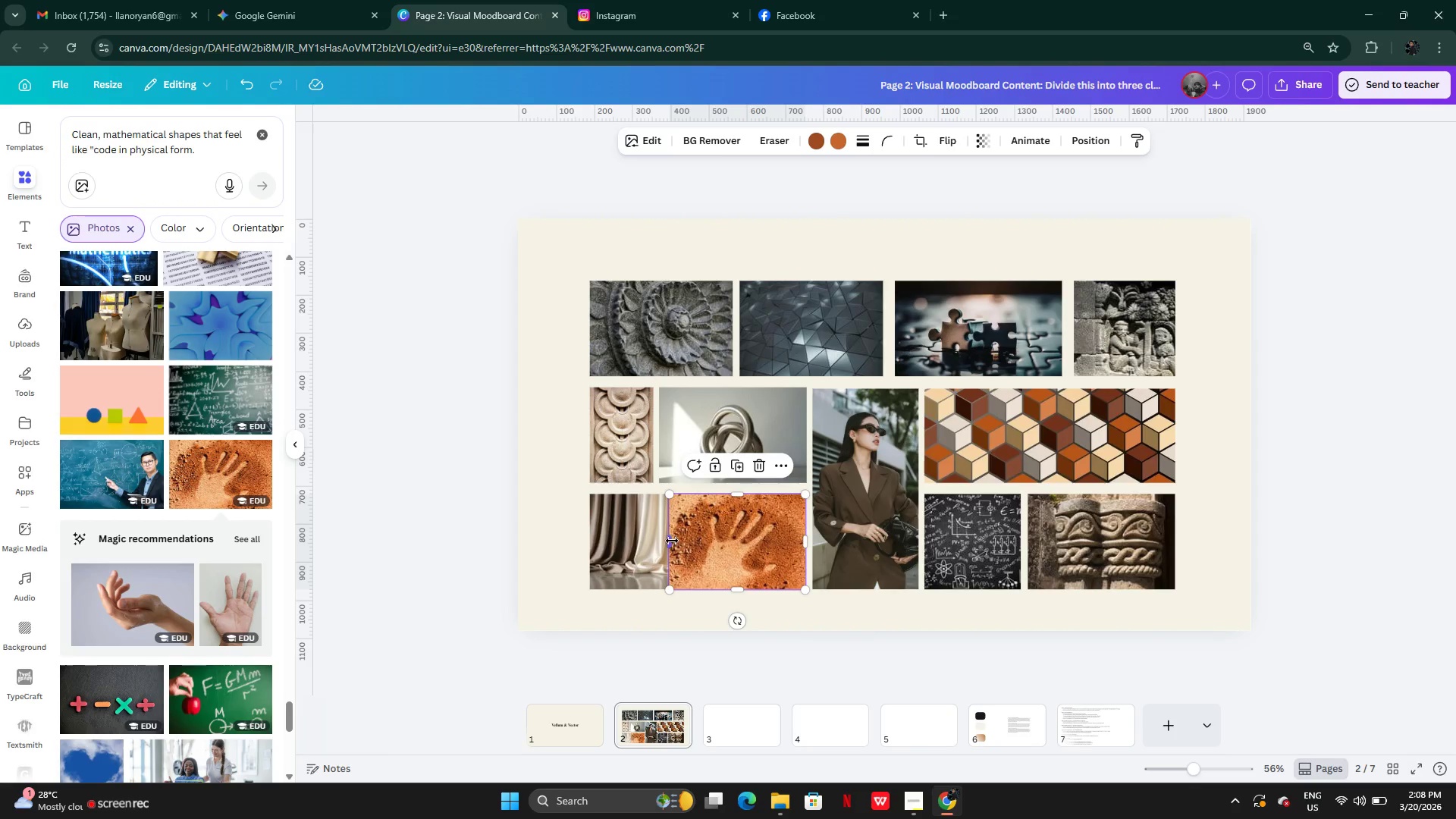 
left_click_drag(start_coordinate=[671, 540], to_coordinate=[745, 546])
 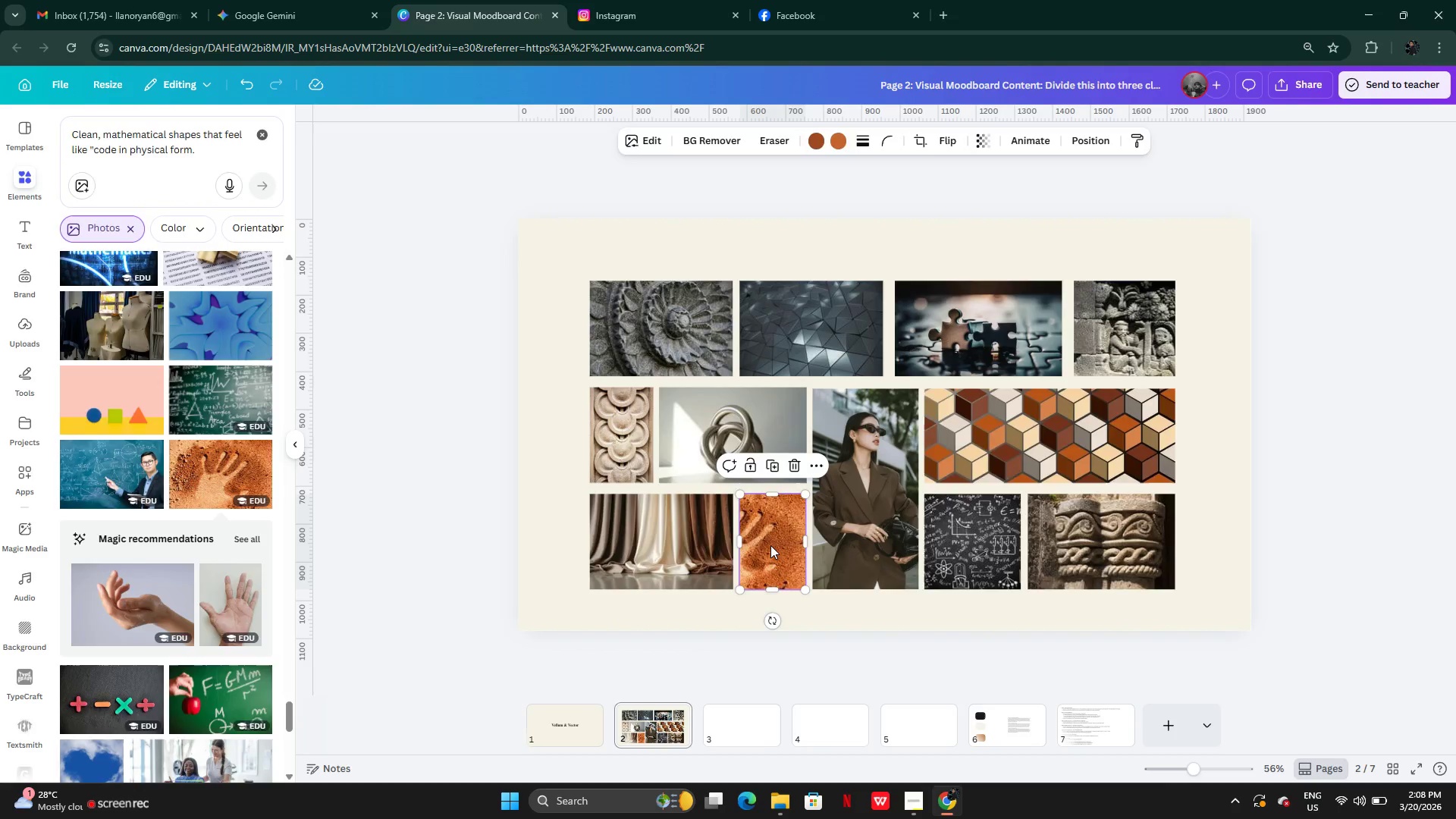 
double_click([770, 545])
 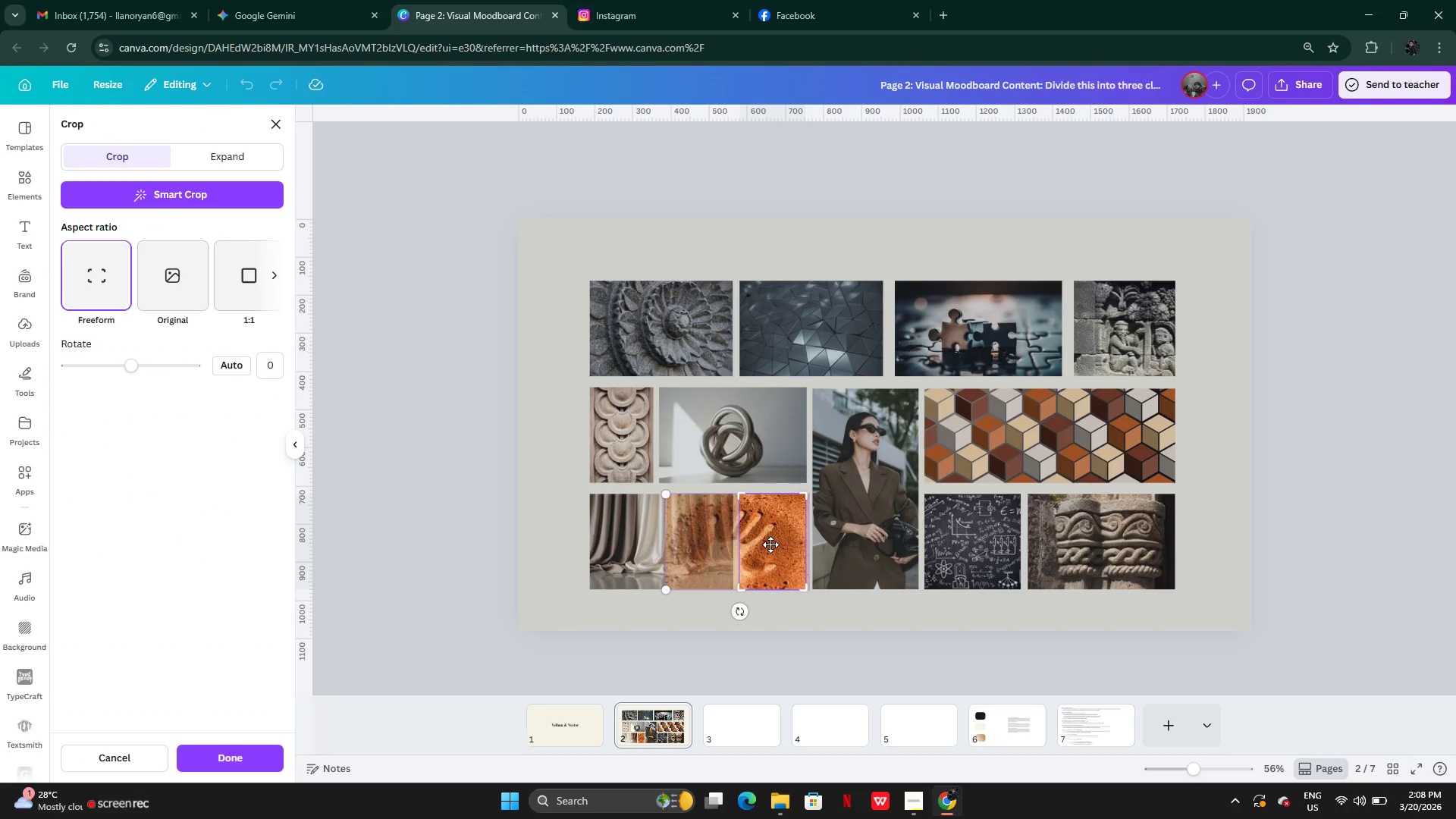 
left_click_drag(start_coordinate=[770, 544], to_coordinate=[811, 545])
 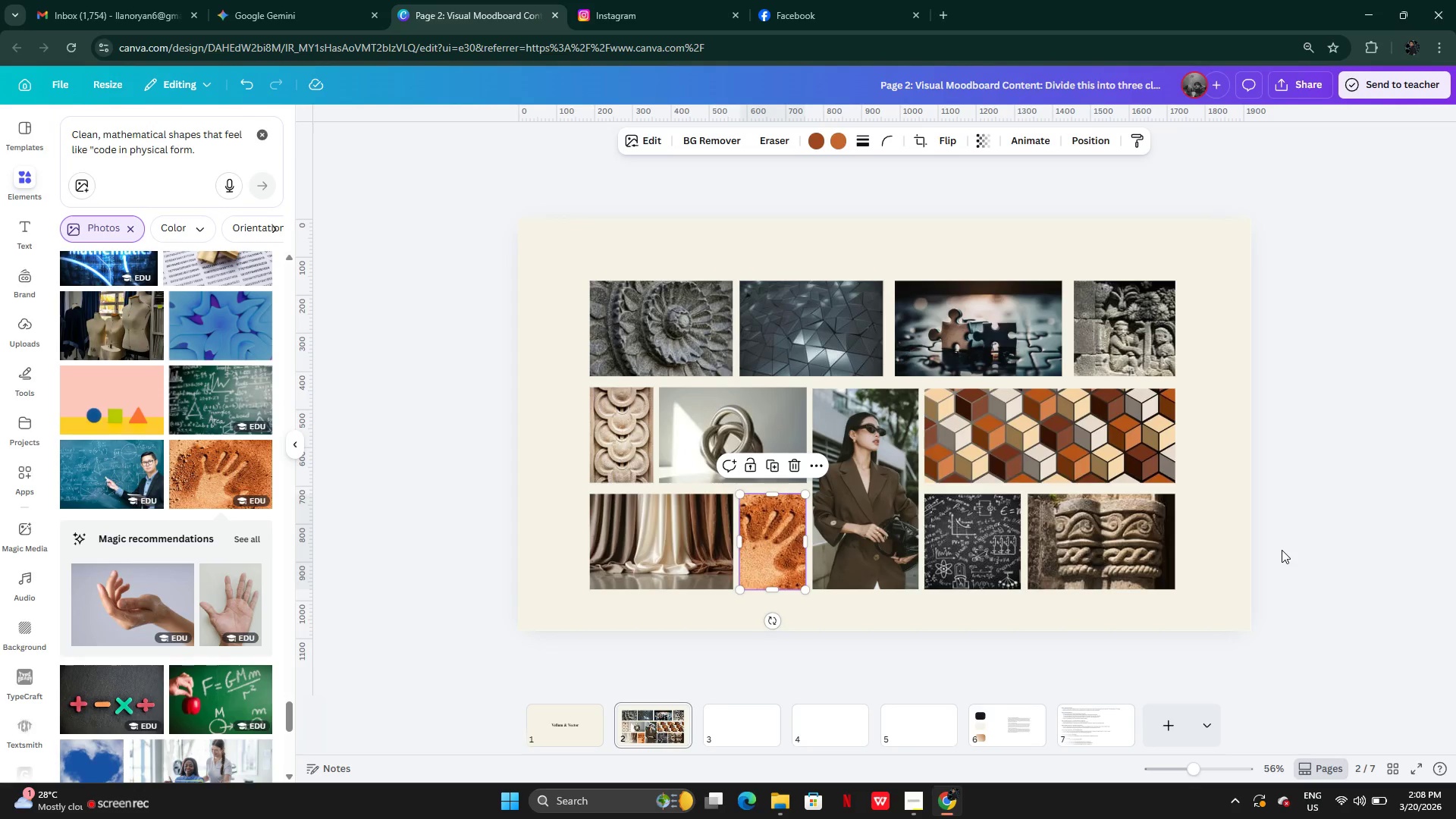 
left_click([1283, 550])
 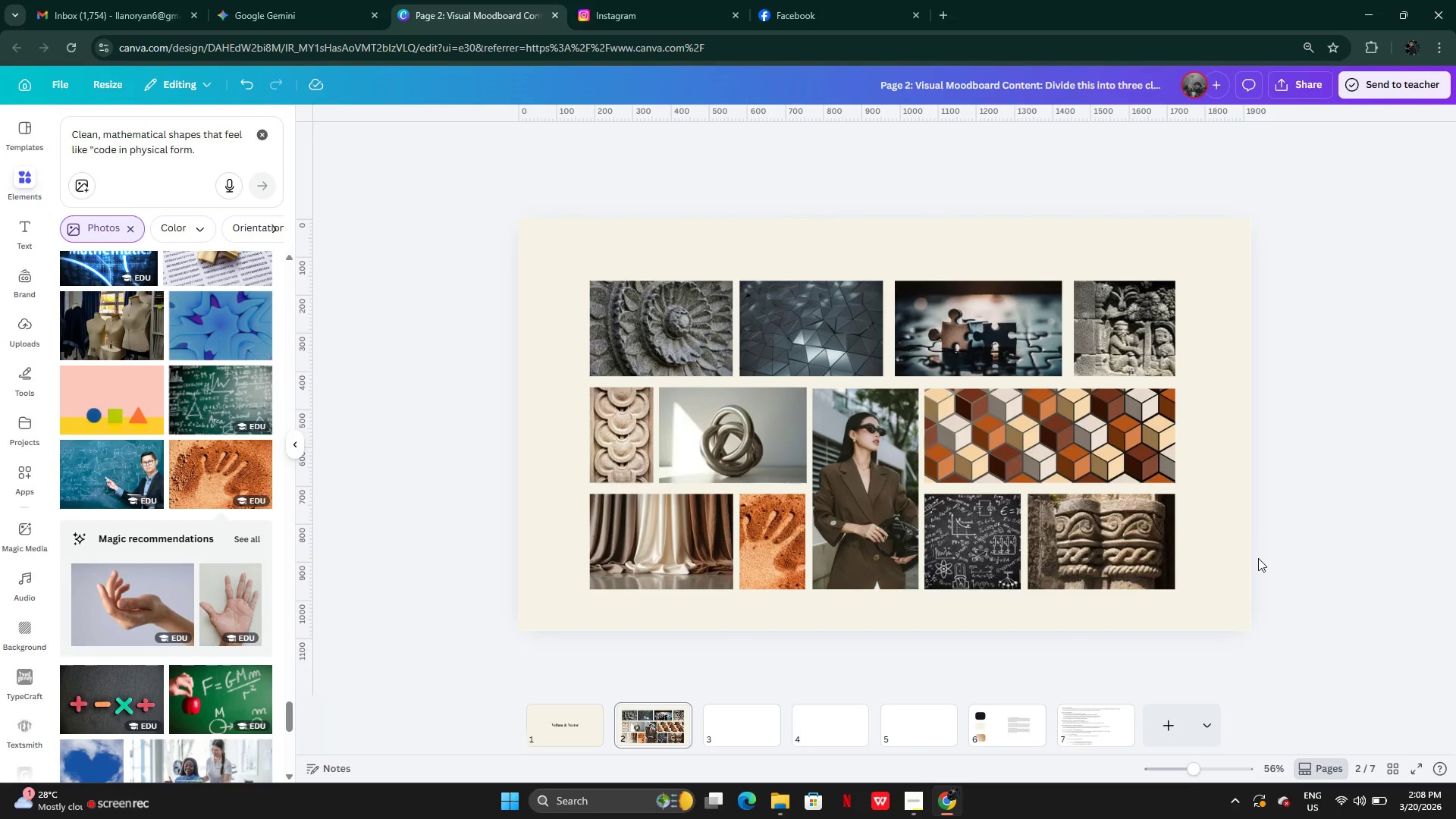 
wait(6.28)
 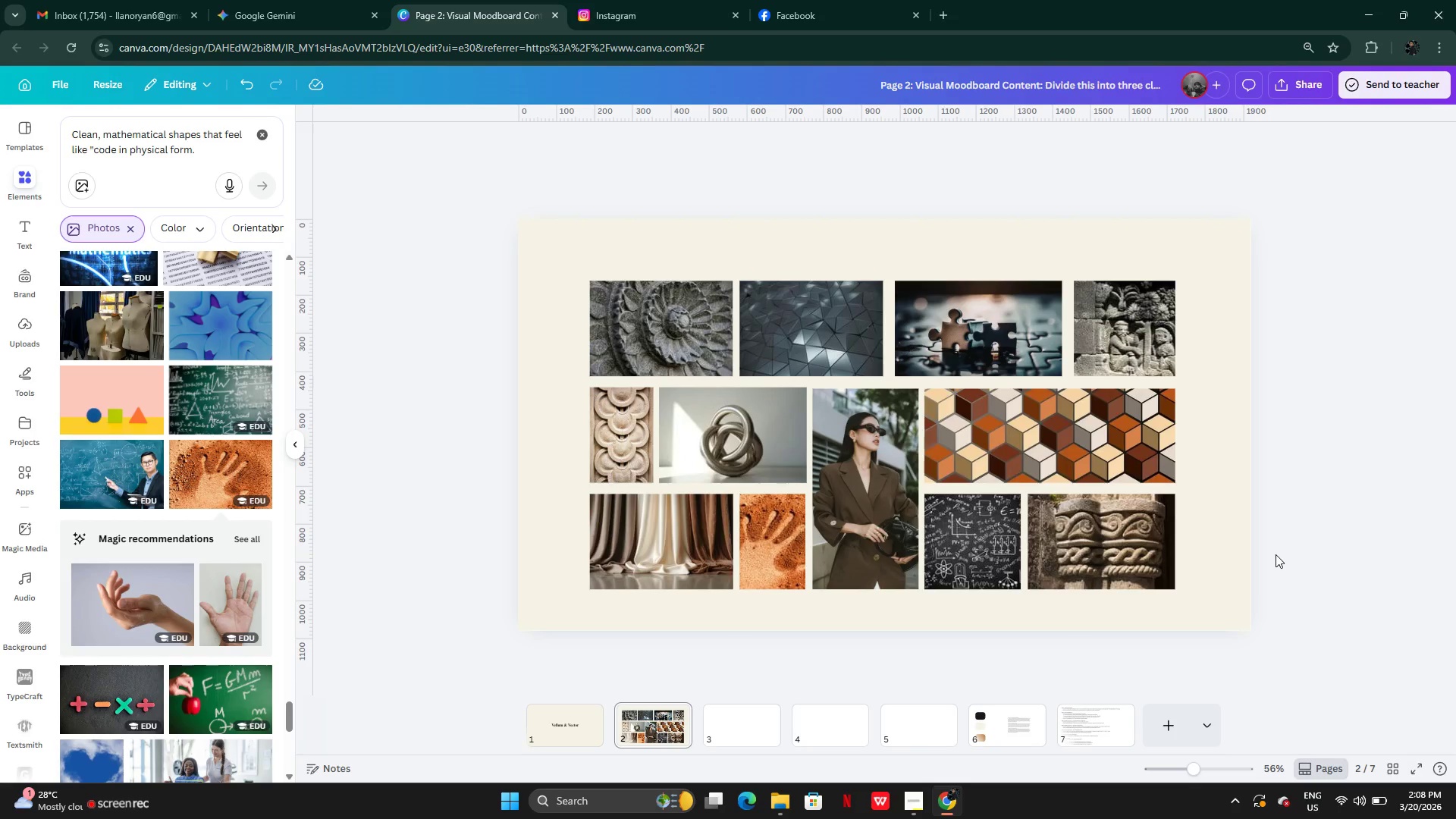 
left_click_drag(start_coordinate=[586, 269], to_coordinate=[908, 347])
 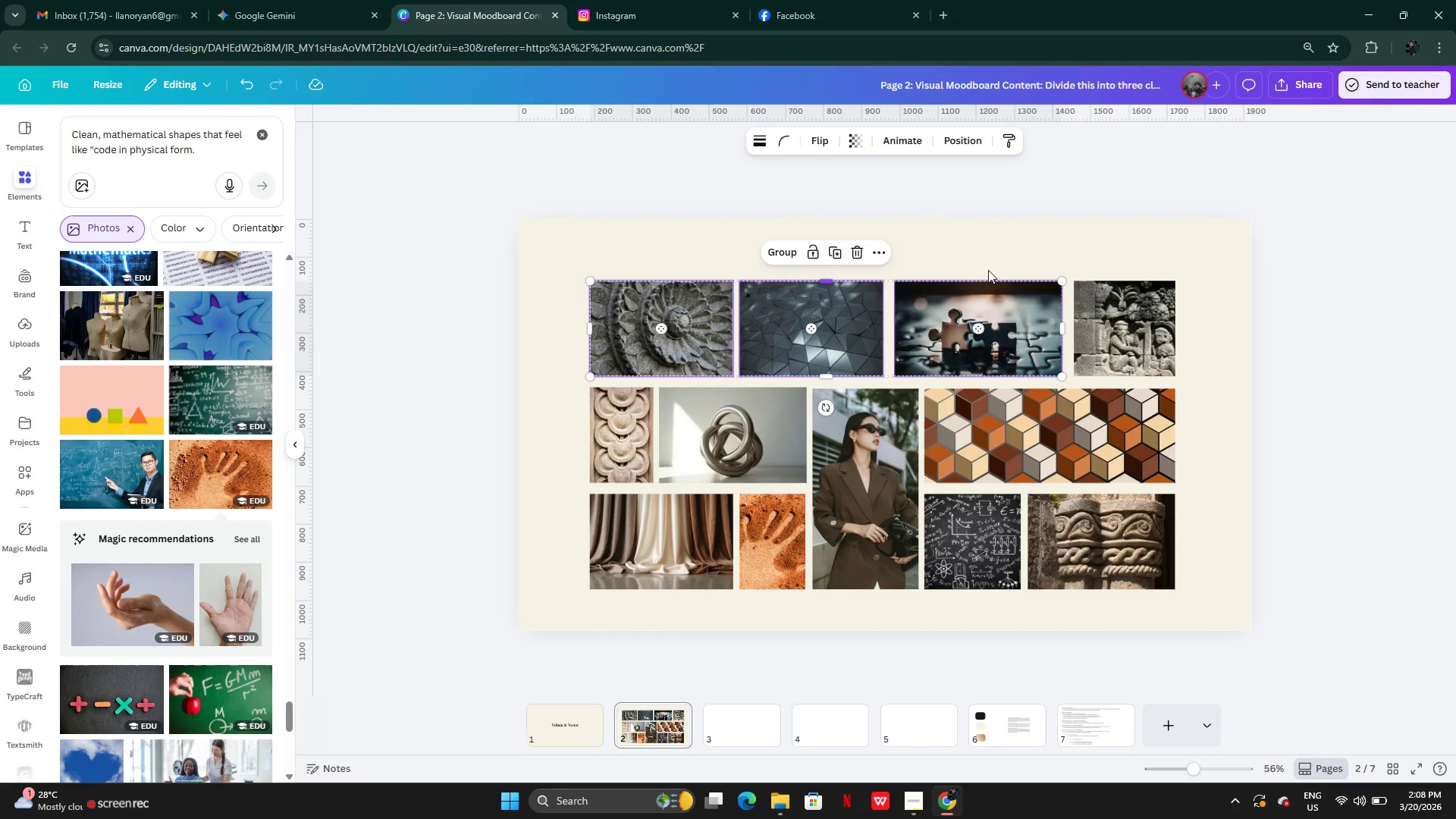 
double_click([988, 252])
 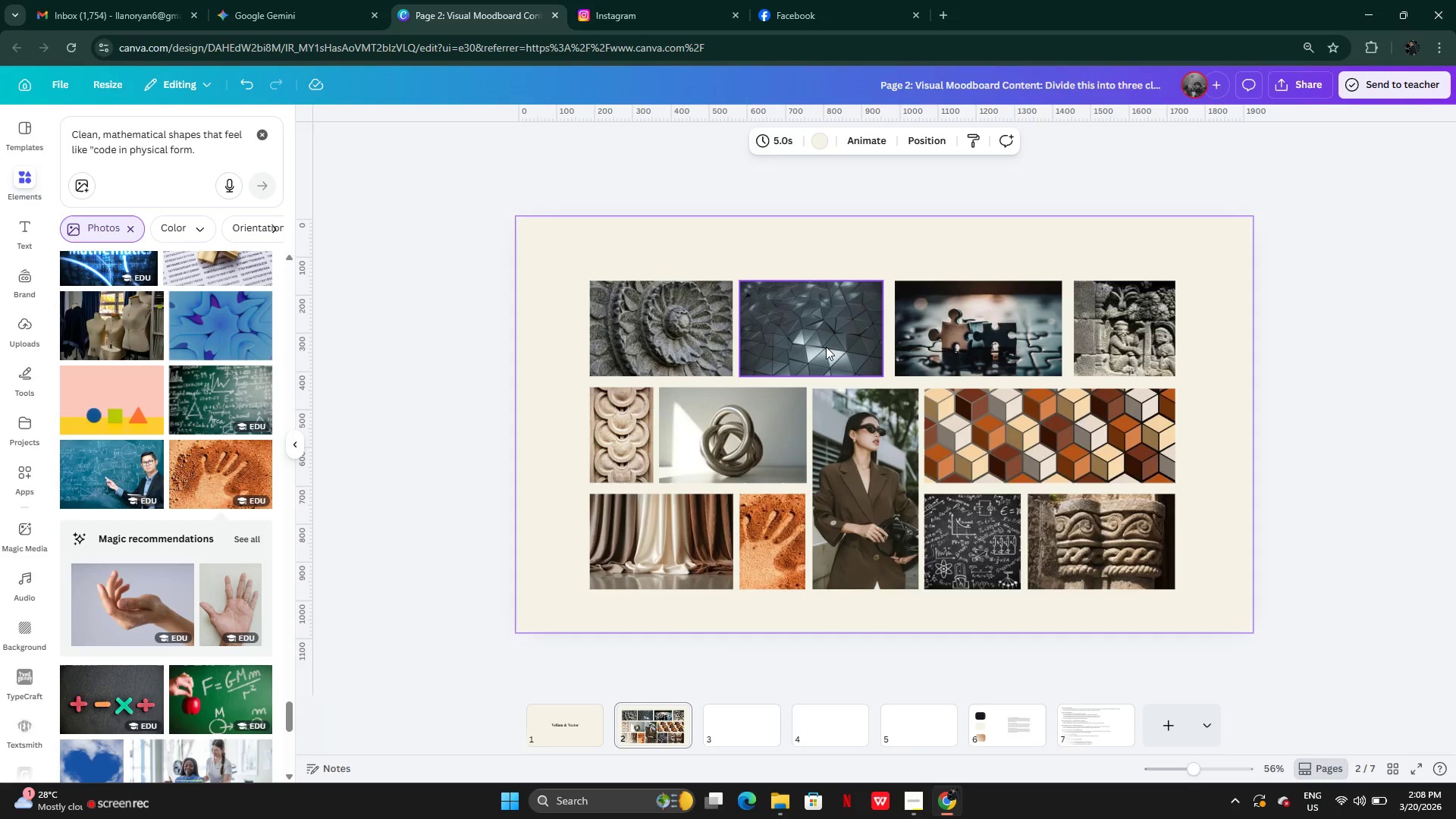 
left_click_drag(start_coordinate=[824, 347], to_coordinate=[829, 347])
 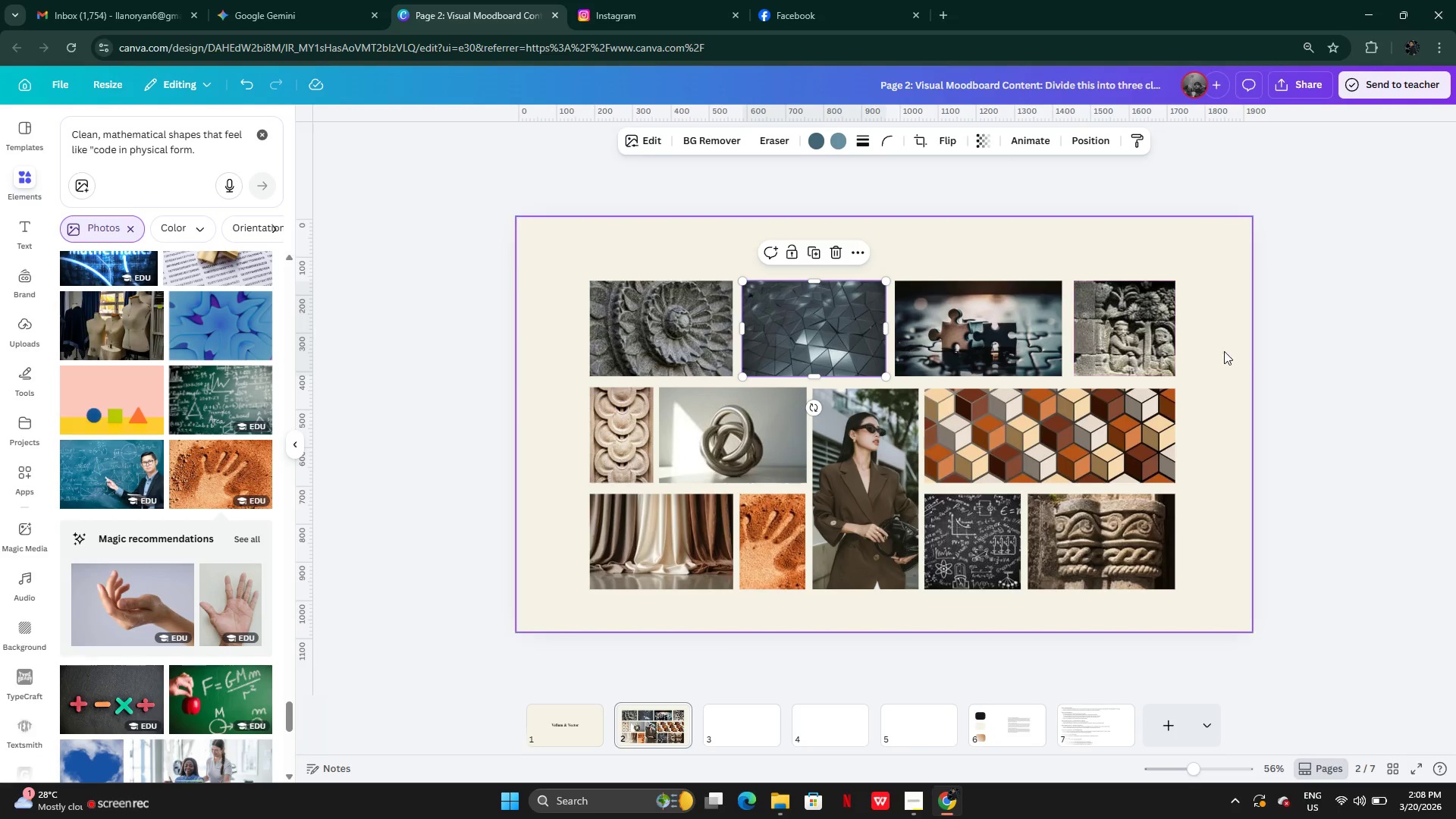 
left_click([1229, 353])
 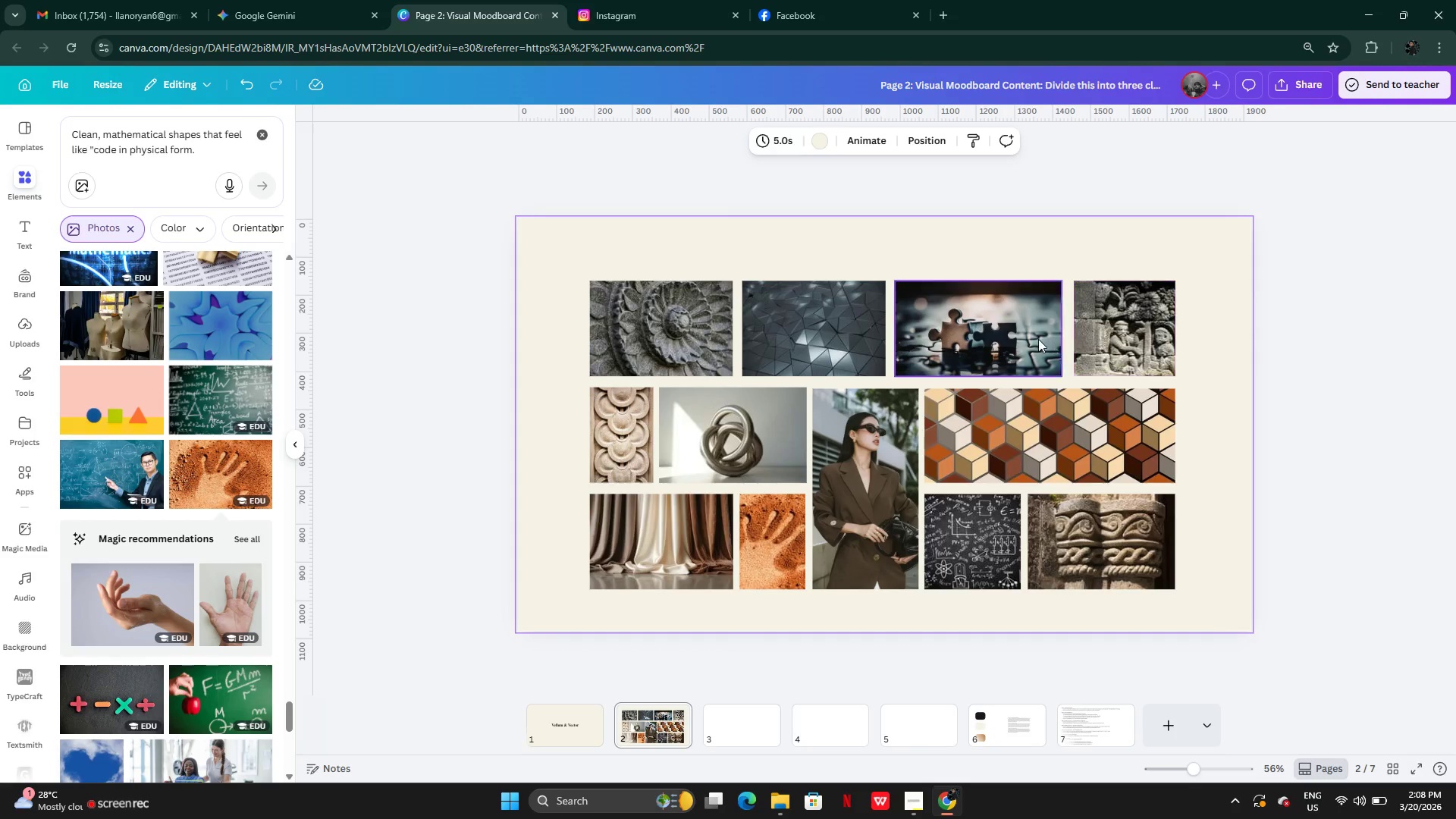 
left_click_drag(start_coordinate=[1018, 339], to_coordinate=[1022, 338])
 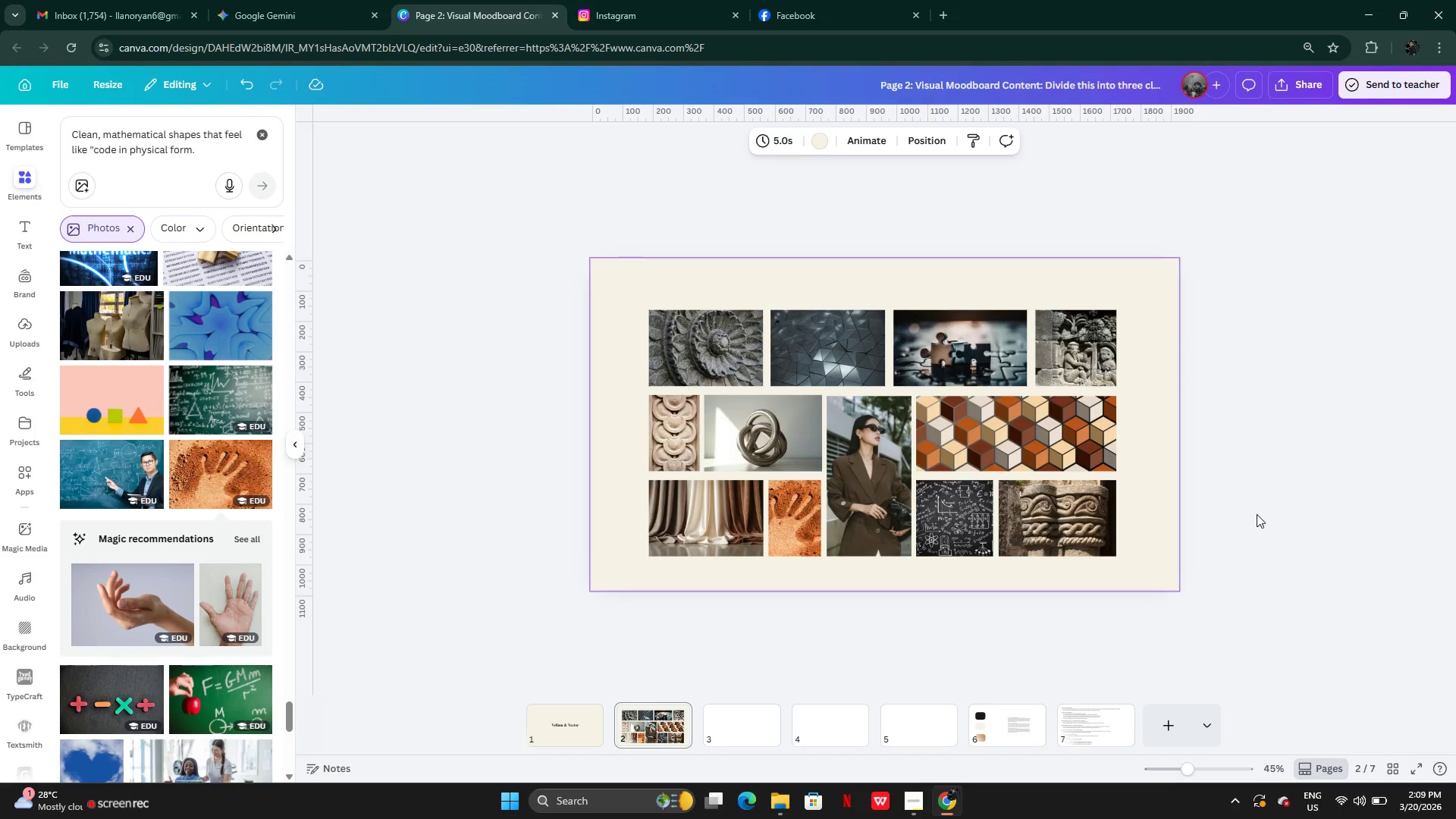 
wait(20.58)
 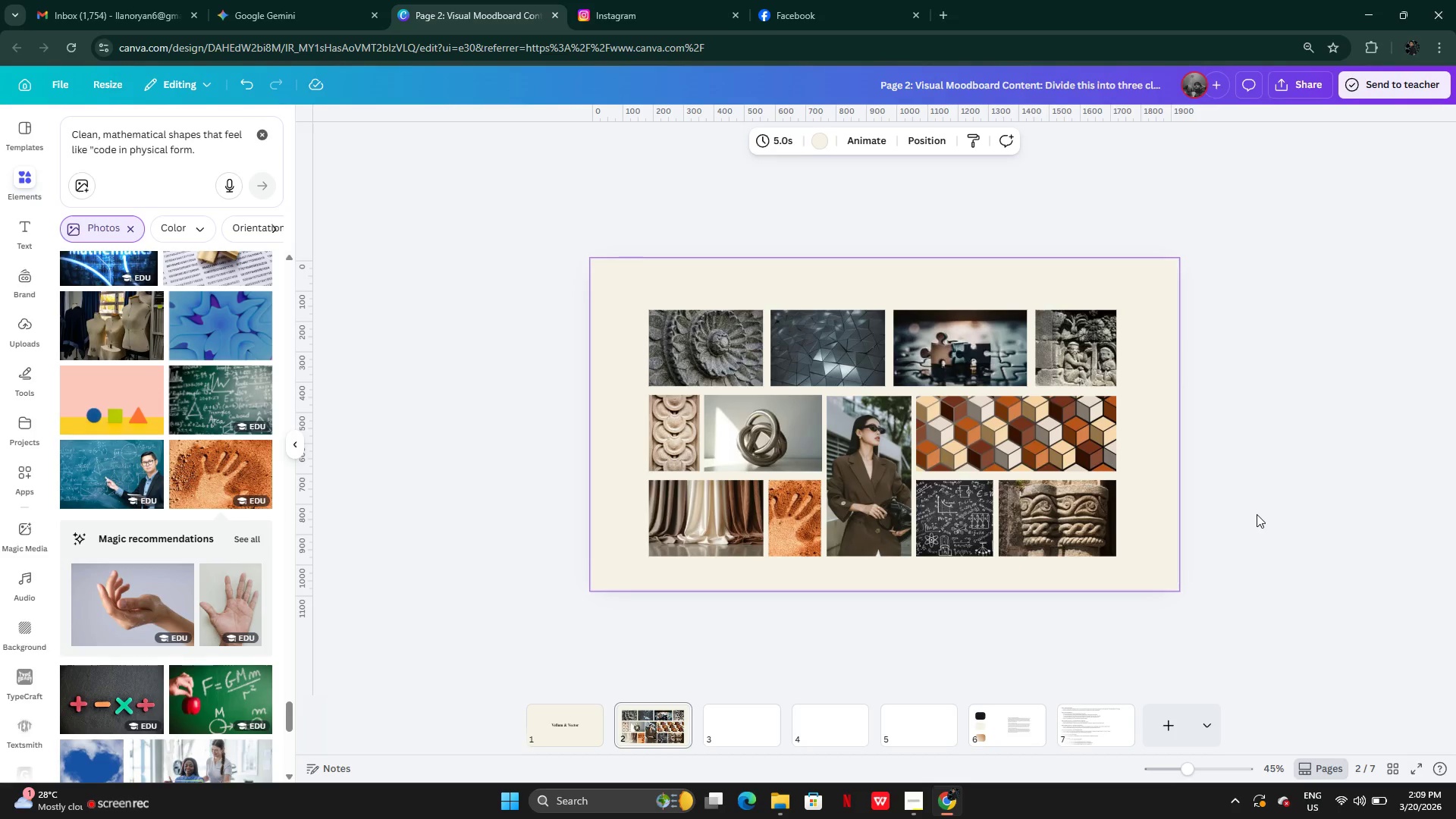 
left_click([1404, 384])
 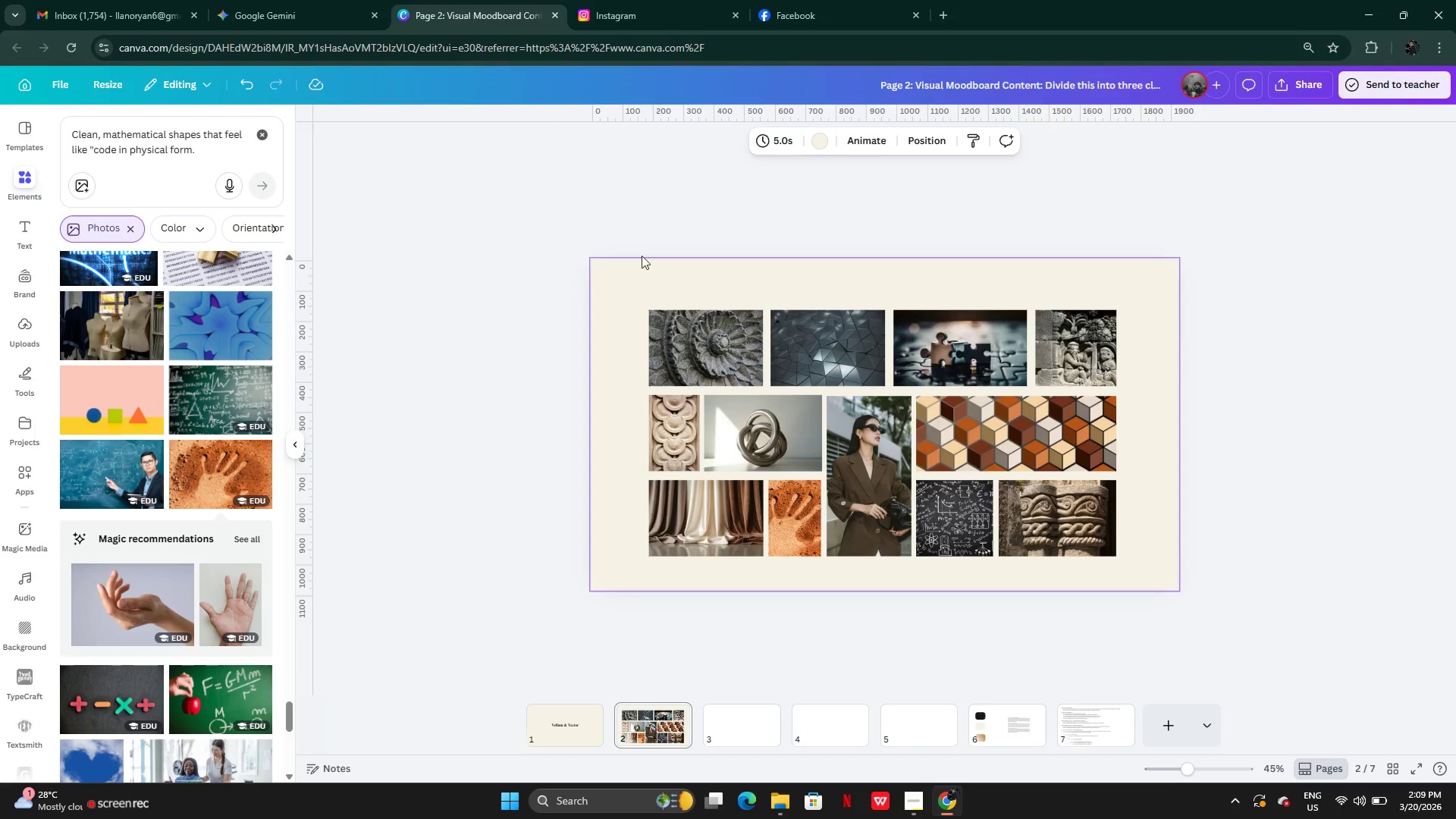 
left_click_drag(start_coordinate=[528, 295], to_coordinate=[1141, 616])
 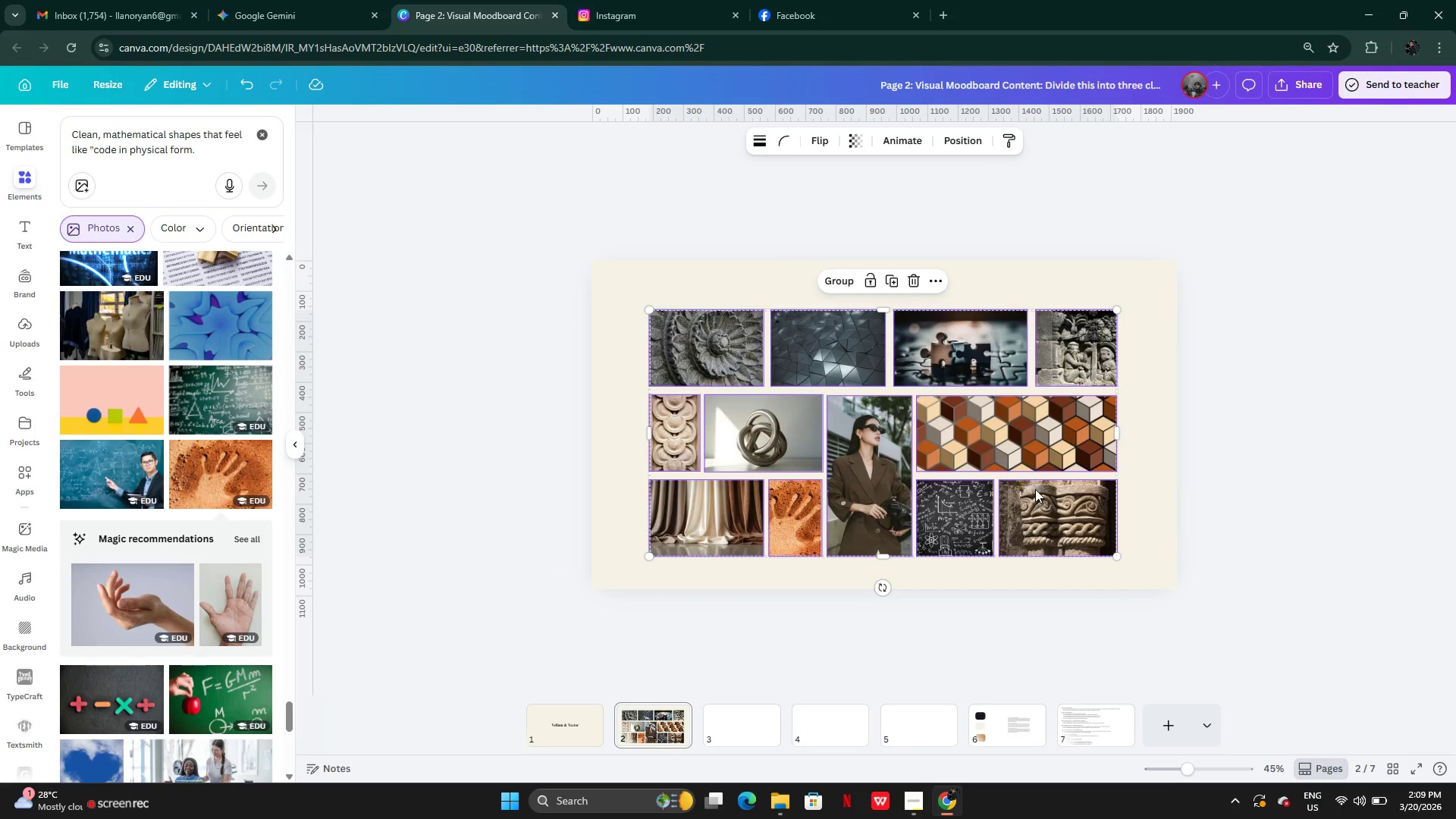 
key(Control+G)
 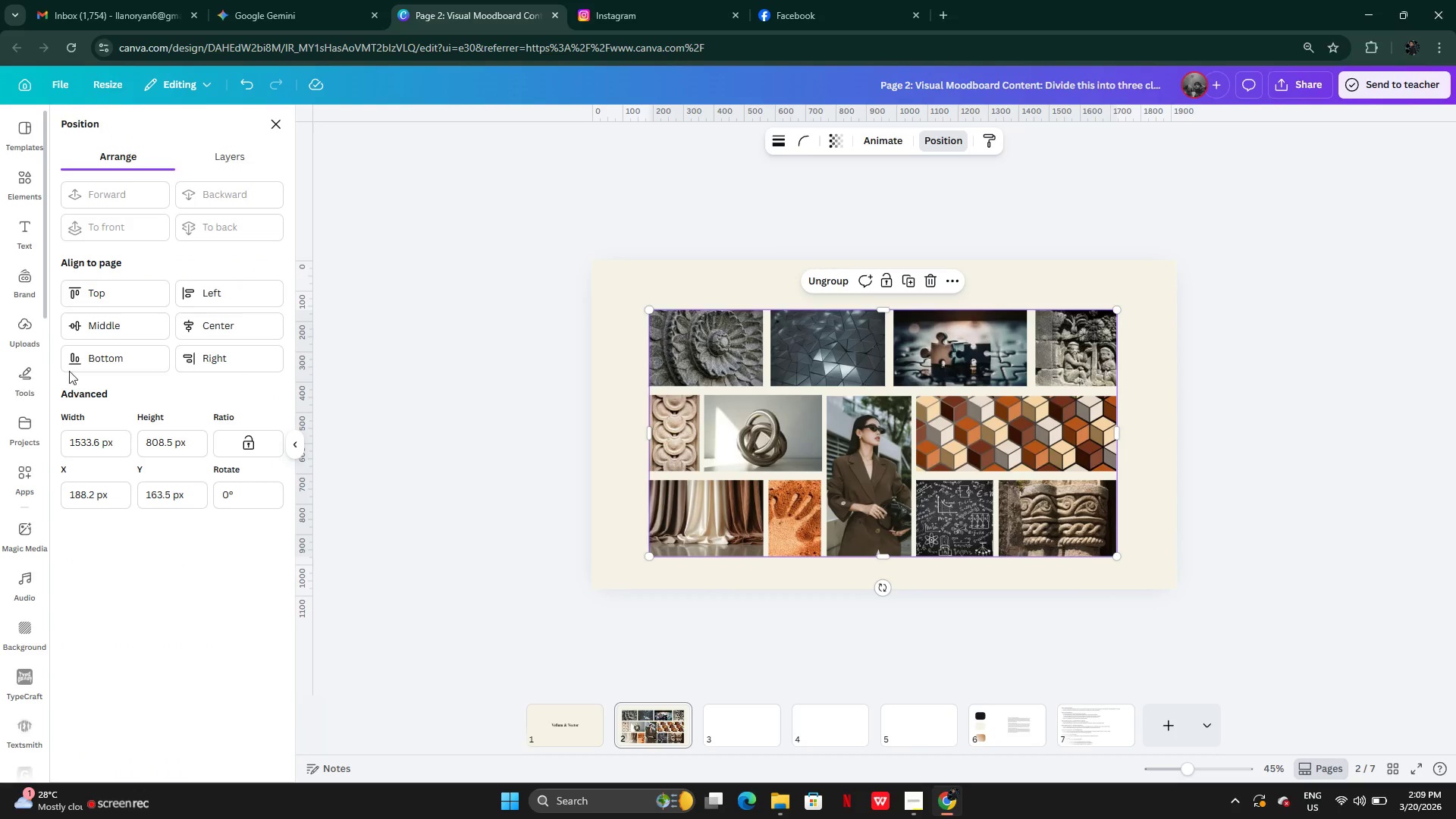 
left_click([213, 322])
 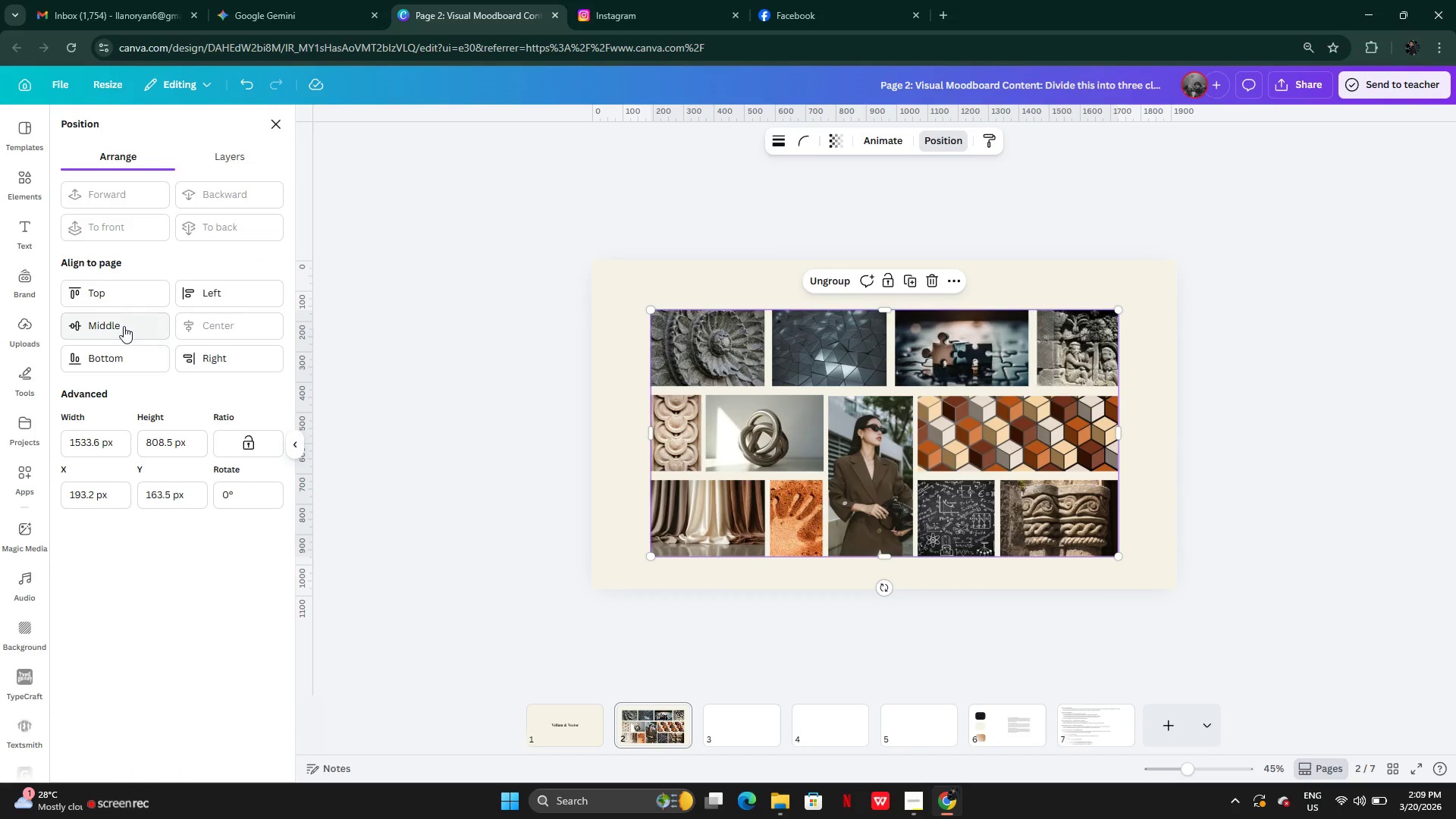 
left_click([123, 325])
 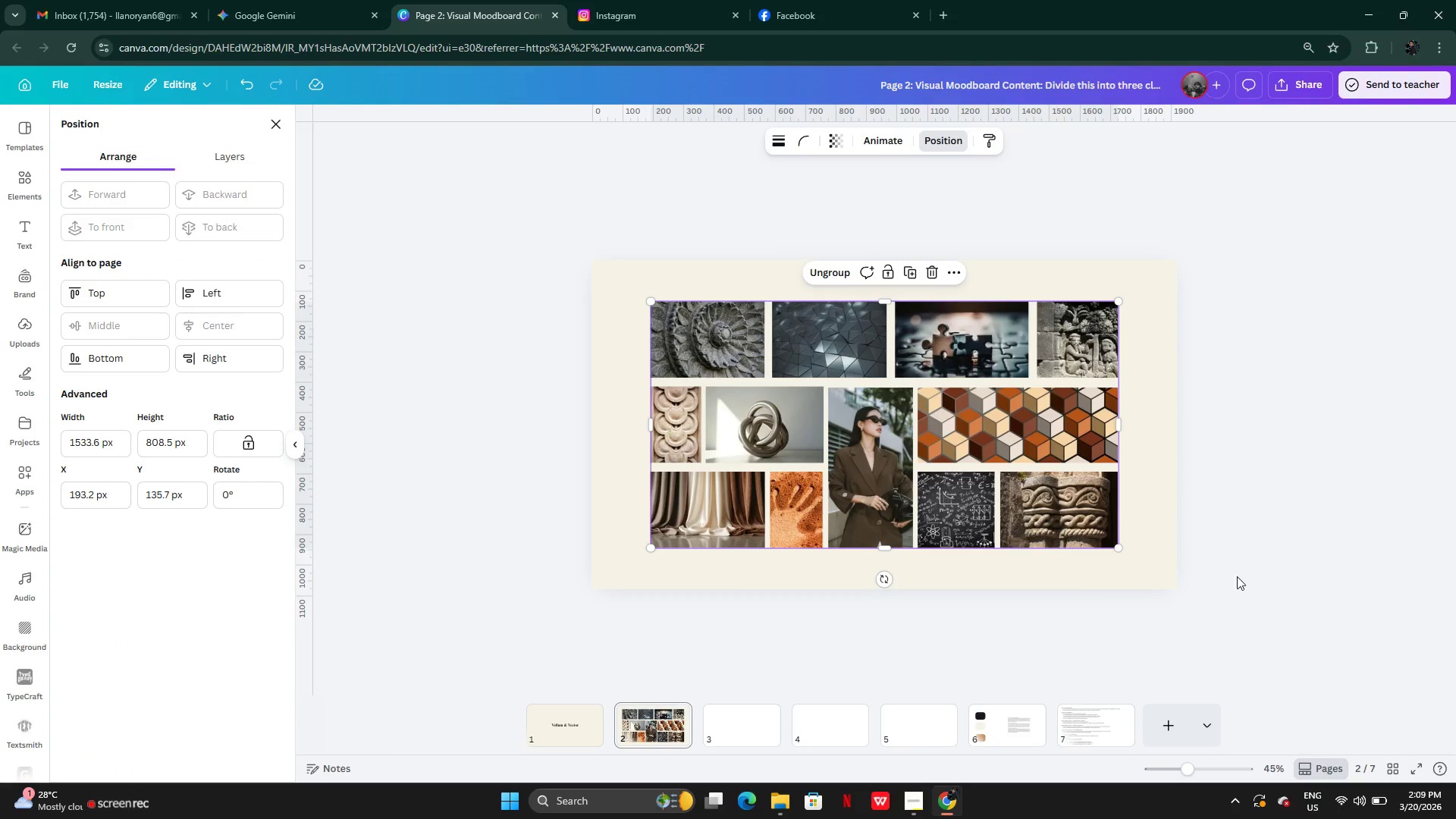 
left_click([1203, 576])
 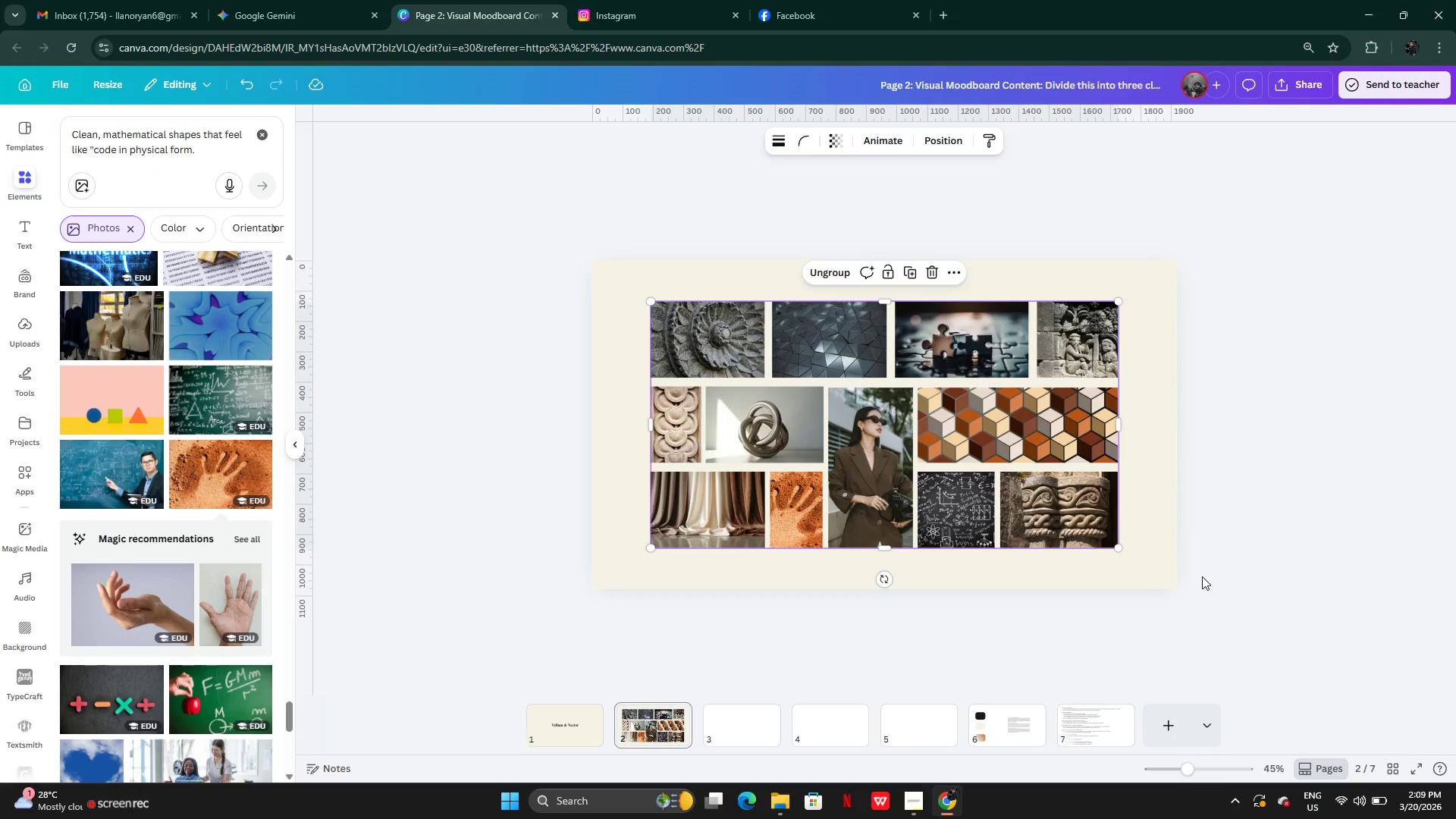 
left_click([1202, 576])
 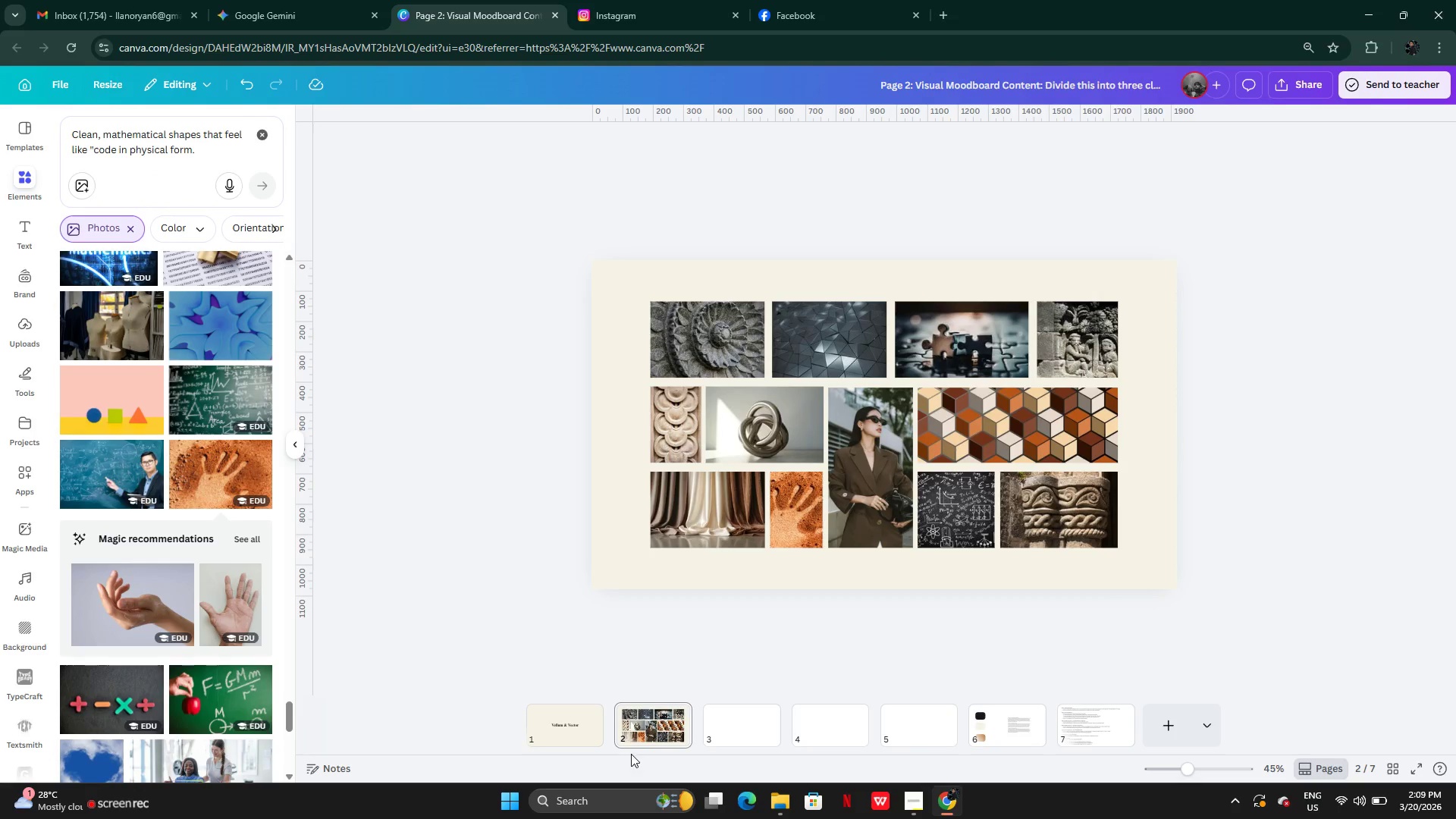 
left_click([582, 722])
 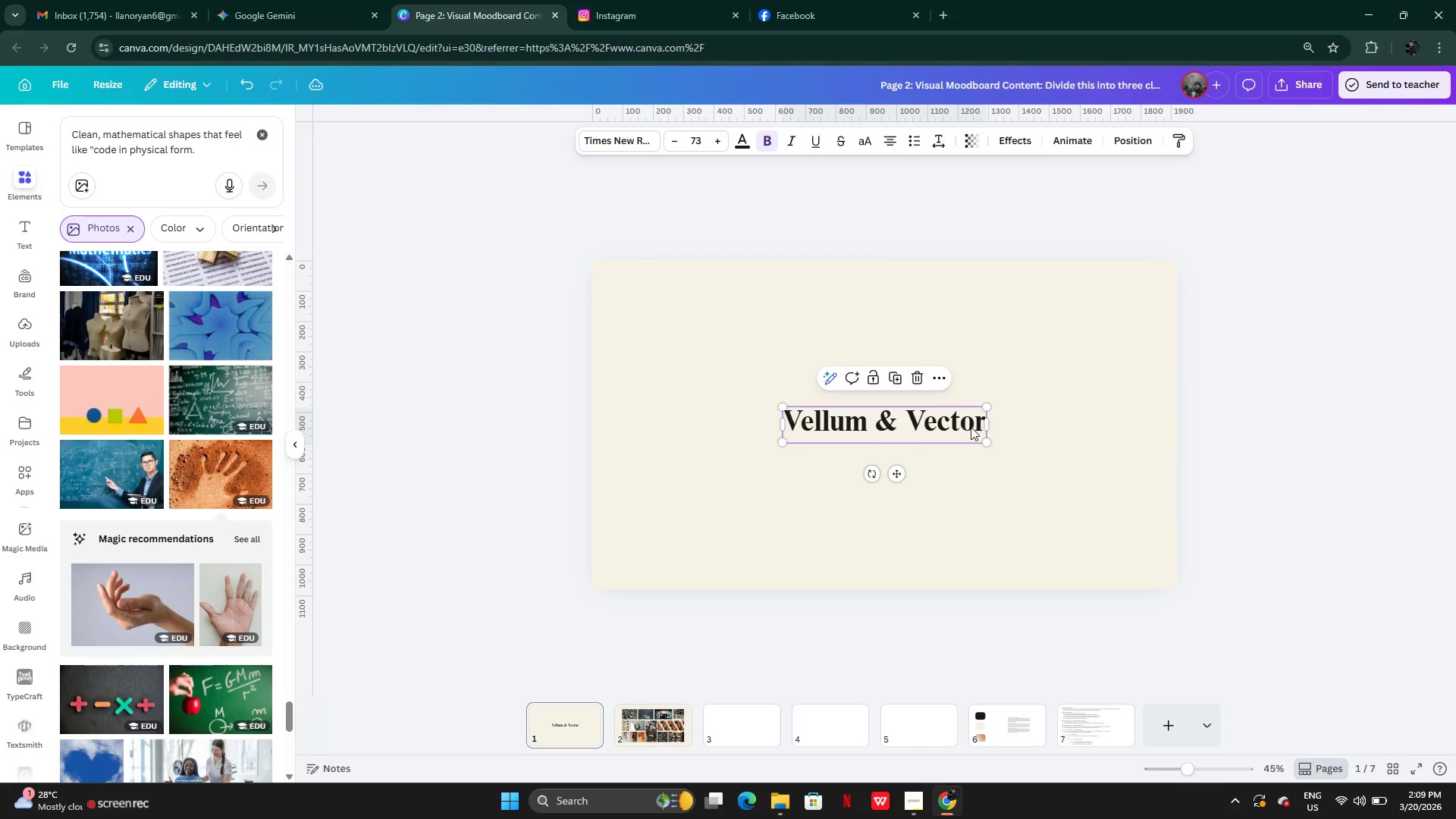 
wait(5.11)
 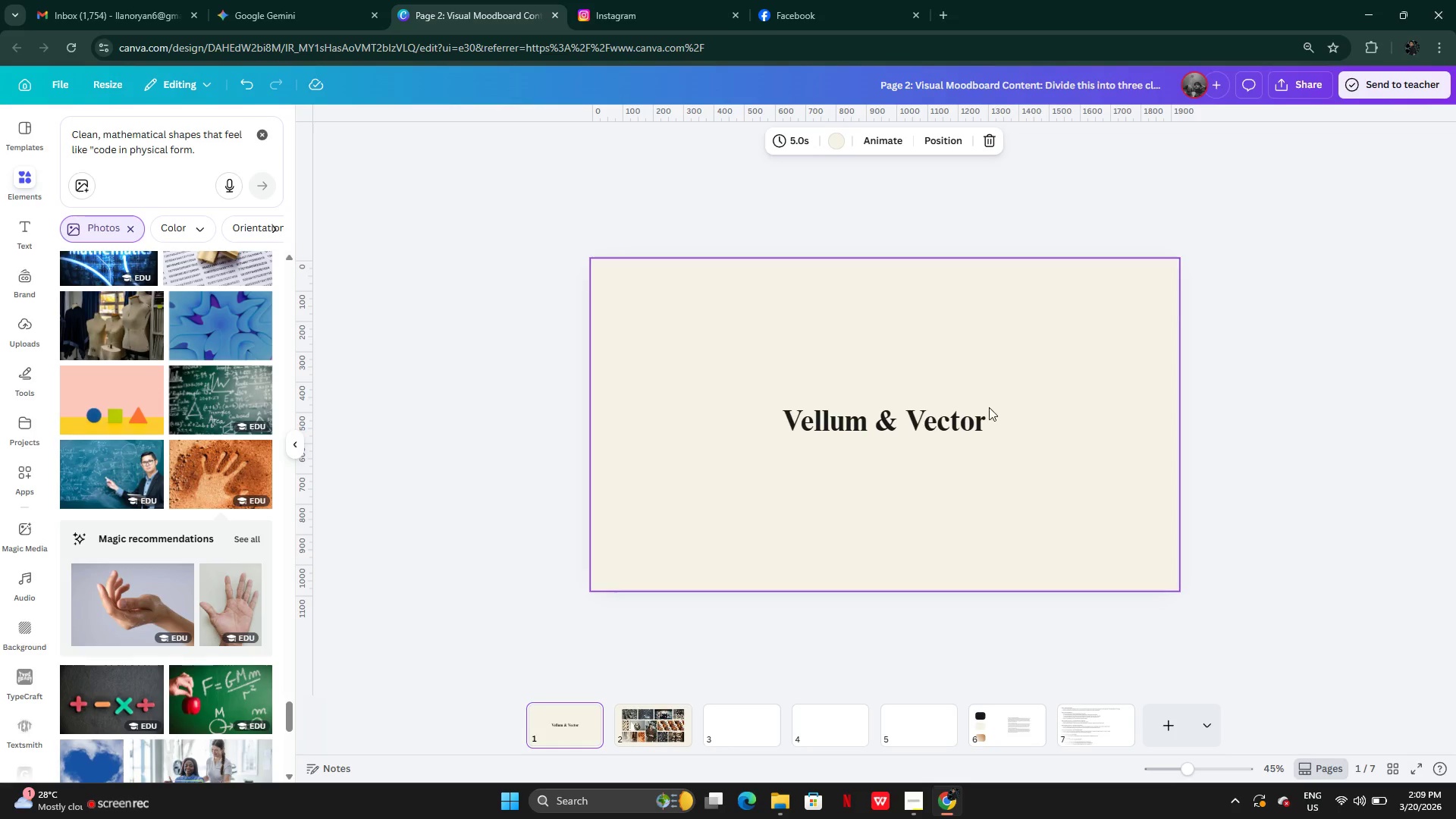 
left_click_drag(start_coordinate=[784, 441], to_coordinate=[742, 457])
 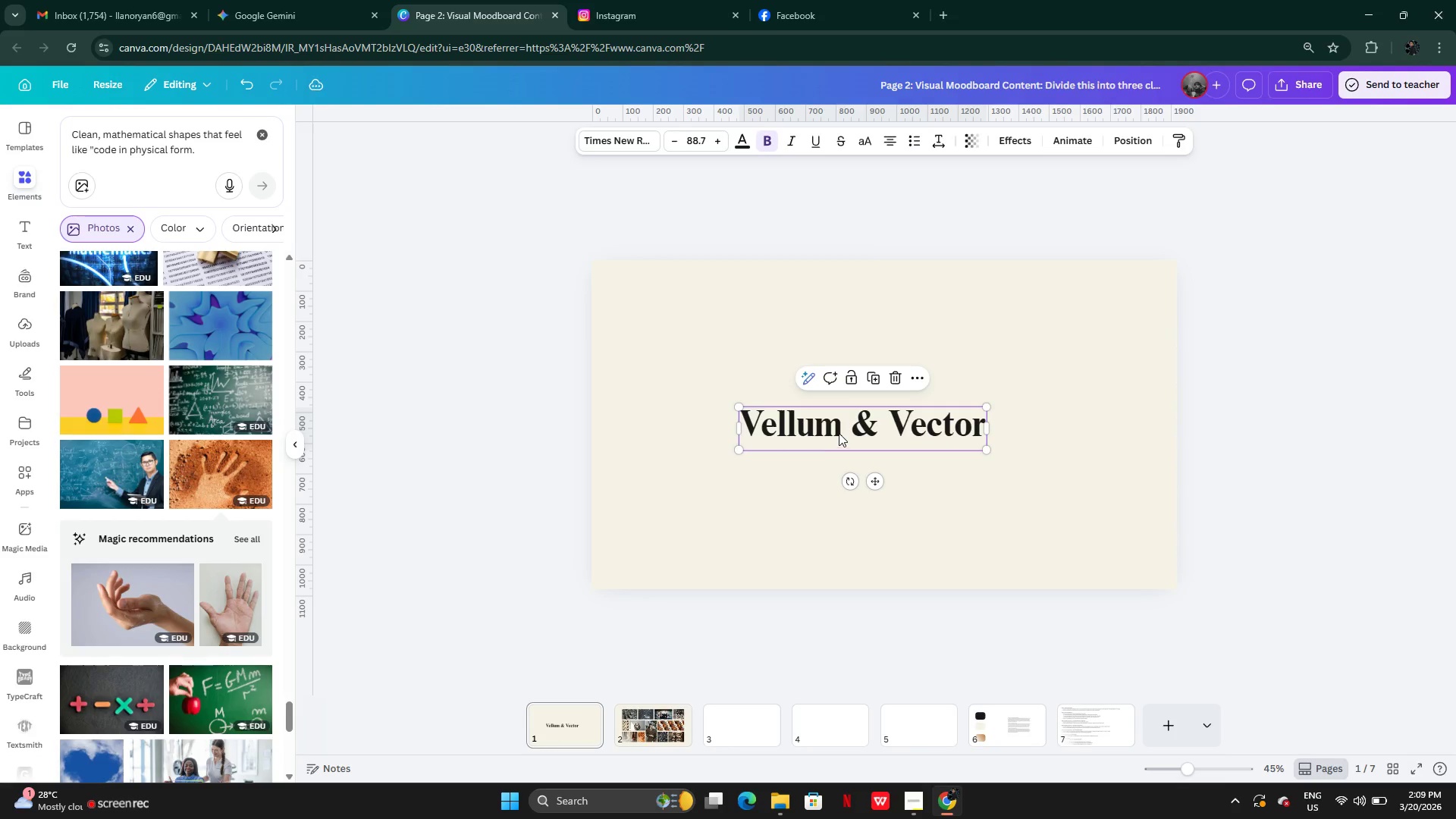 
left_click_drag(start_coordinate=[840, 432], to_coordinate=[864, 431])
 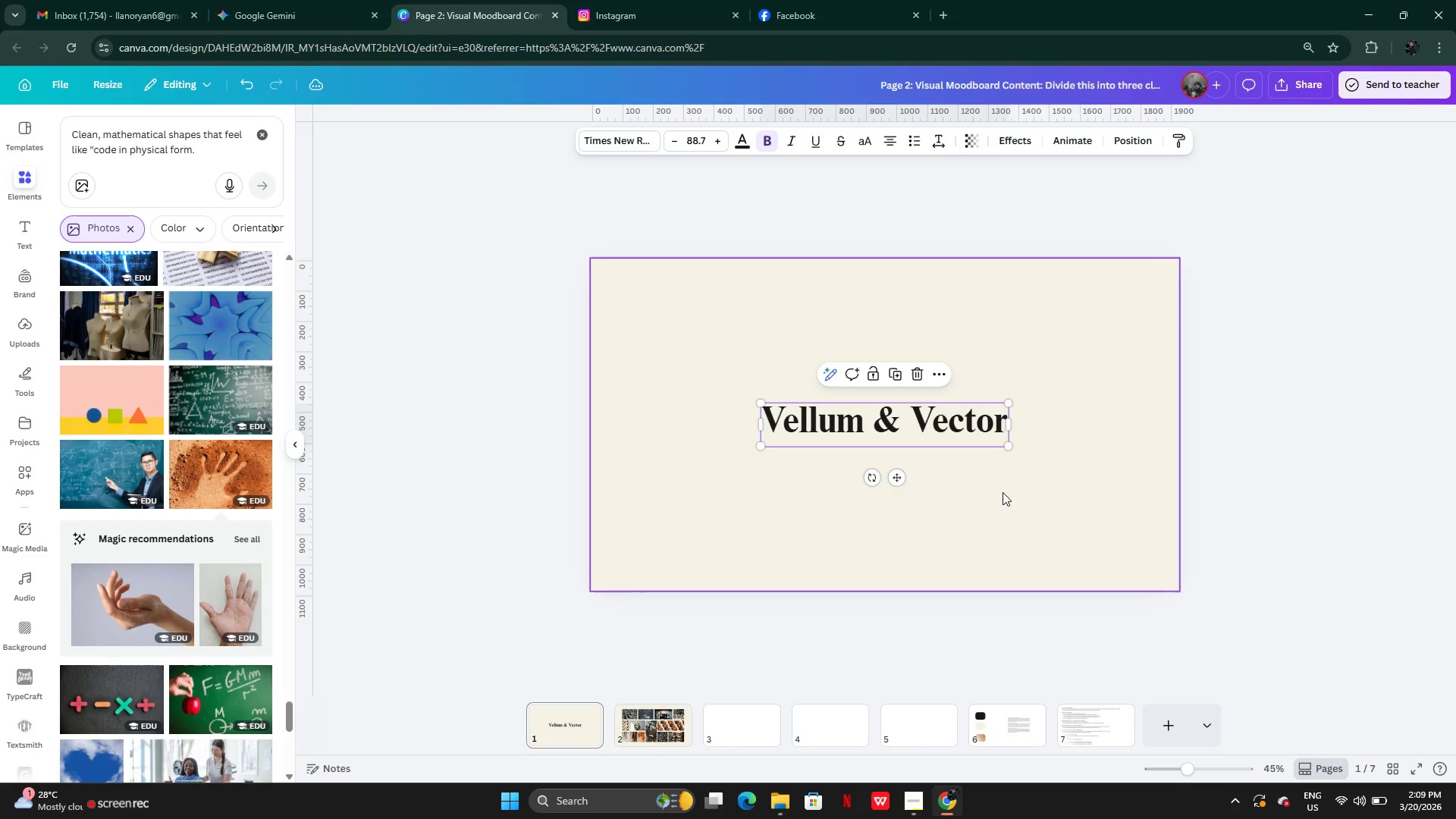 
left_click([1003, 492])
 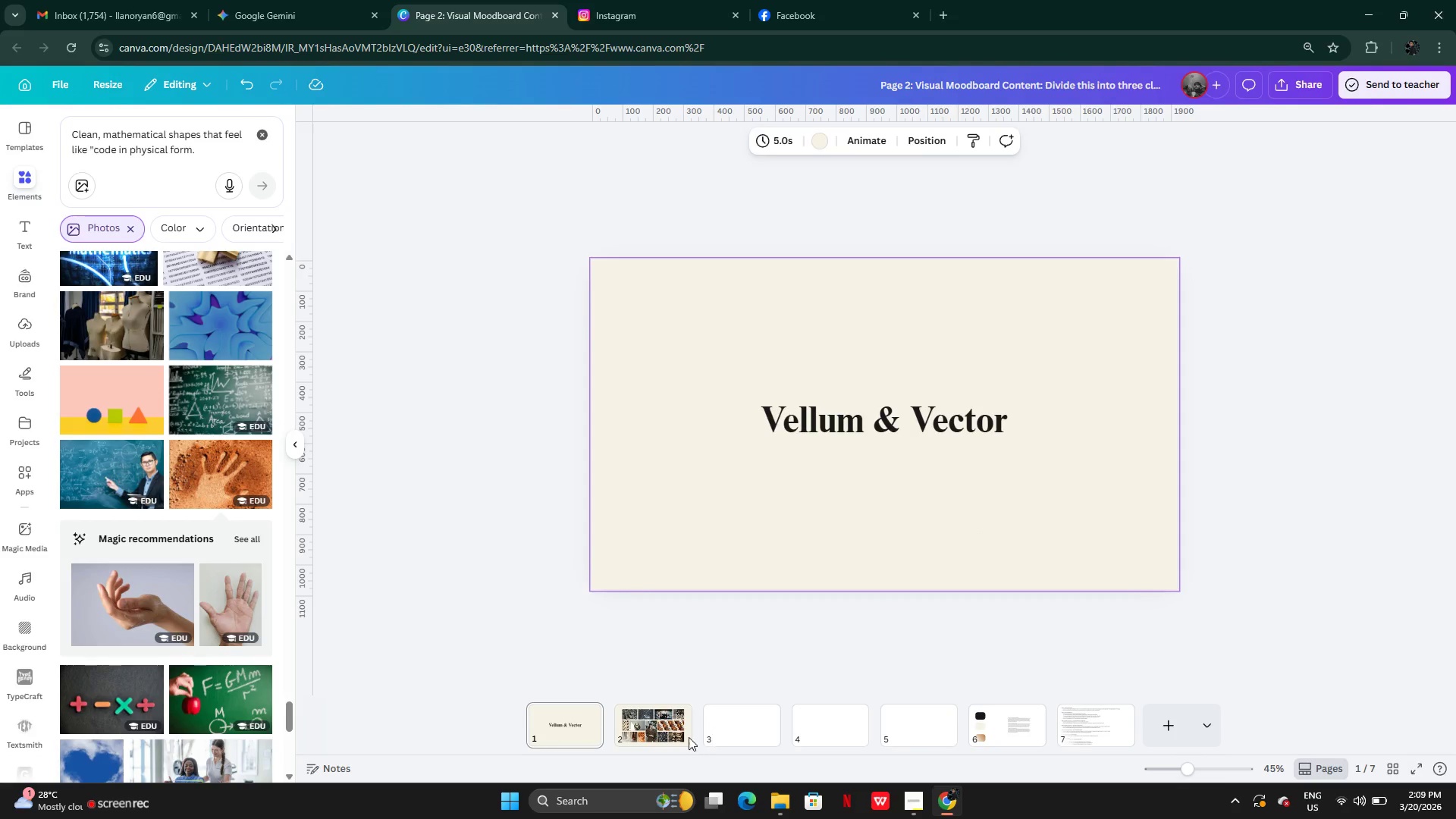 
left_click([631, 715])
 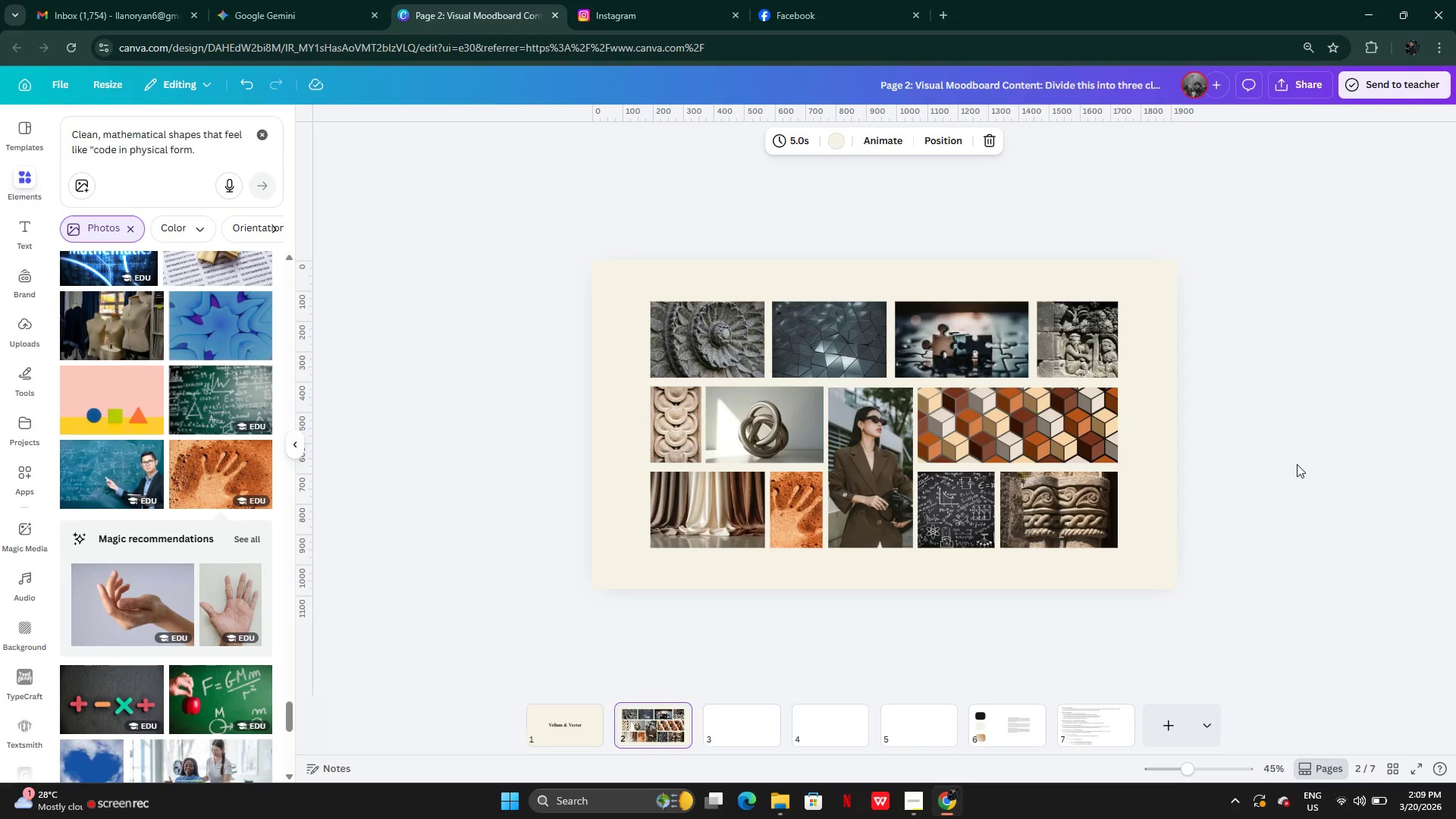 
wait(14.24)
 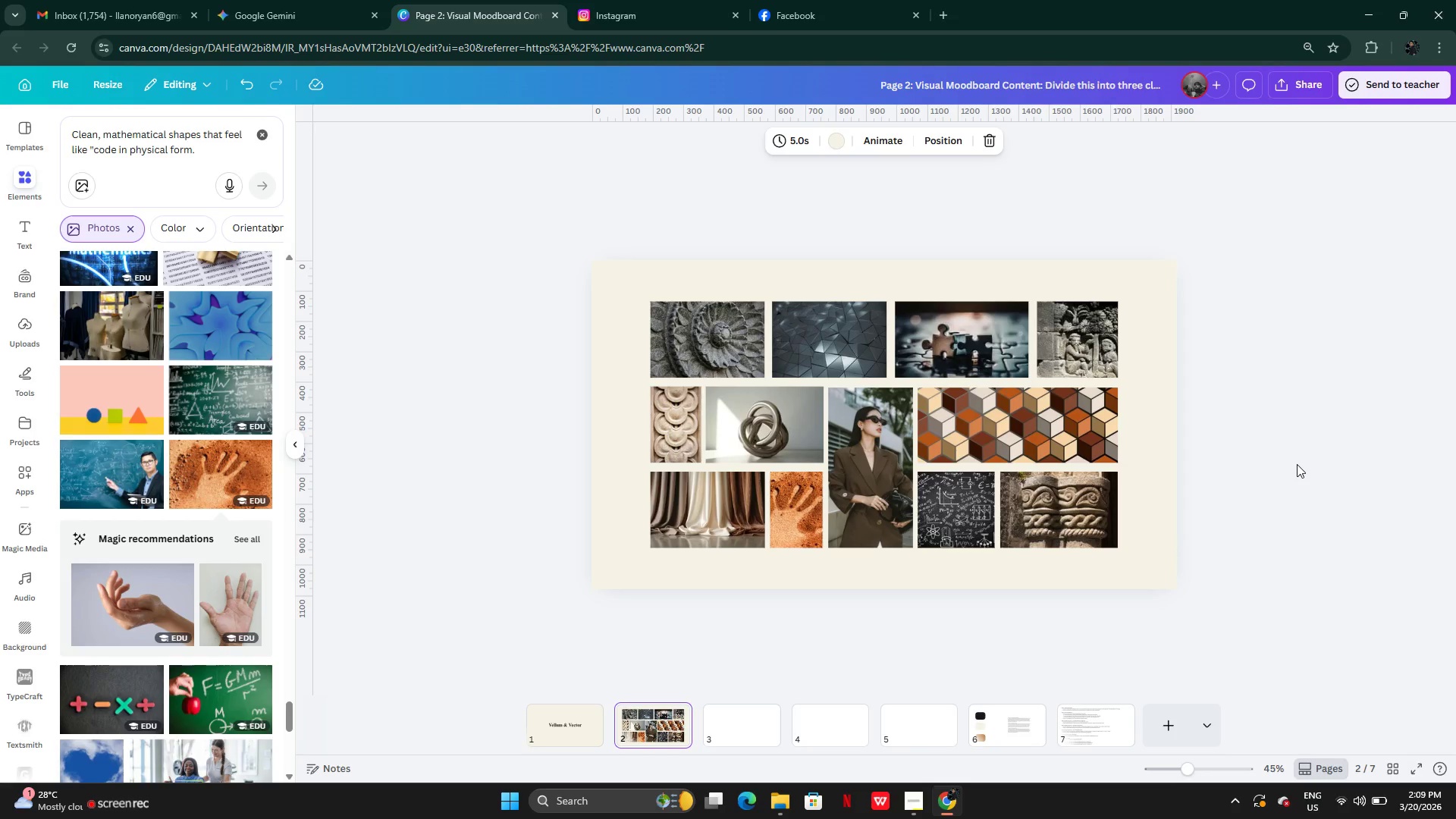 
left_click([730, 730])
 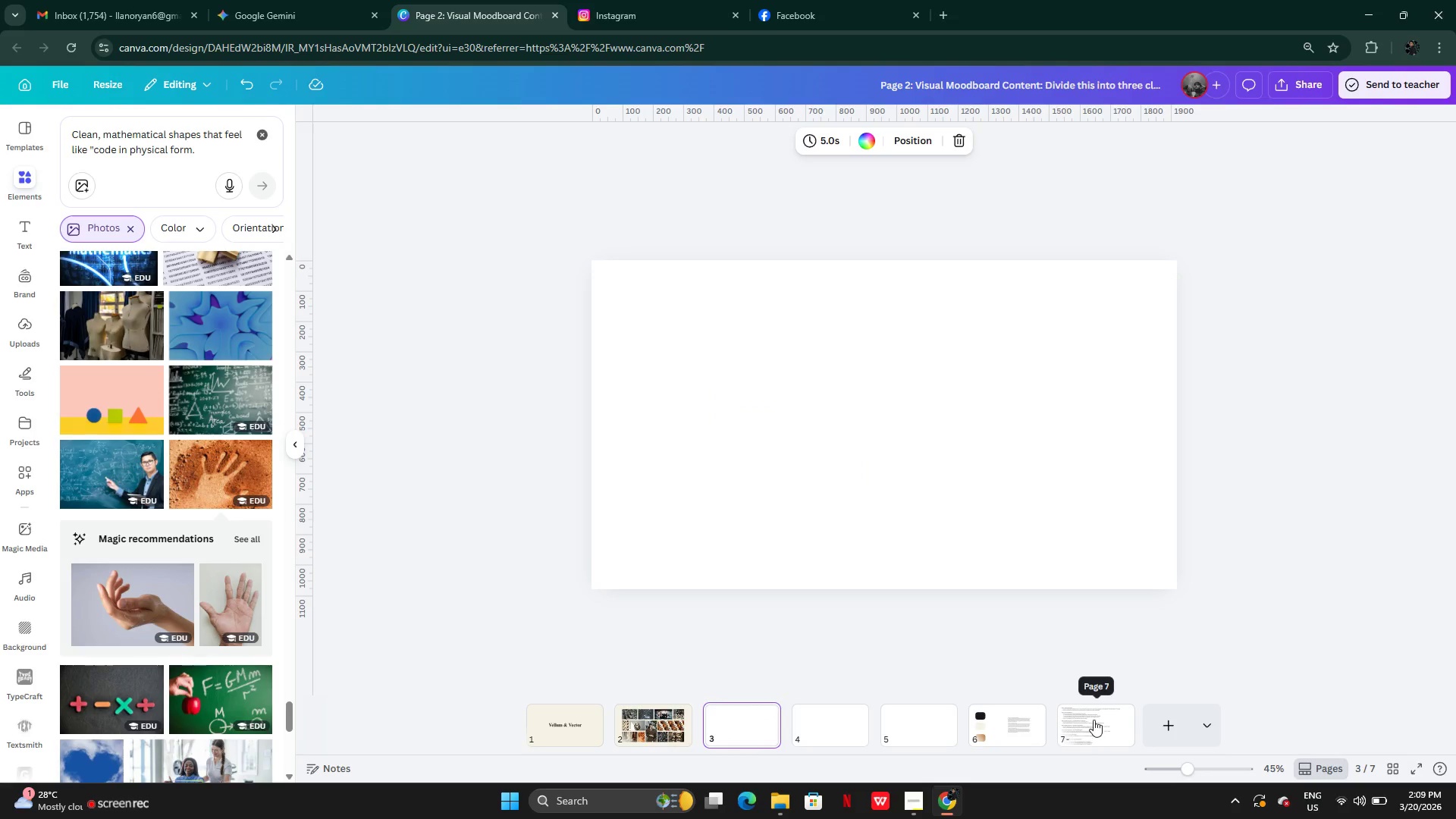 
left_click([1107, 717])
 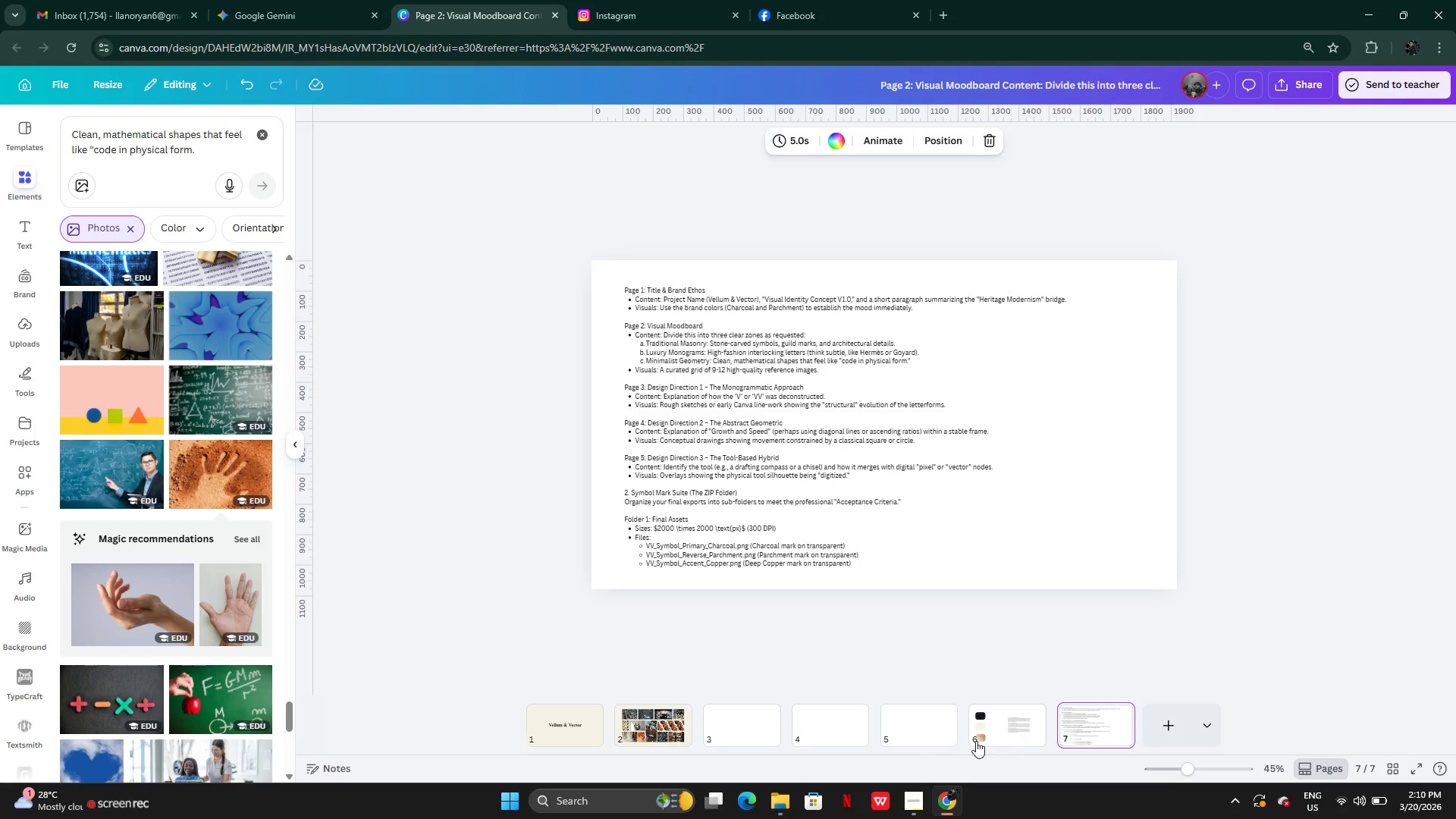 
left_click([742, 721])
 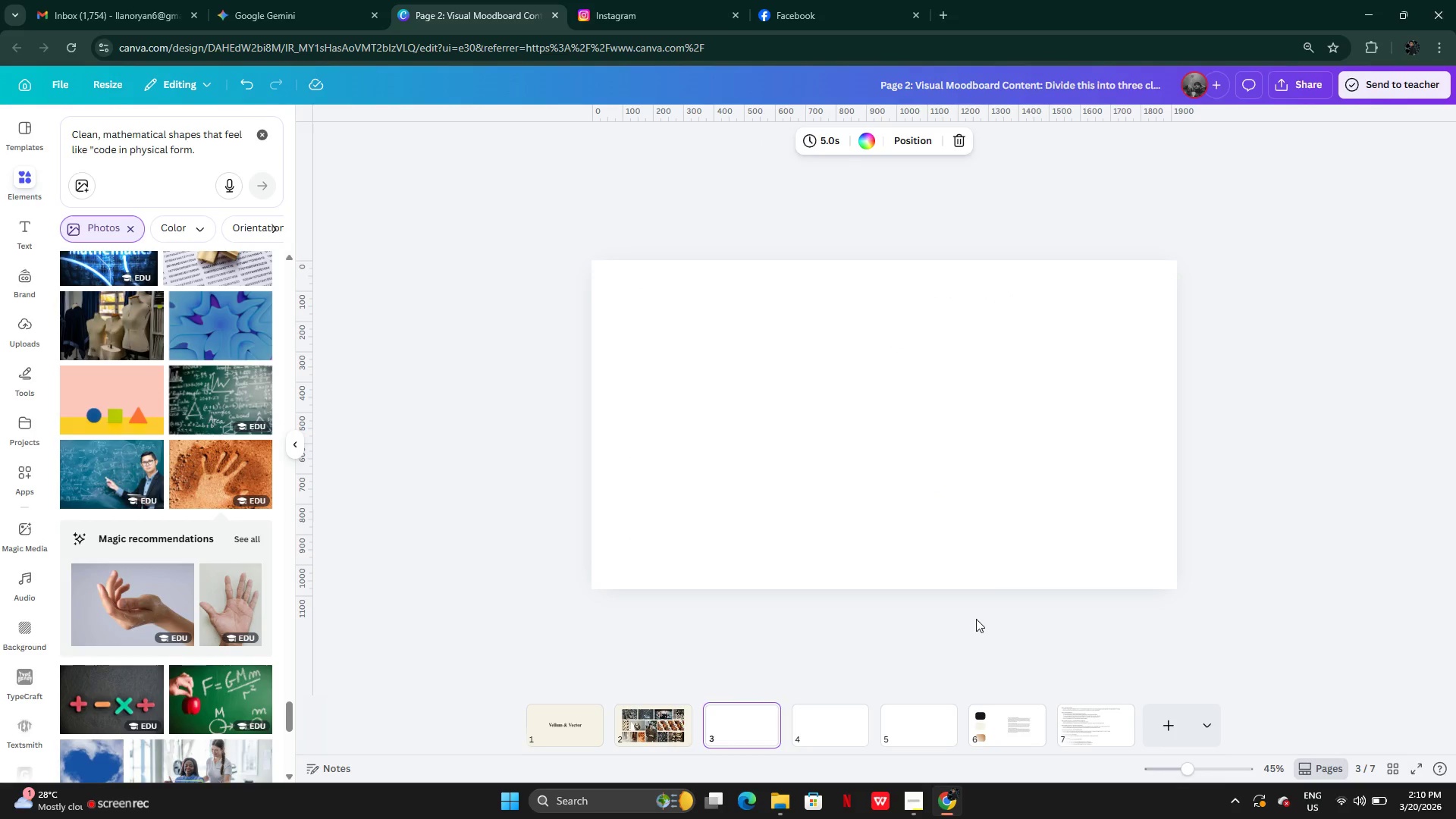 
left_click([943, 501])
 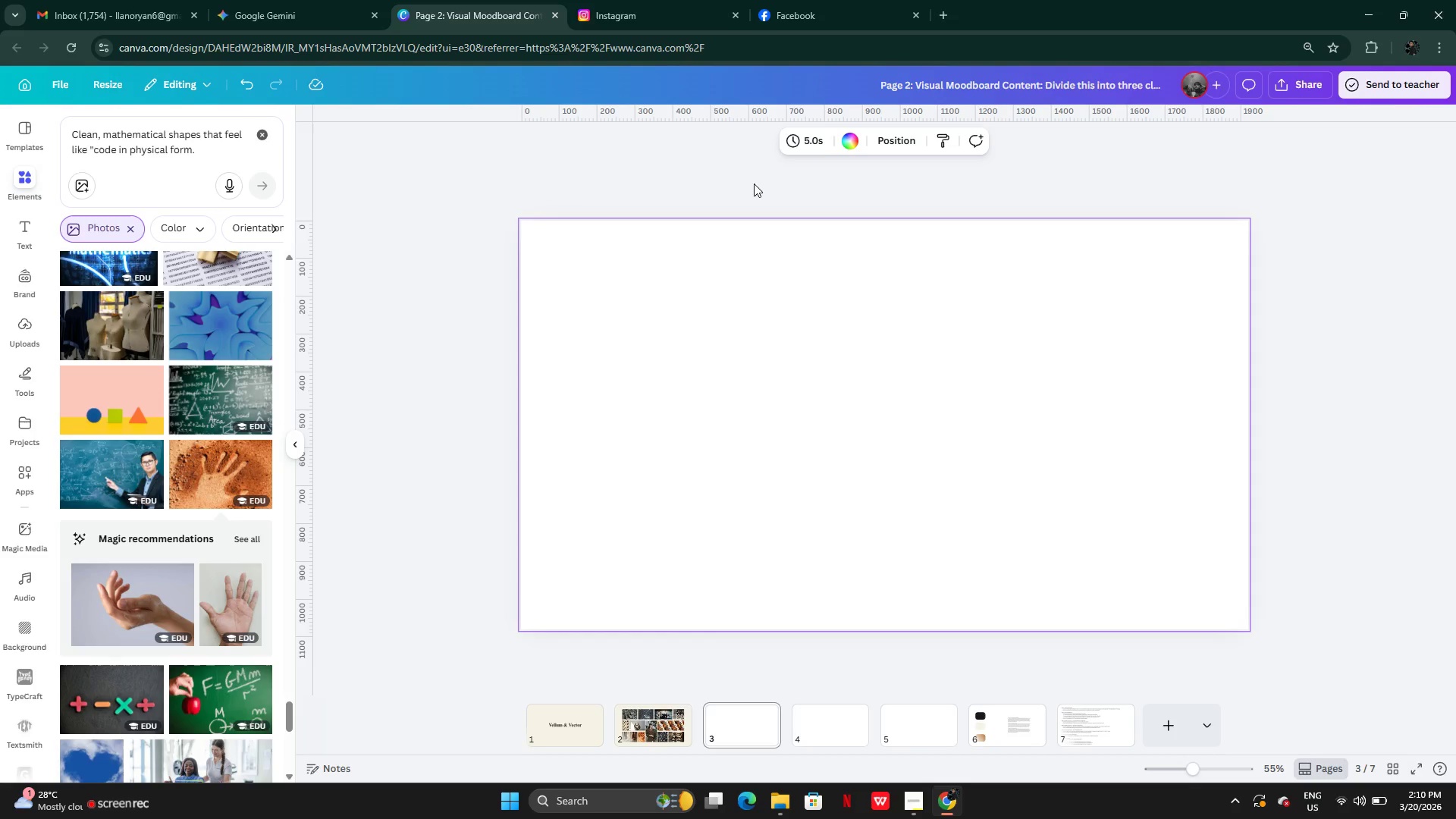 
left_click([851, 145])
 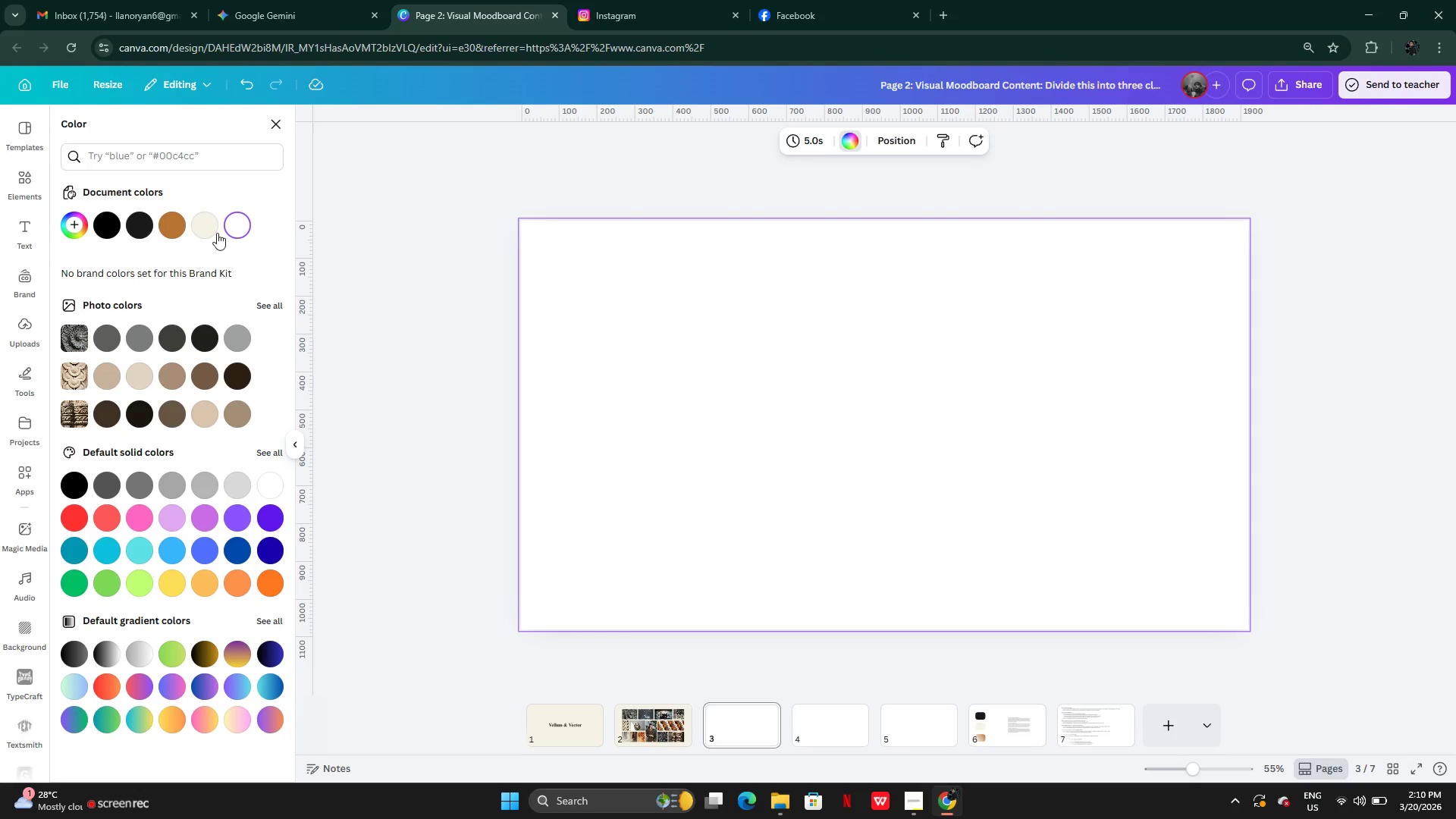 
left_click([213, 227])
 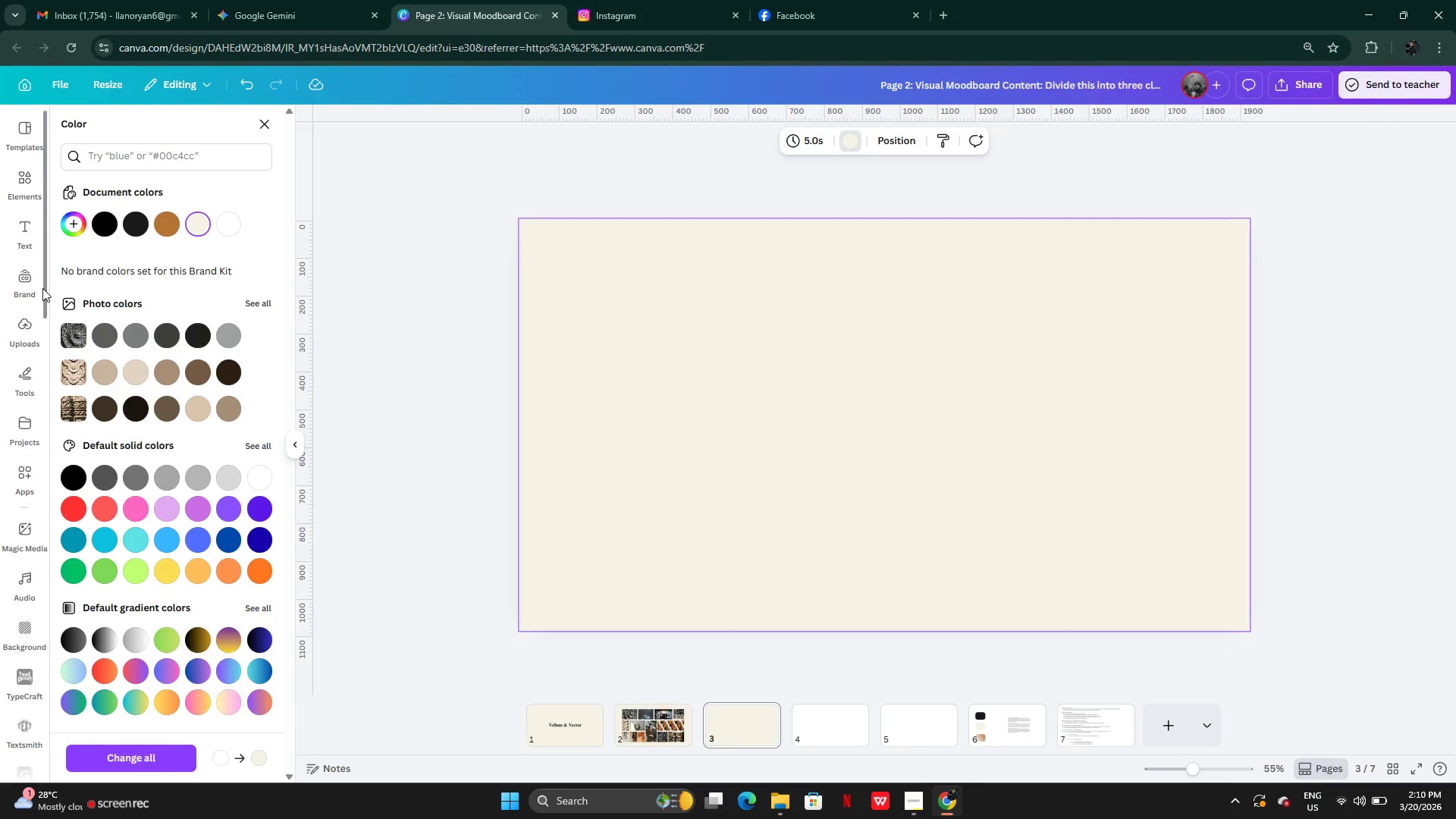 
wait(10.78)
 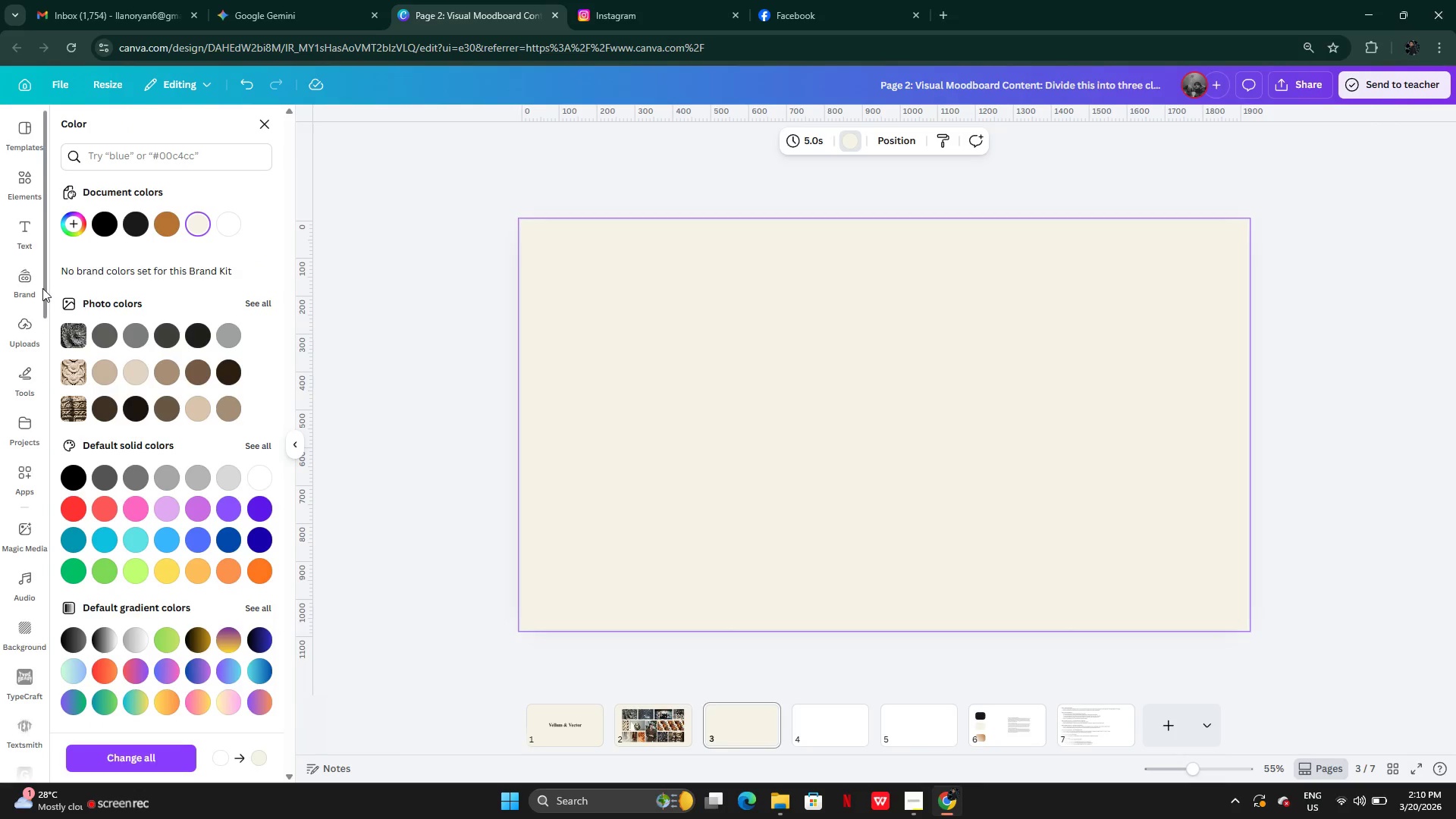 
left_click([25, 375])
 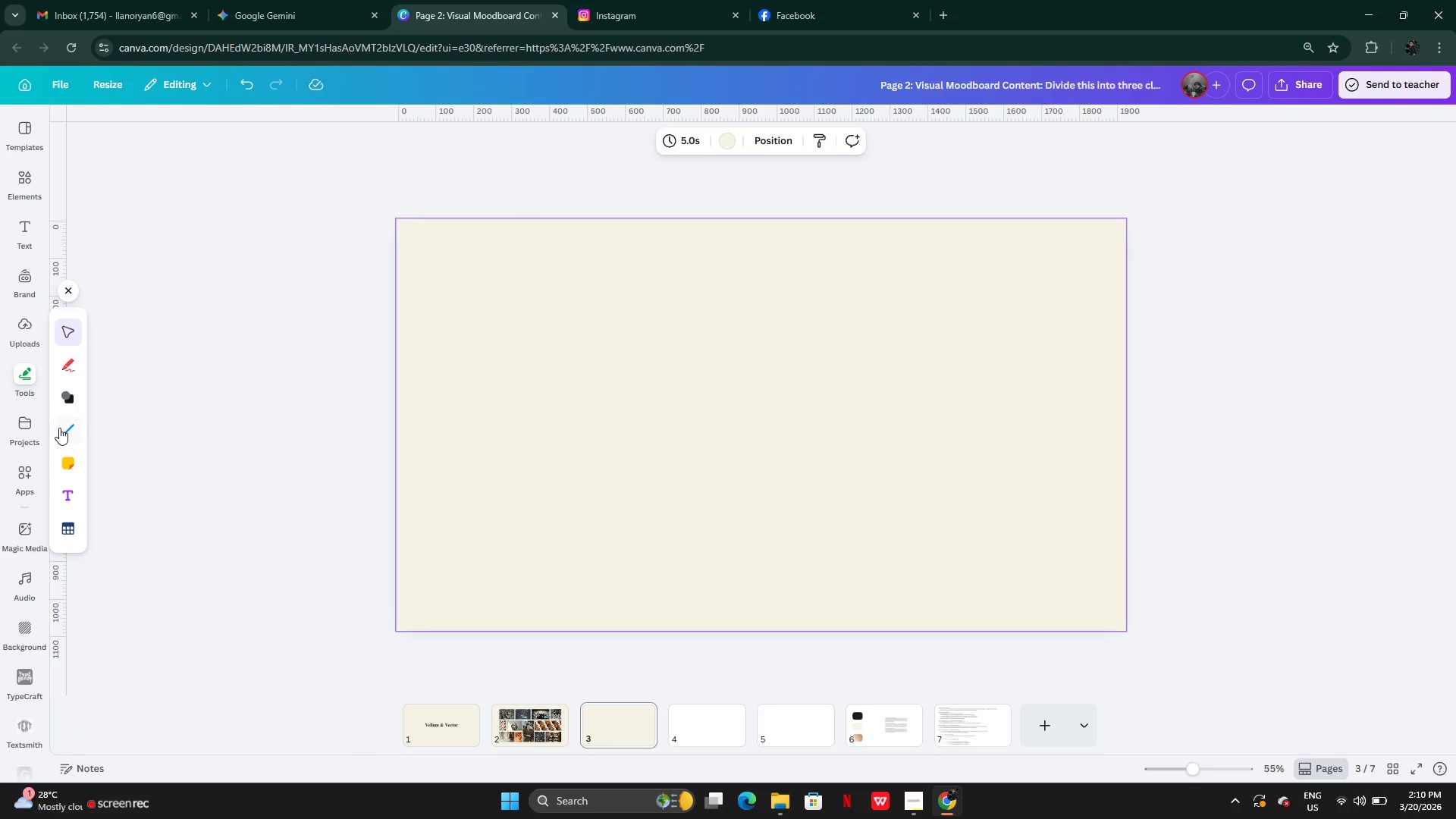 
left_click([61, 429])
 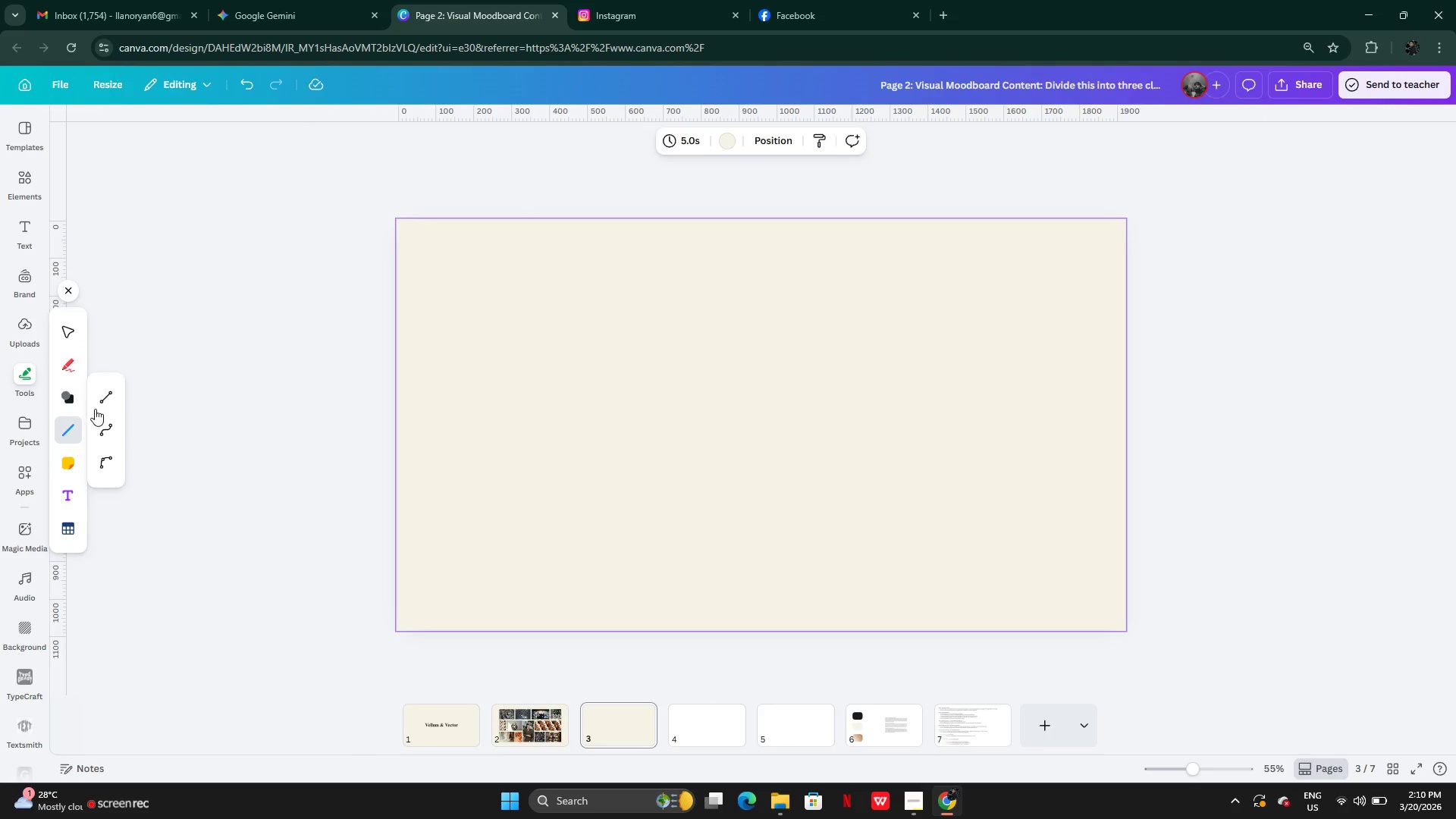 
left_click([99, 407])
 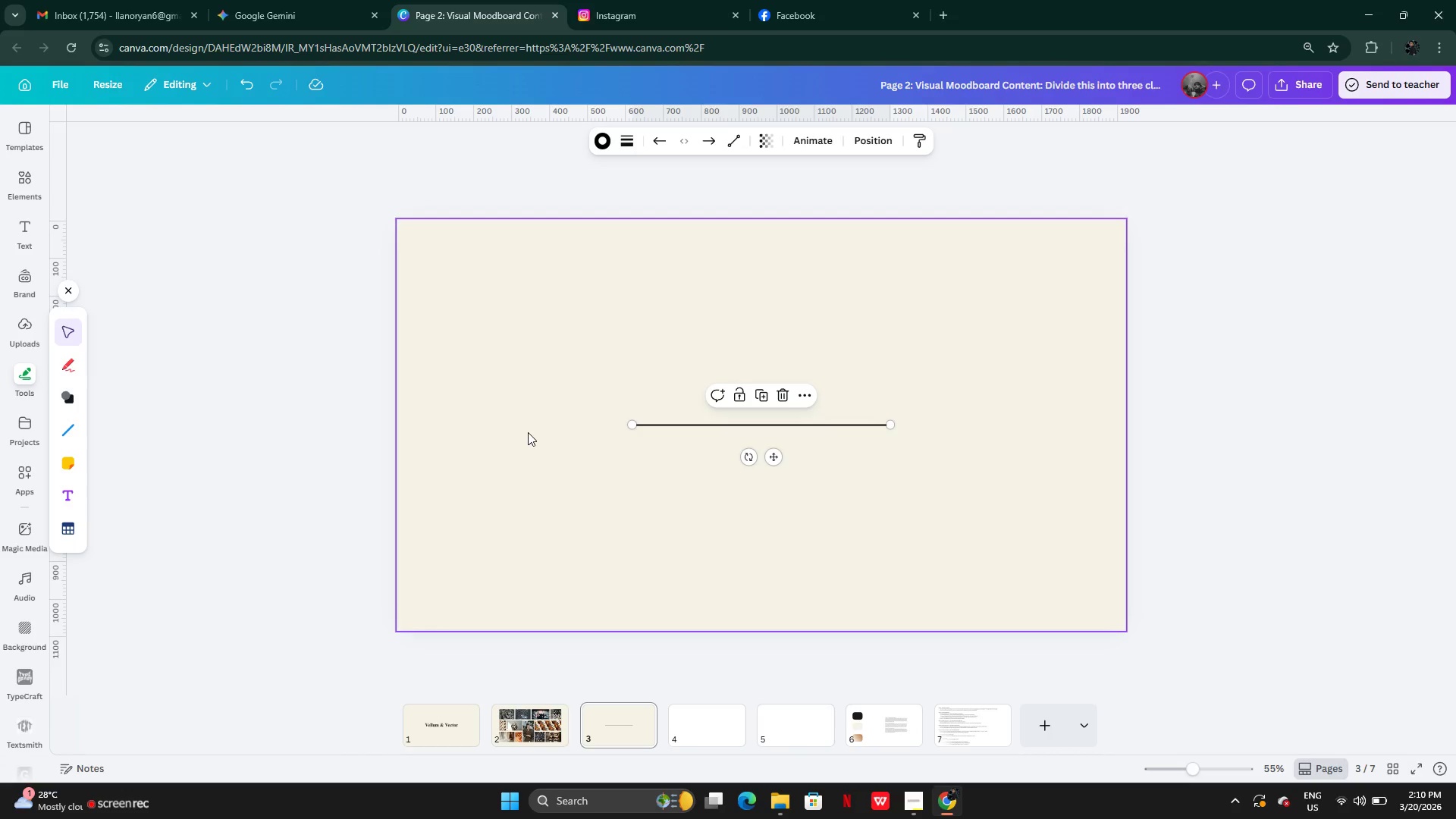 
wait(7.53)
 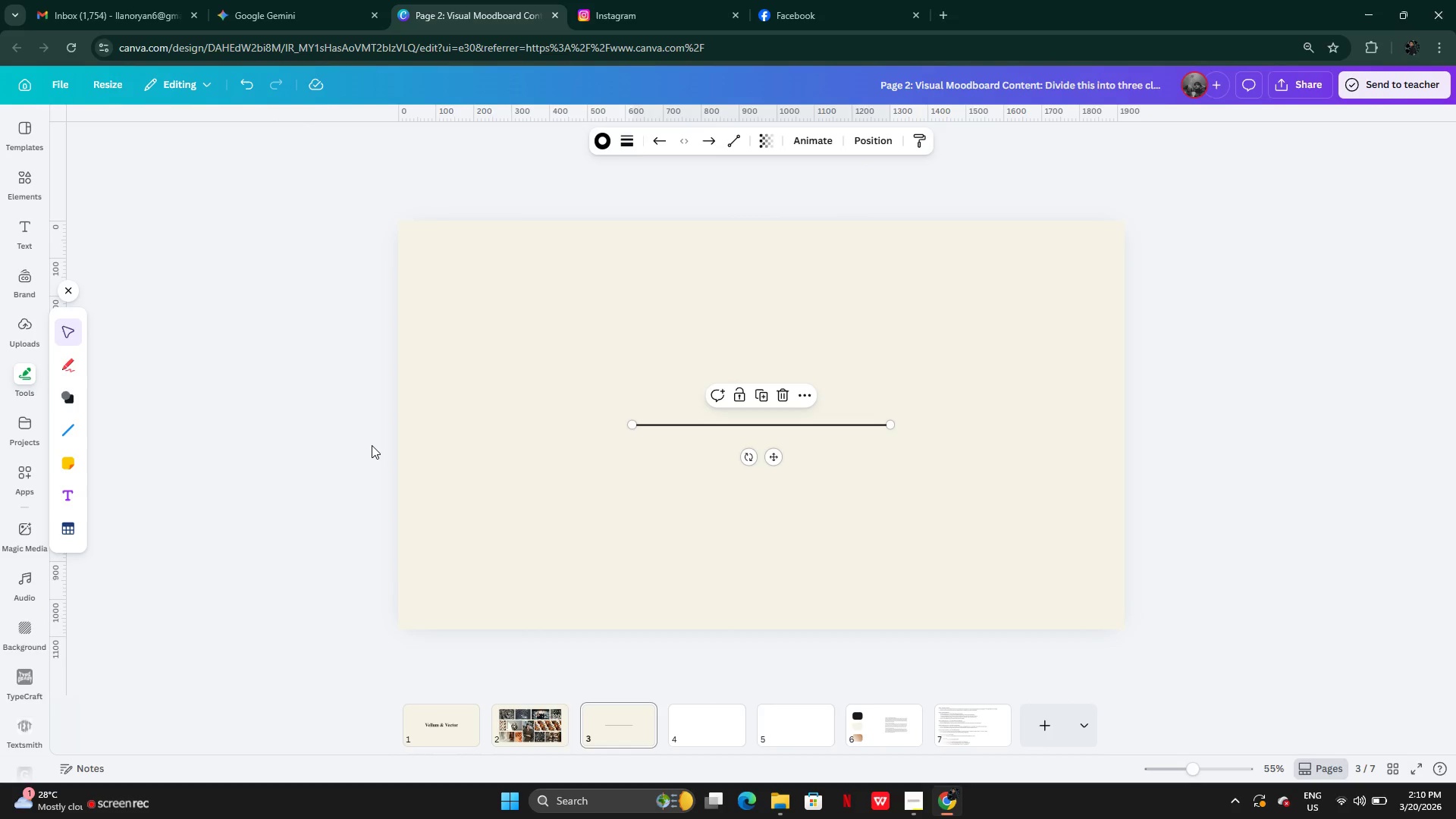 
left_click_drag(start_coordinate=[628, 426], to_coordinate=[682, 318])
 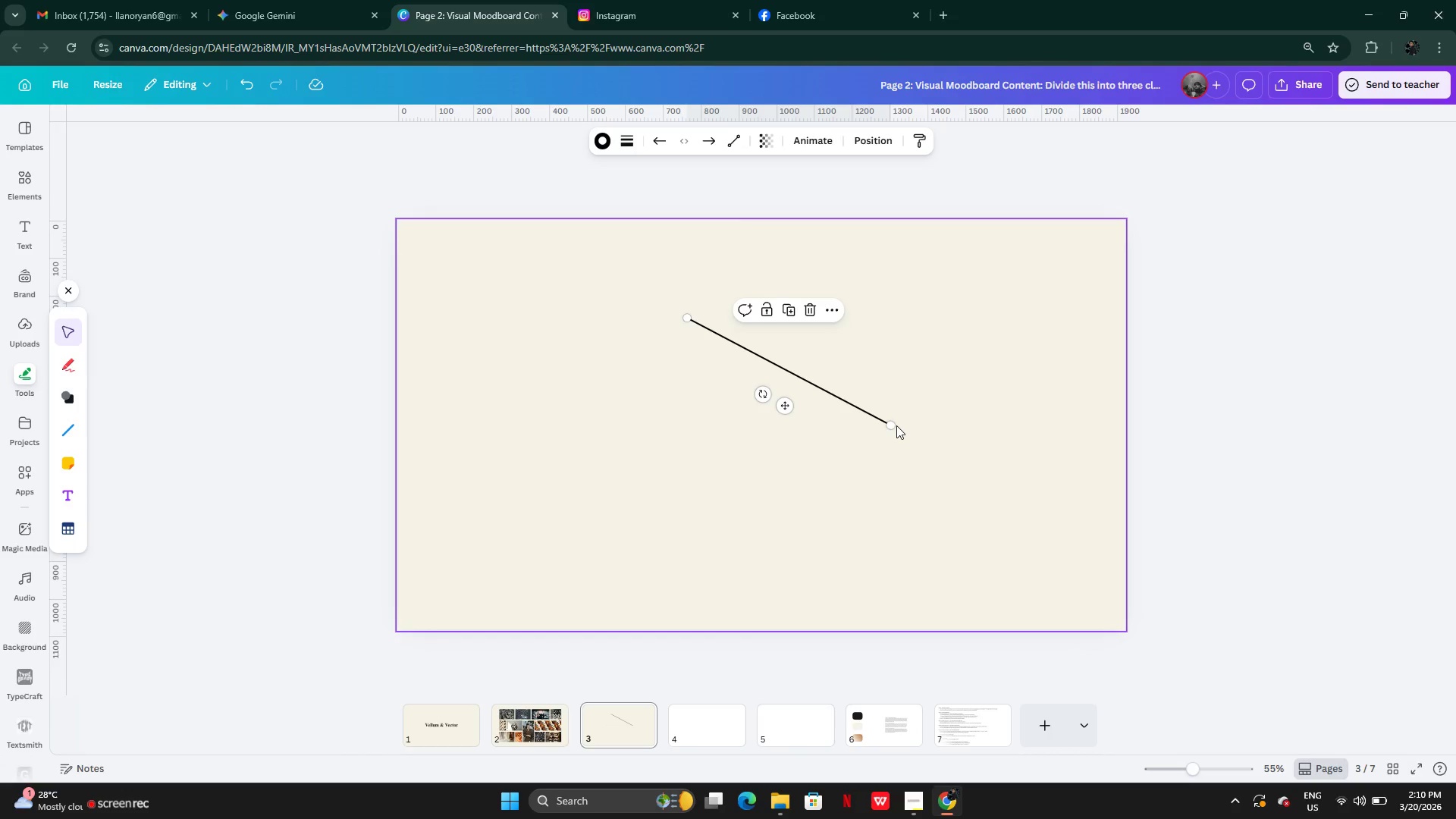 
left_click_drag(start_coordinate=[893, 425], to_coordinate=[762, 435])
 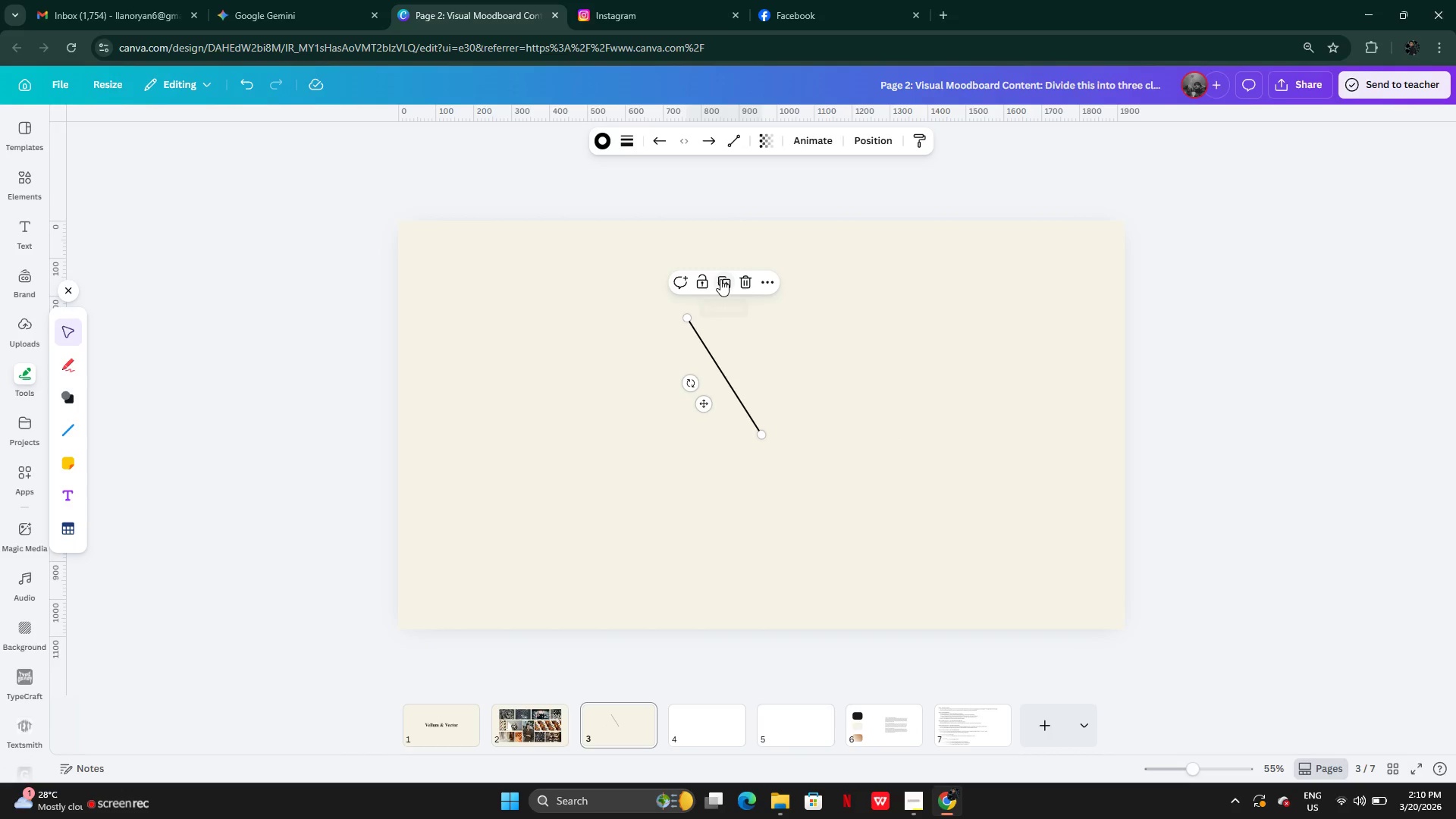 
left_click([723, 278])
 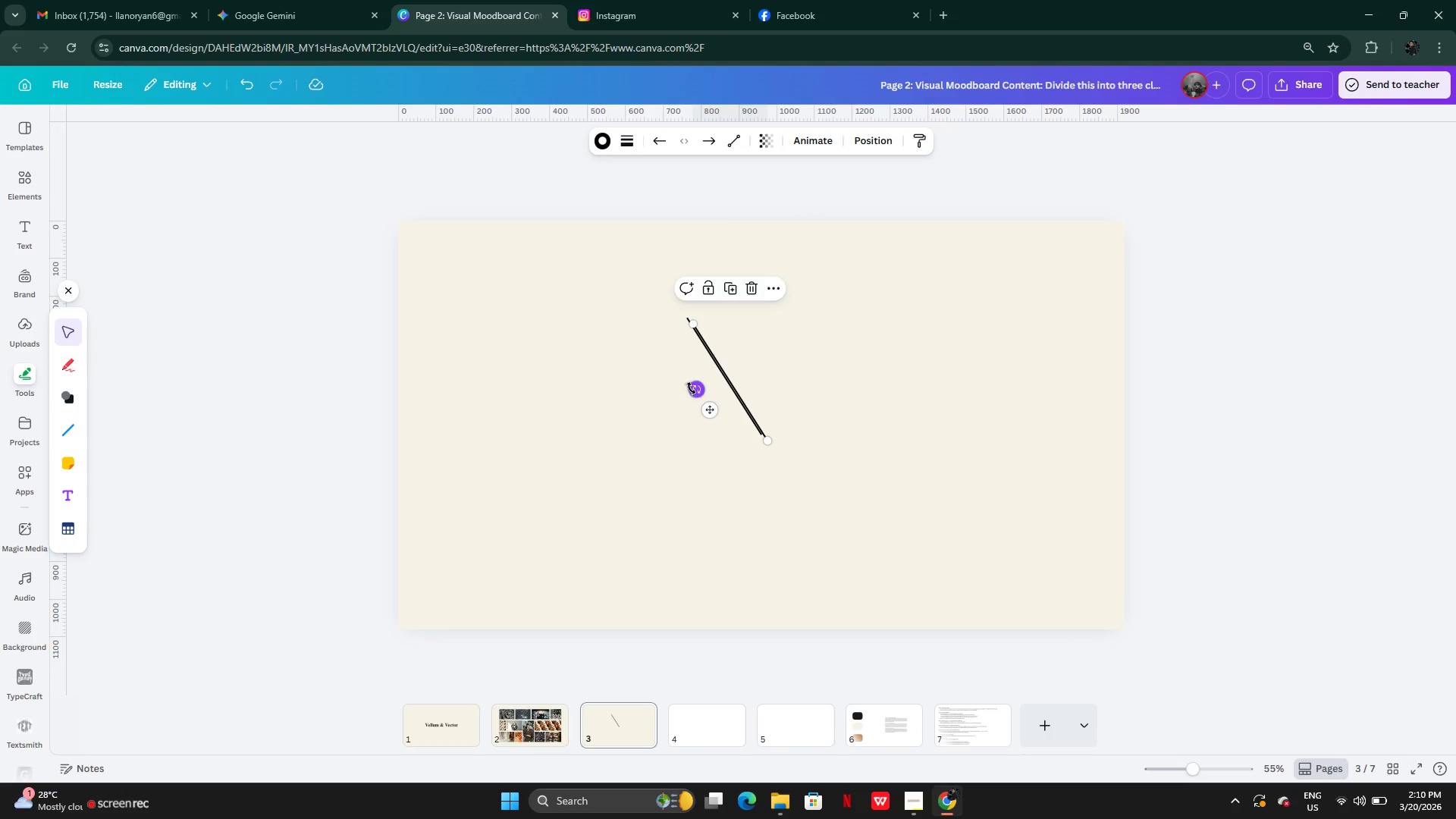 
left_click_drag(start_coordinate=[692, 388], to_coordinate=[720, 372])
 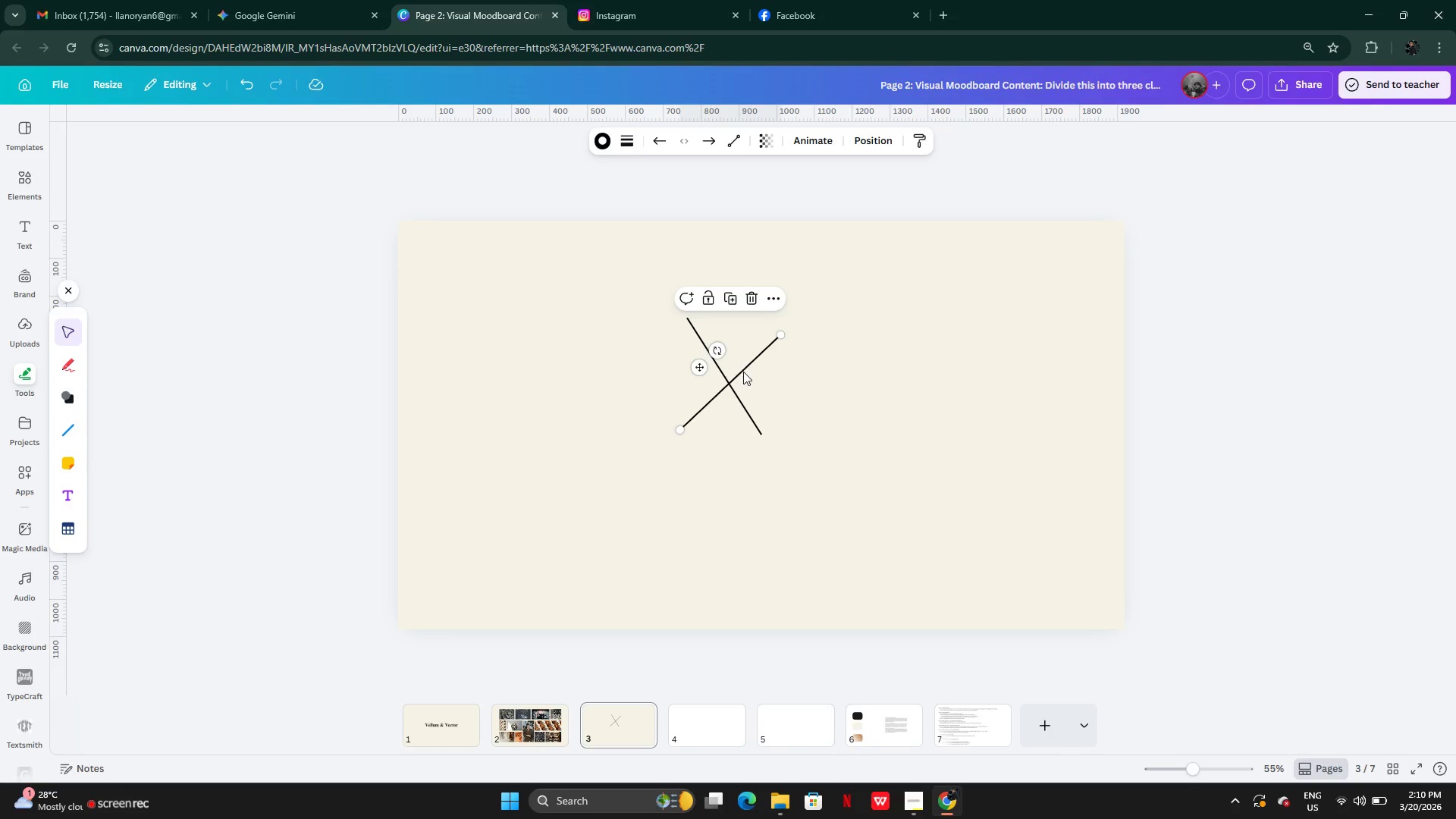 
left_click_drag(start_coordinate=[743, 372], to_coordinate=[823, 376])
 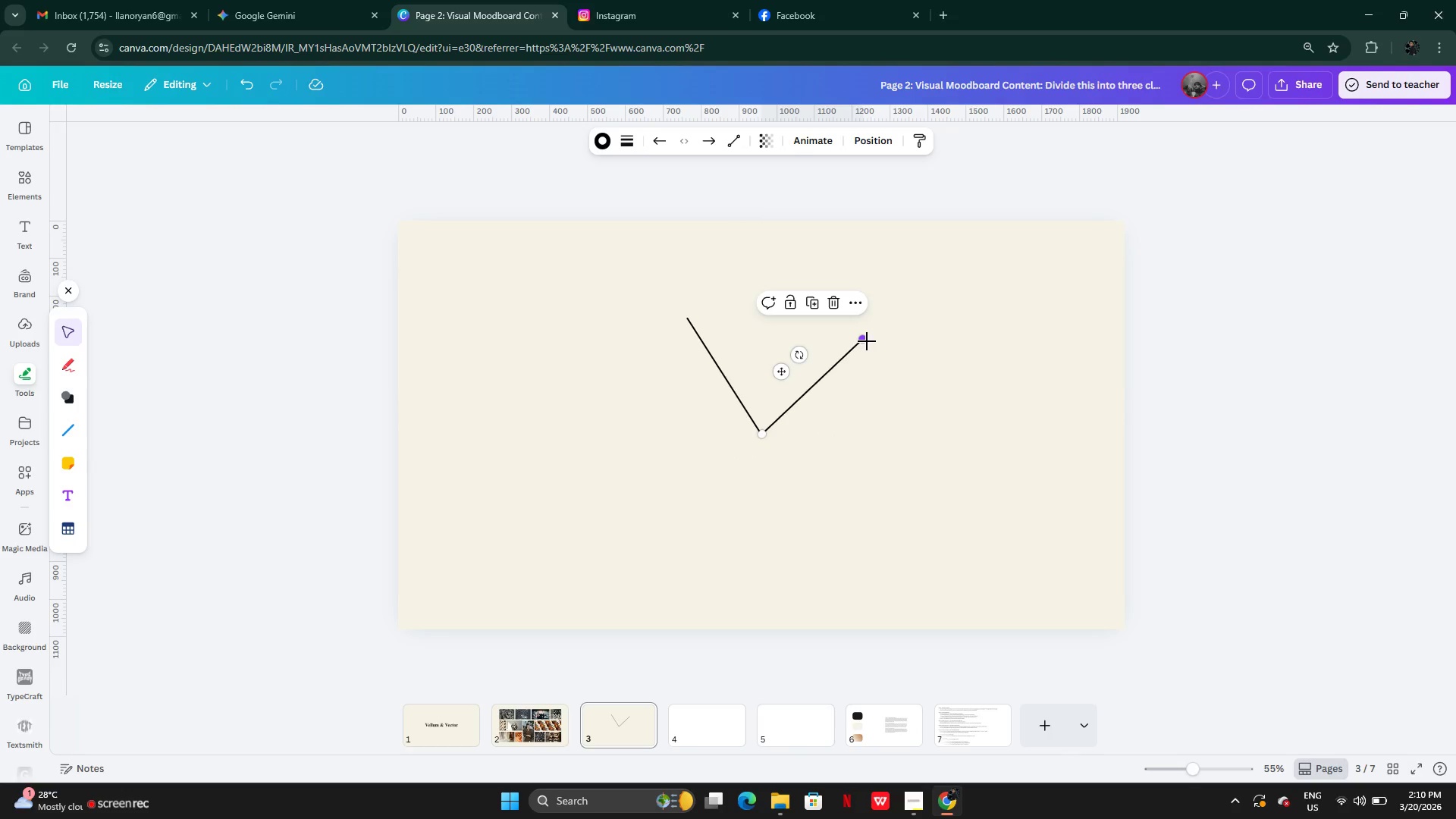 
left_click_drag(start_coordinate=[867, 341], to_coordinate=[830, 325])
 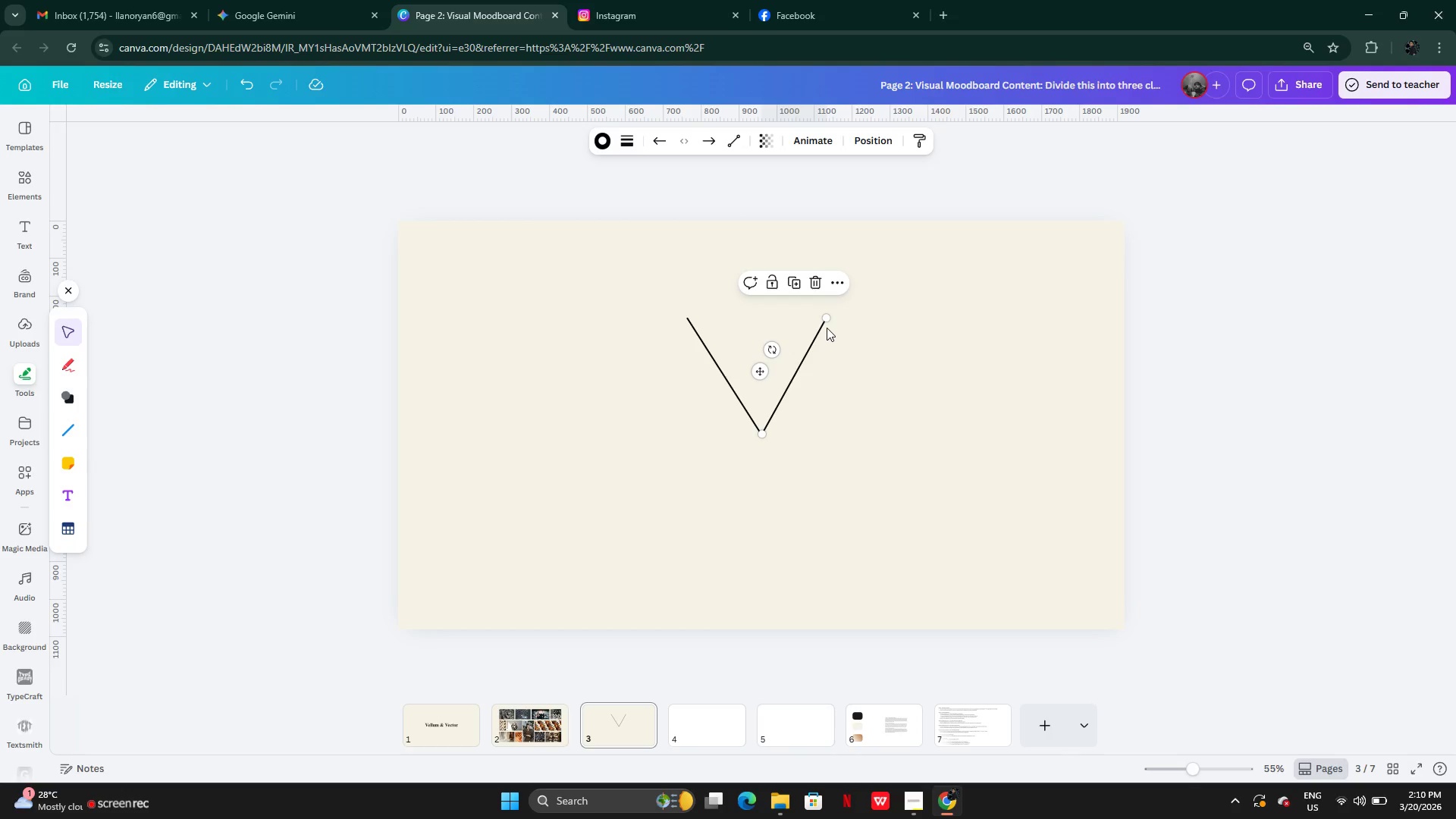 
left_click_drag(start_coordinate=[827, 318], to_coordinate=[836, 313])
 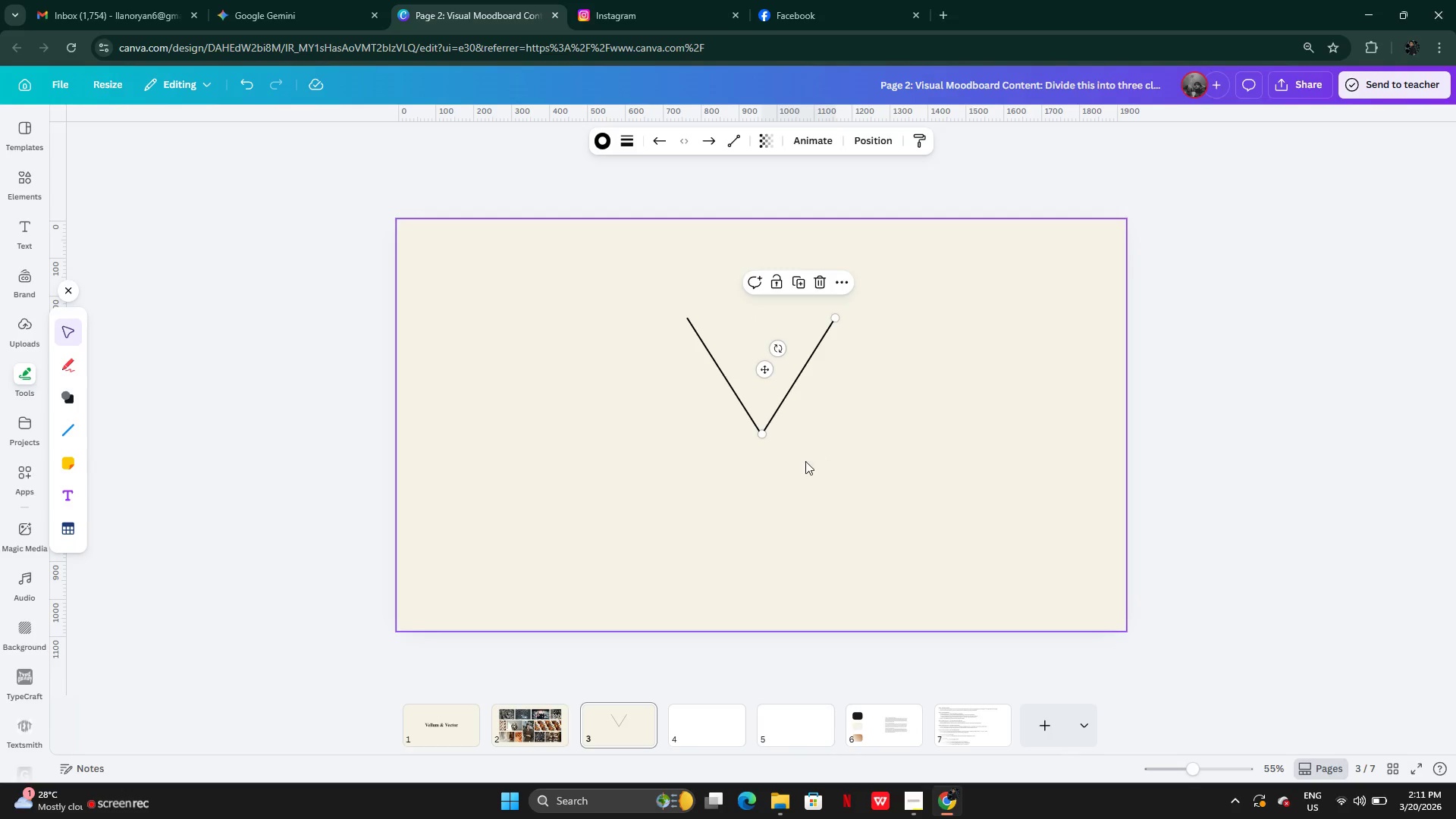 
left_click([799, 463])
 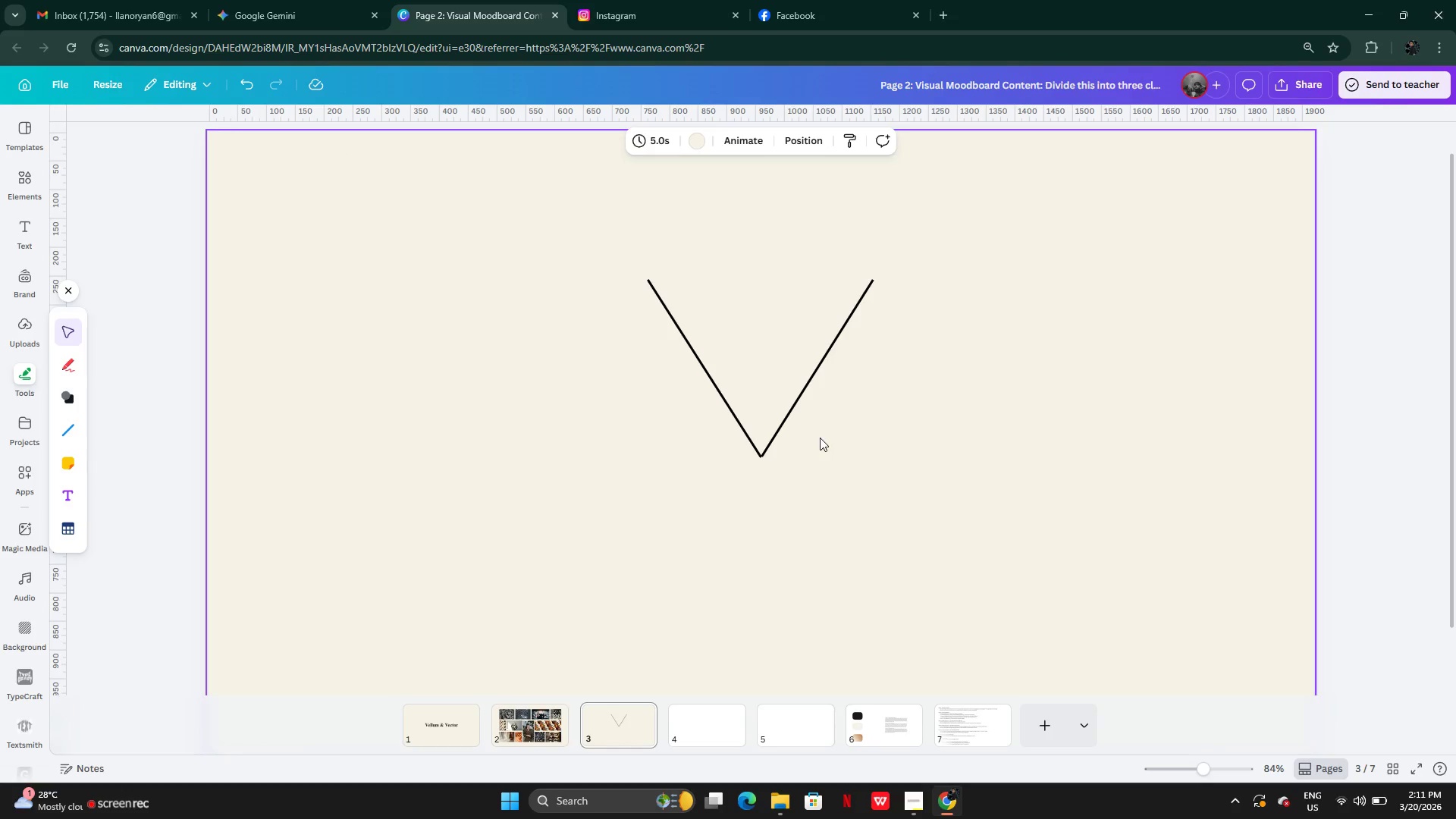 
wait(10.25)
 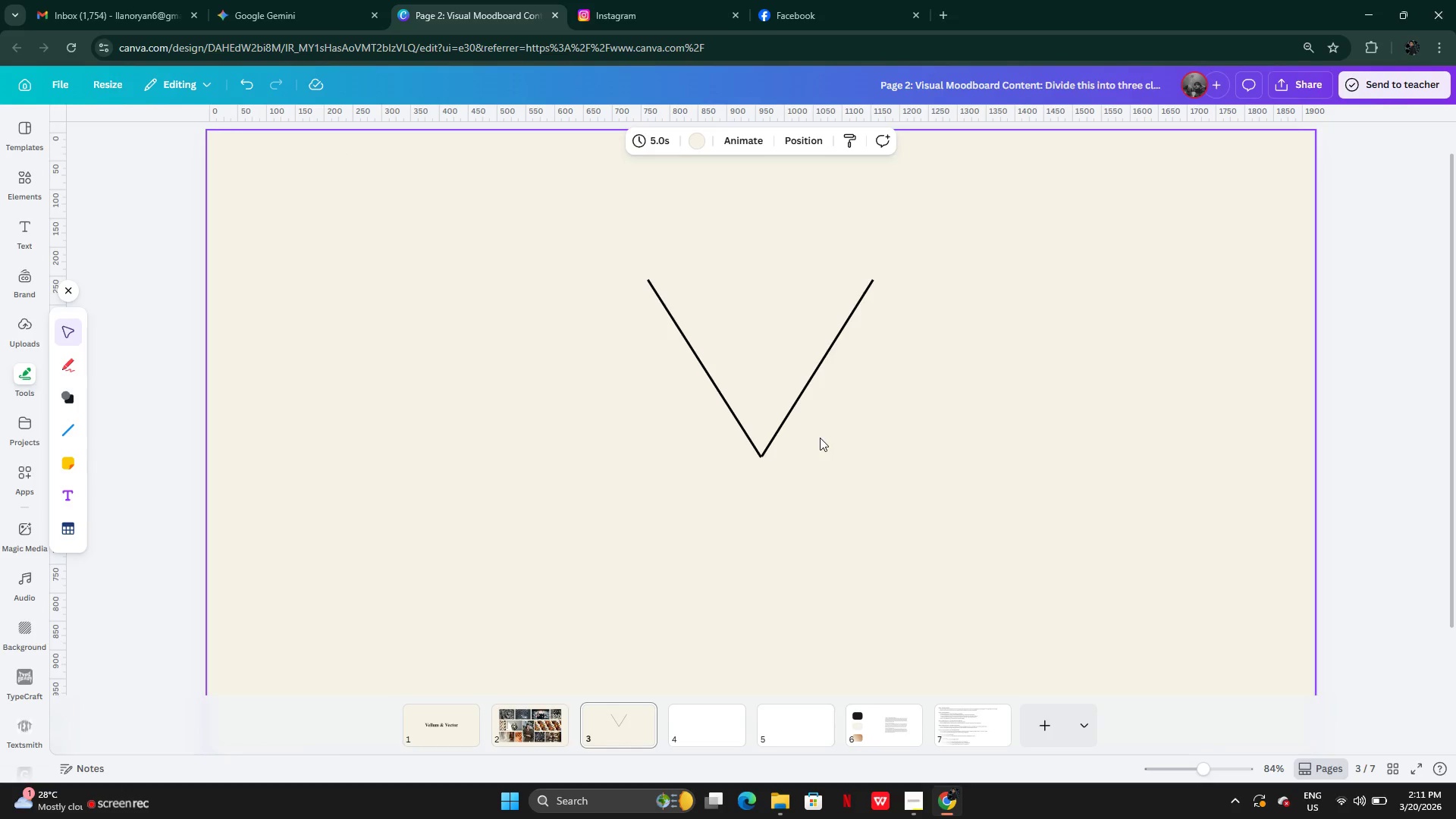 
left_click([861, 372])
 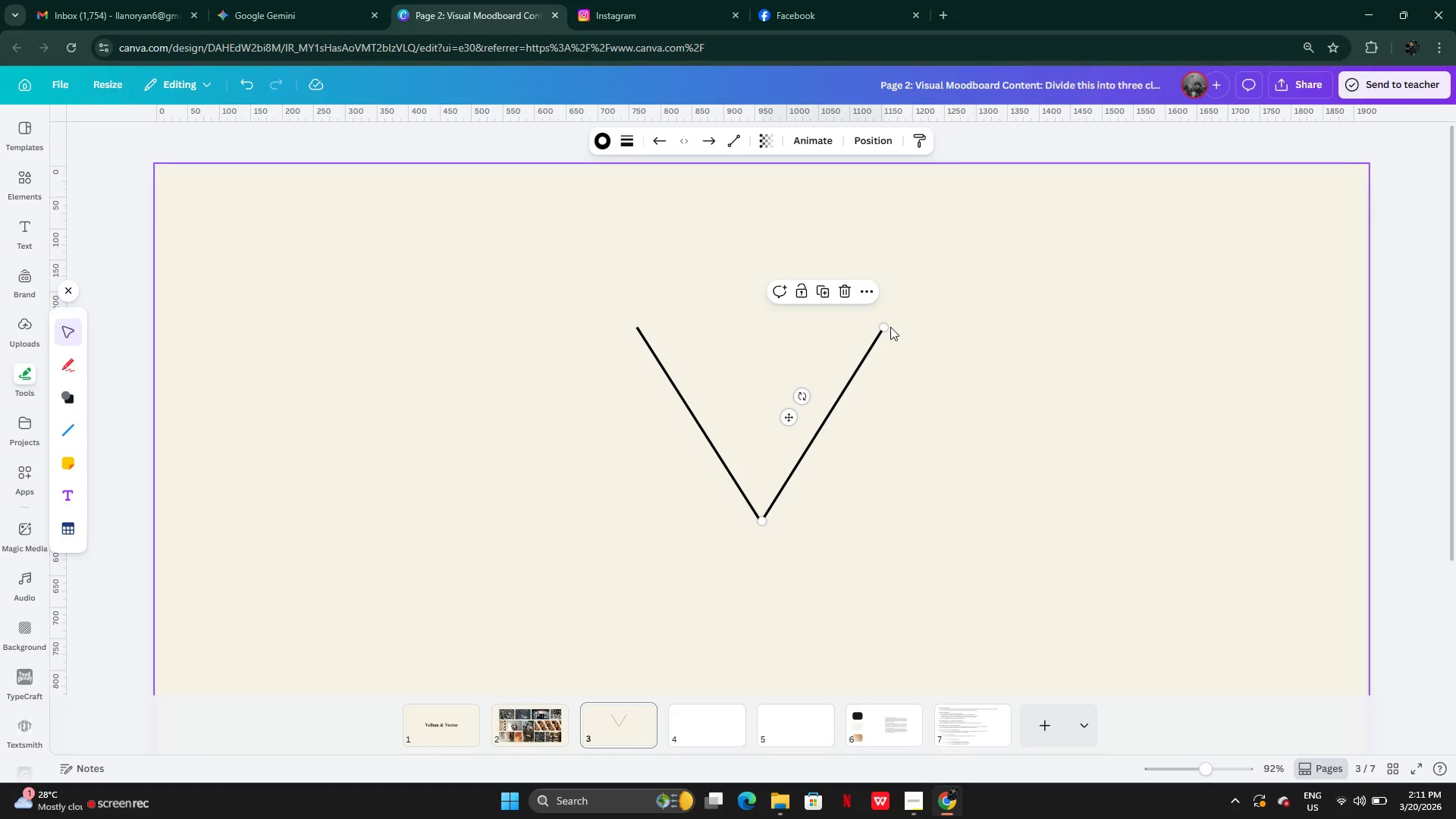 
left_click_drag(start_coordinate=[889, 327], to_coordinate=[886, 331])
 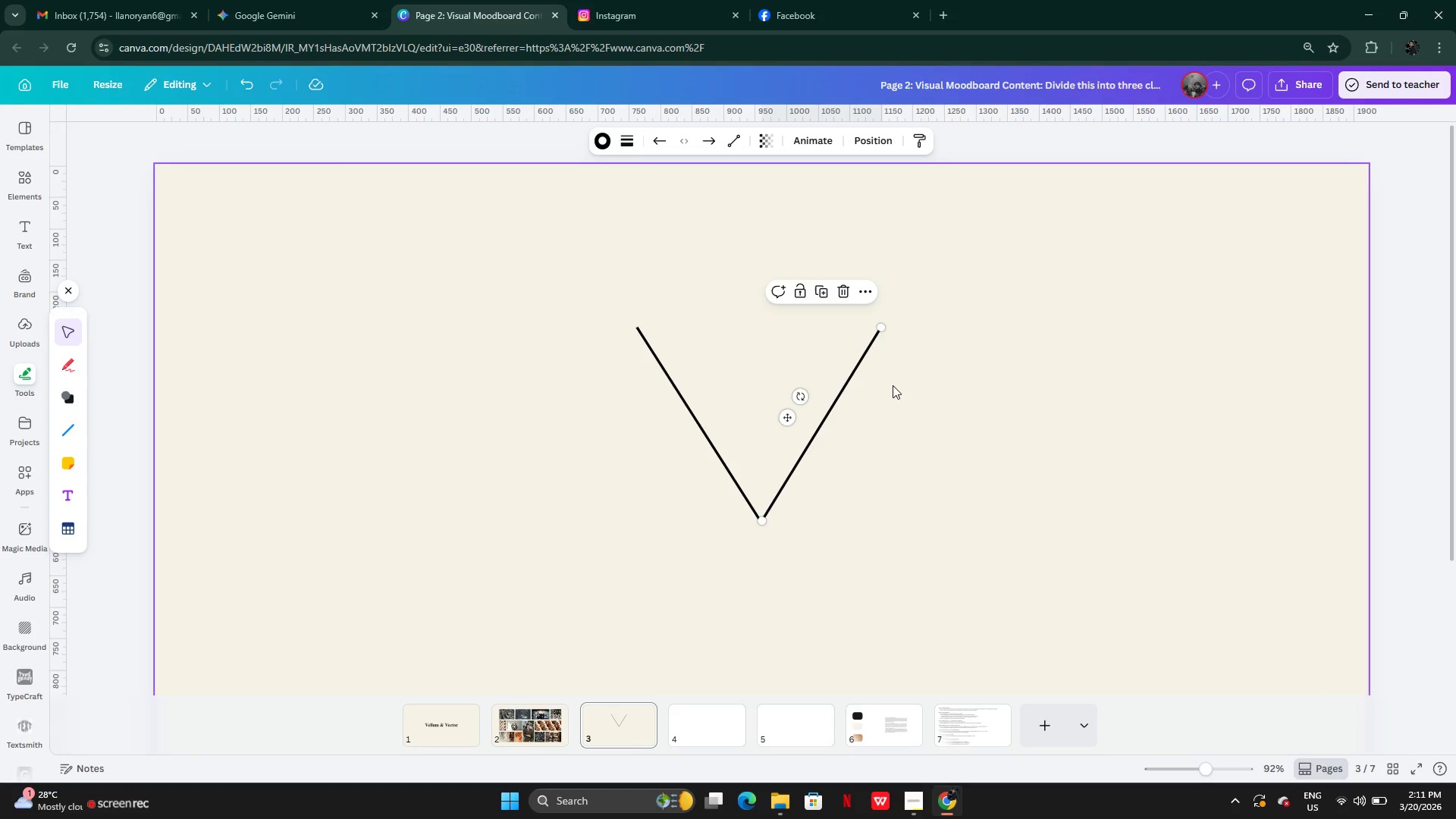 
left_click([893, 386])
 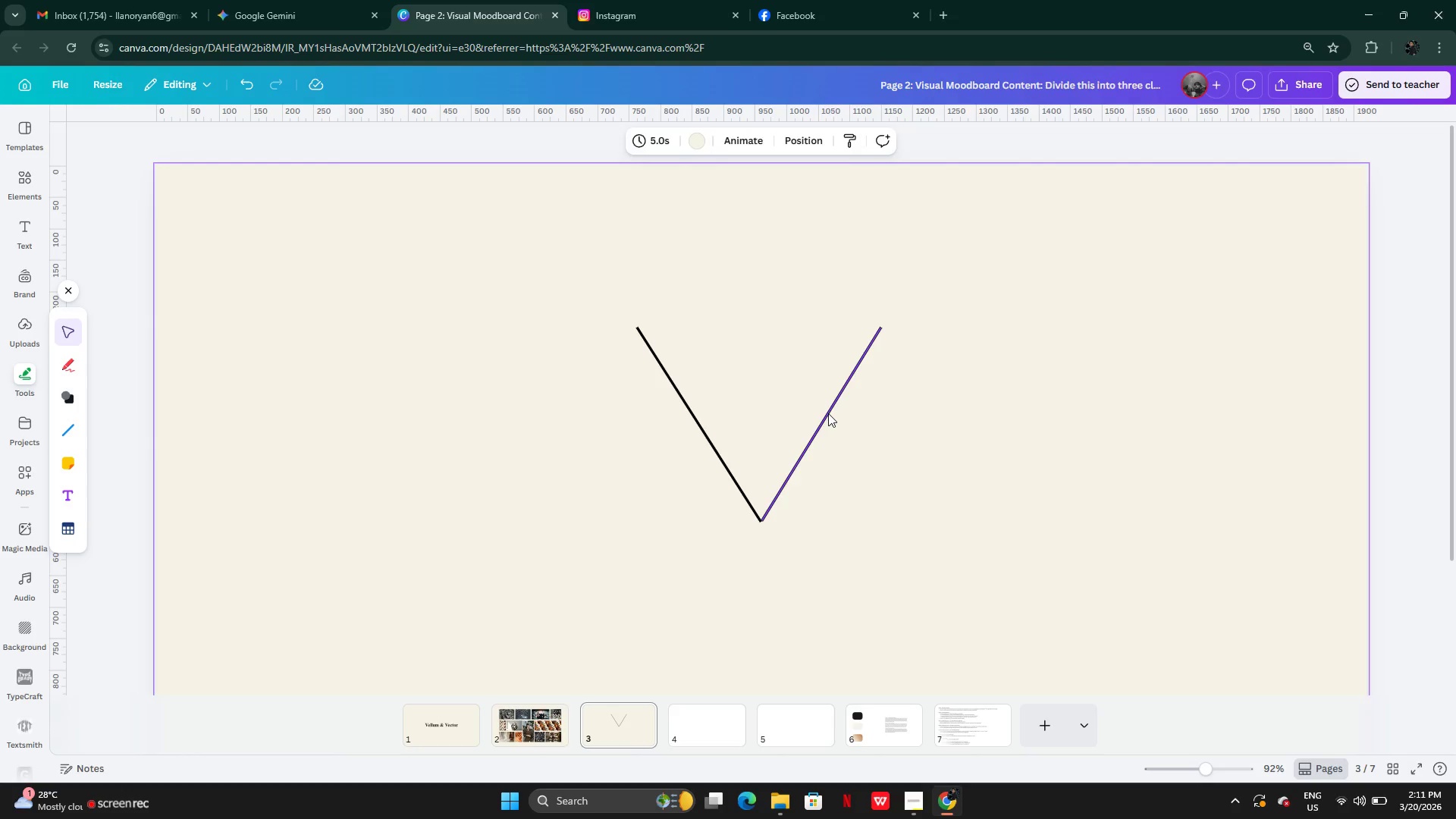 
hold_key(key=AltLeft, duration=0.81)
left_click_drag(start_coordinate=[827, 414], to_coordinate=[811, 398])
 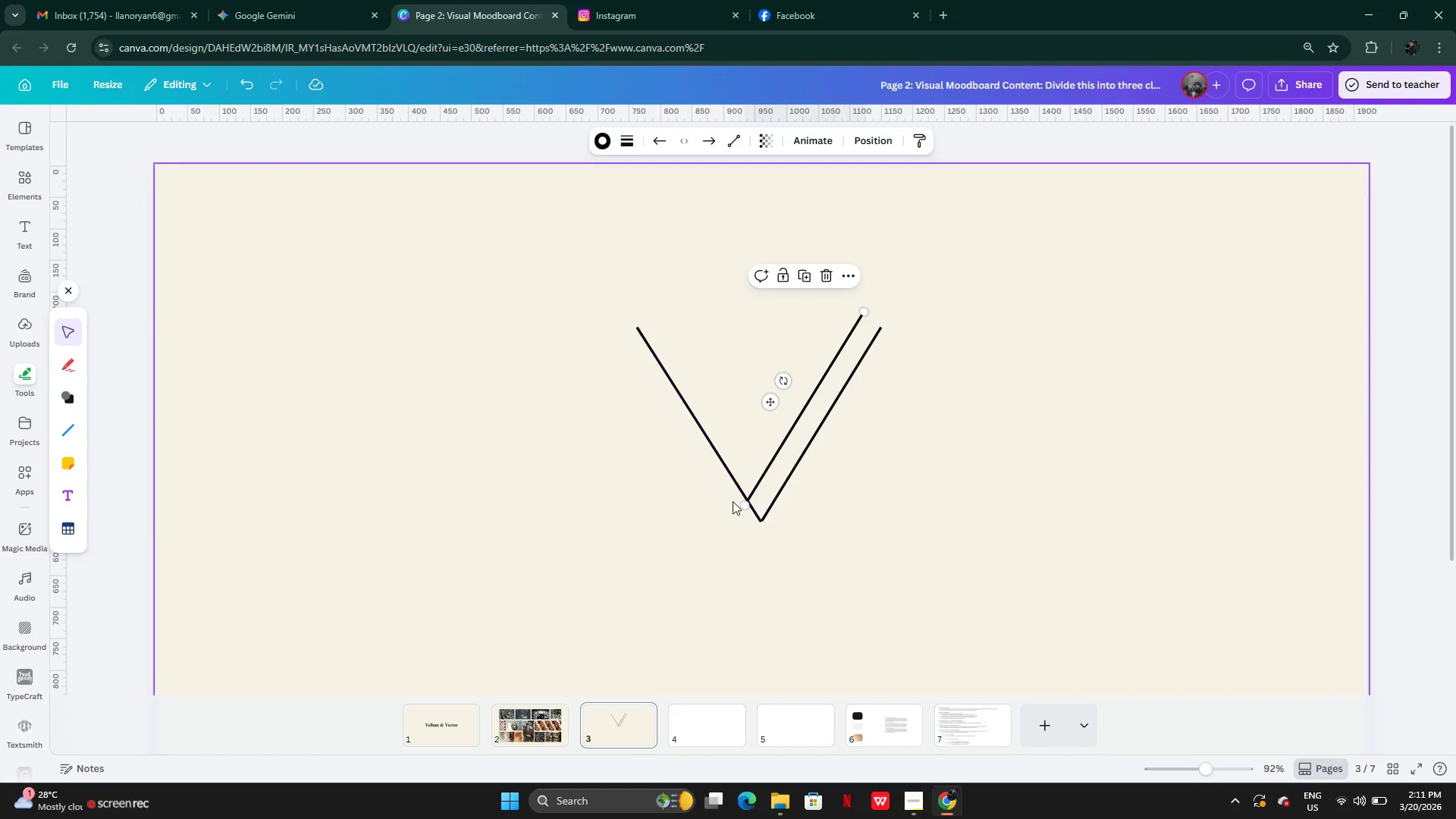 
left_click_drag(start_coordinate=[746, 502], to_coordinate=[780, 440])
 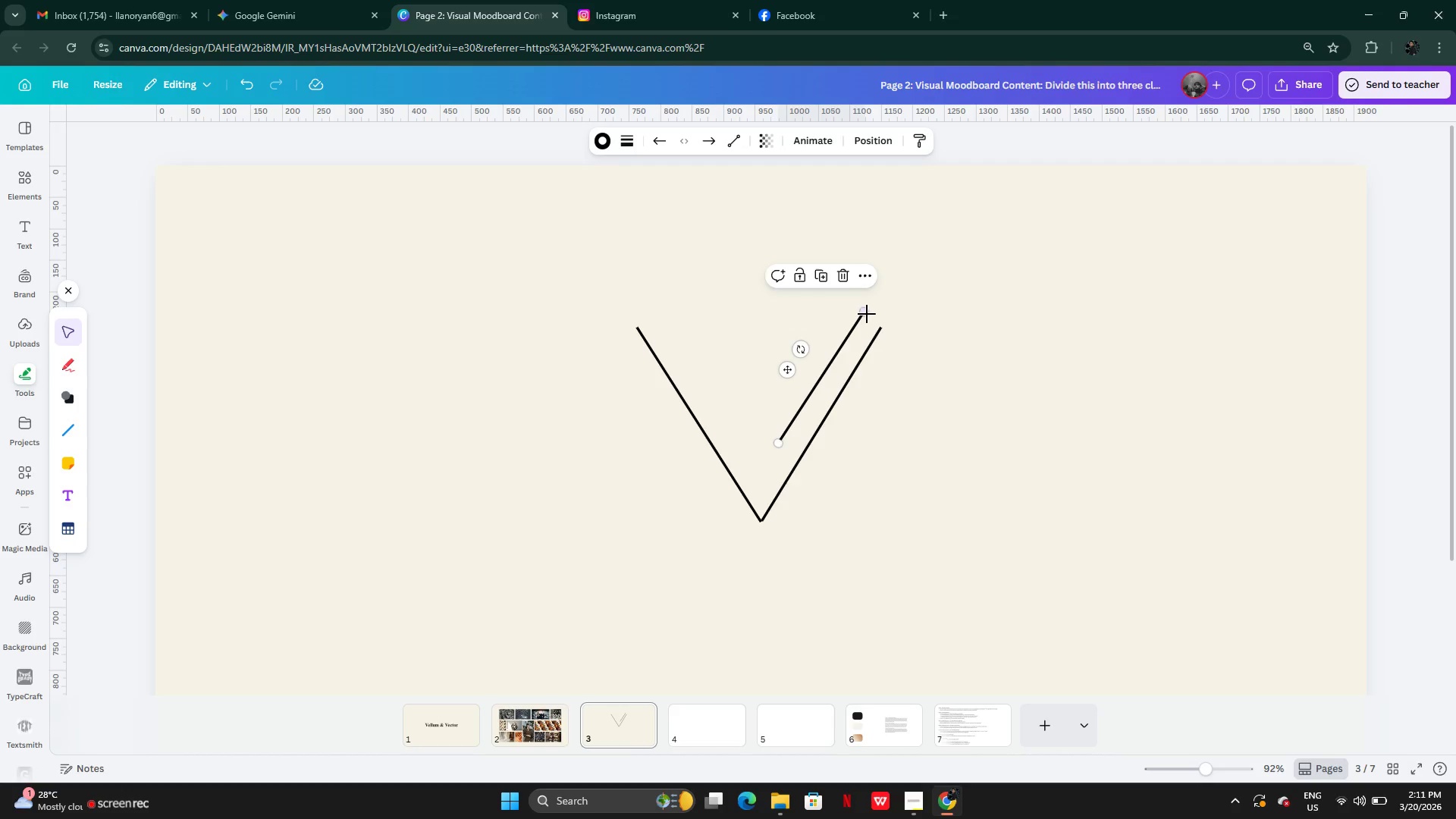 
left_click_drag(start_coordinate=[866, 314], to_coordinate=[860, 322])
 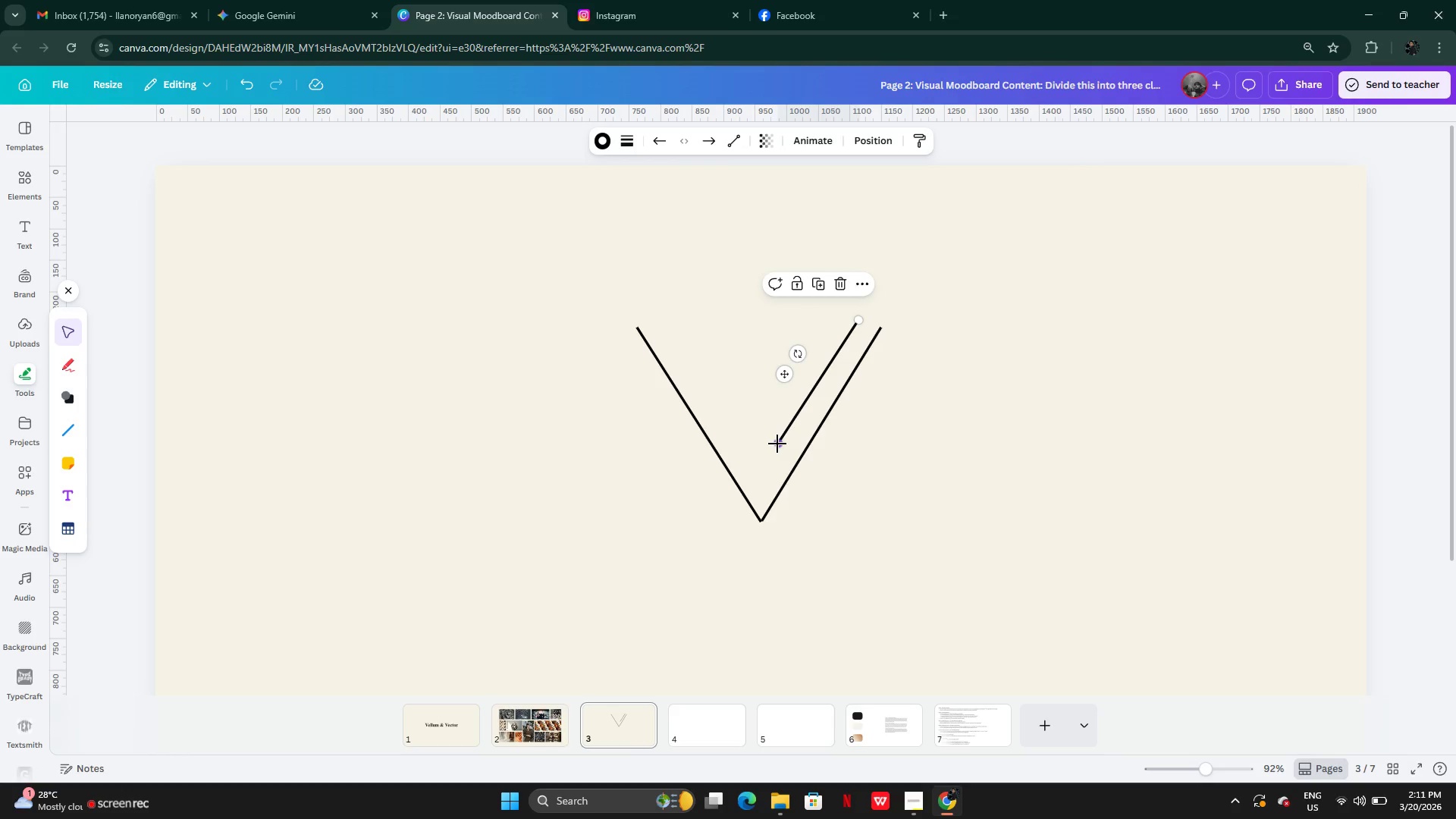 
wait(6.23)
 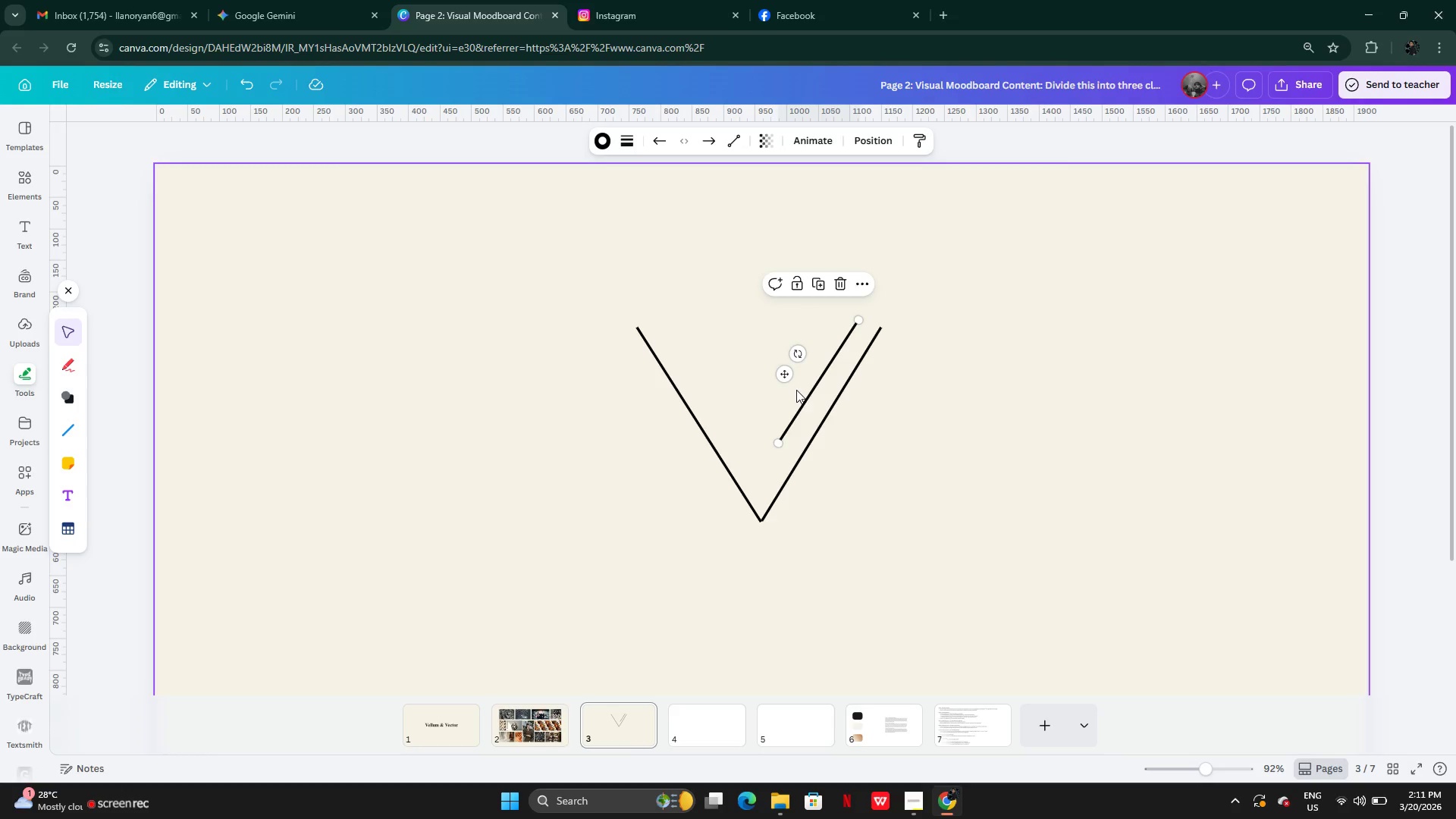 
left_click_drag(start_coordinate=[778, 444], to_coordinate=[762, 438])
 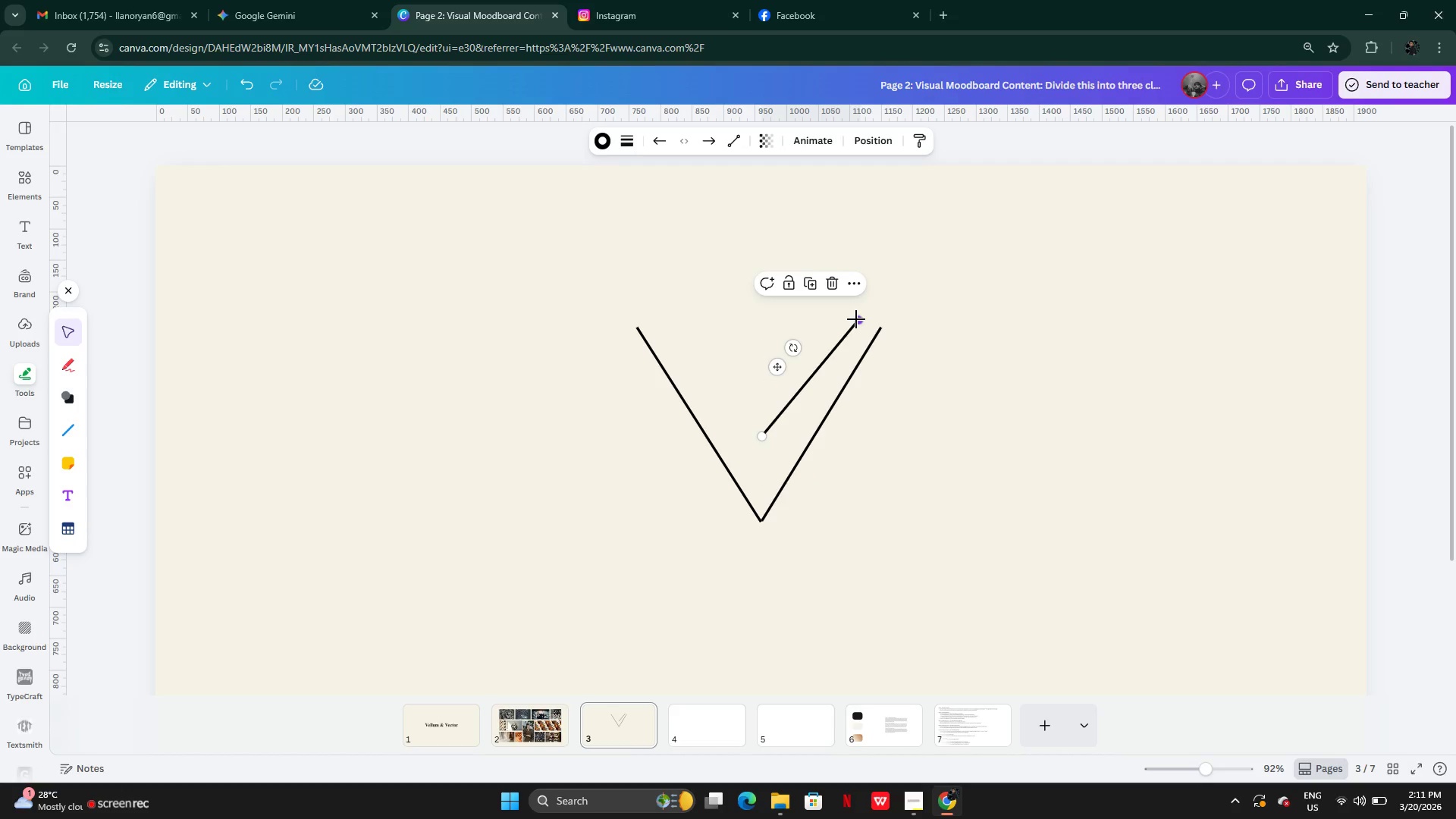 
left_click_drag(start_coordinate=[857, 319], to_coordinate=[842, 316])
 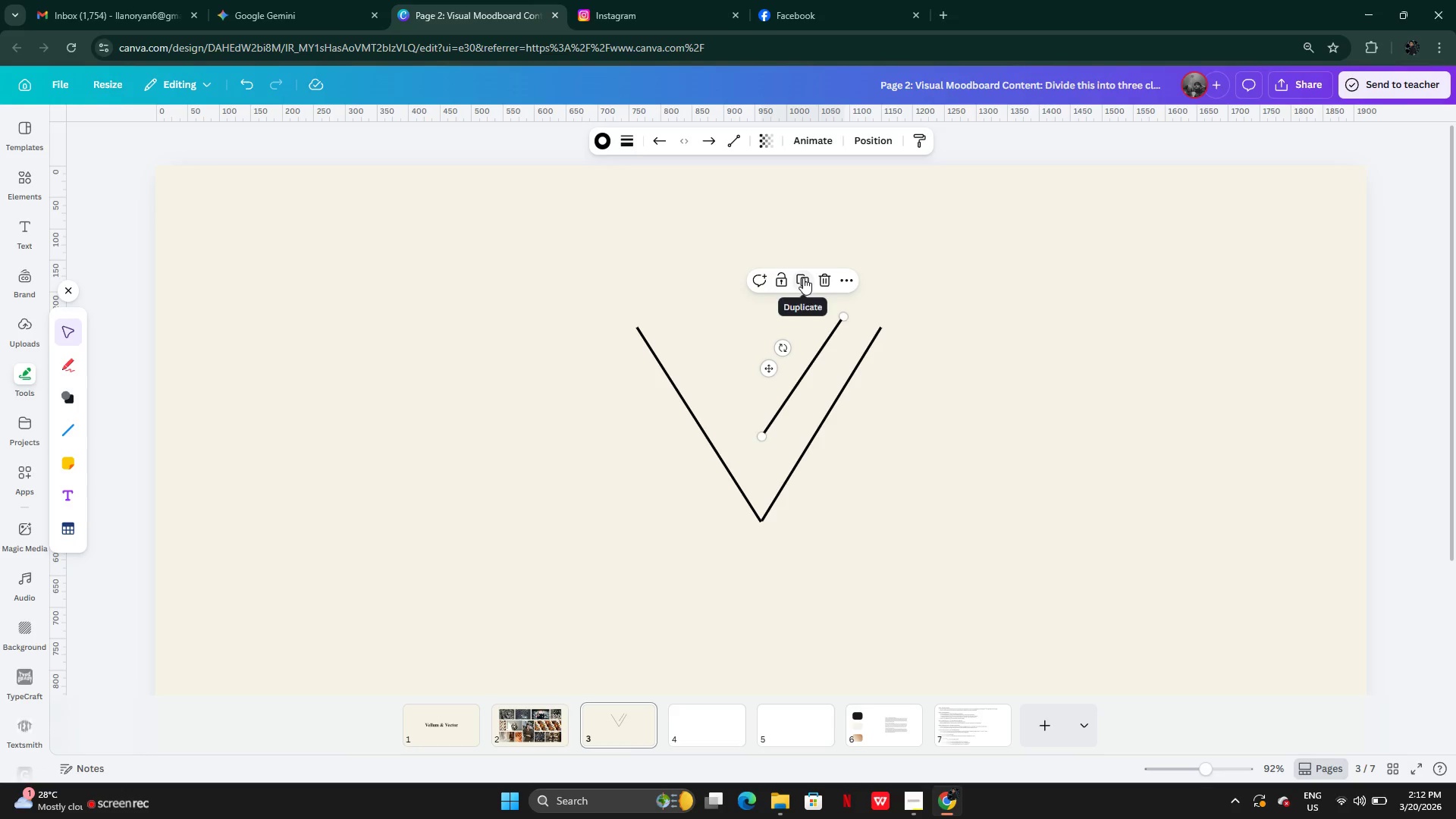 
left_click([803, 278])
 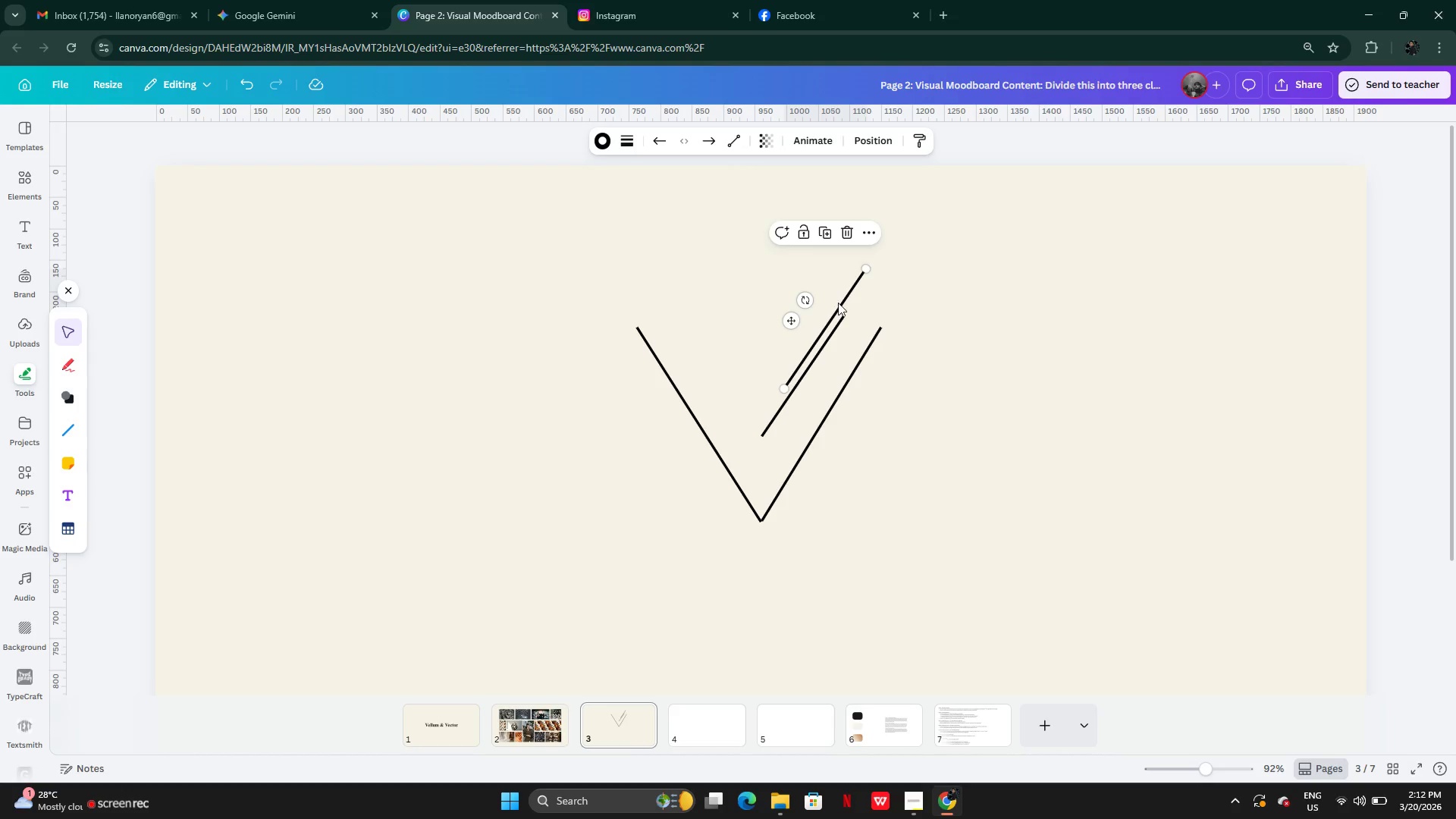 
left_click_drag(start_coordinate=[839, 303], to_coordinate=[799, 346])
 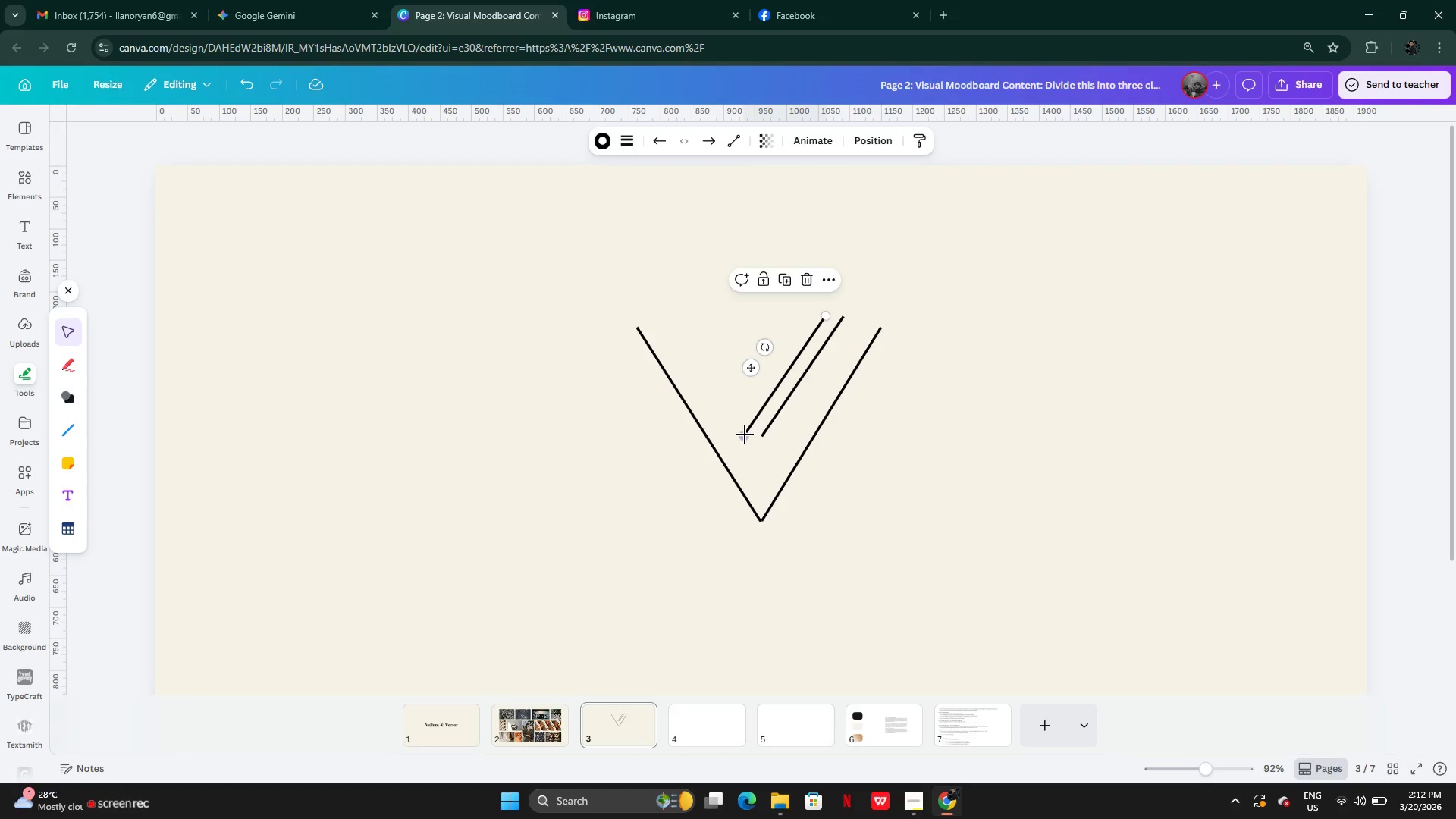 
left_click([745, 430])
 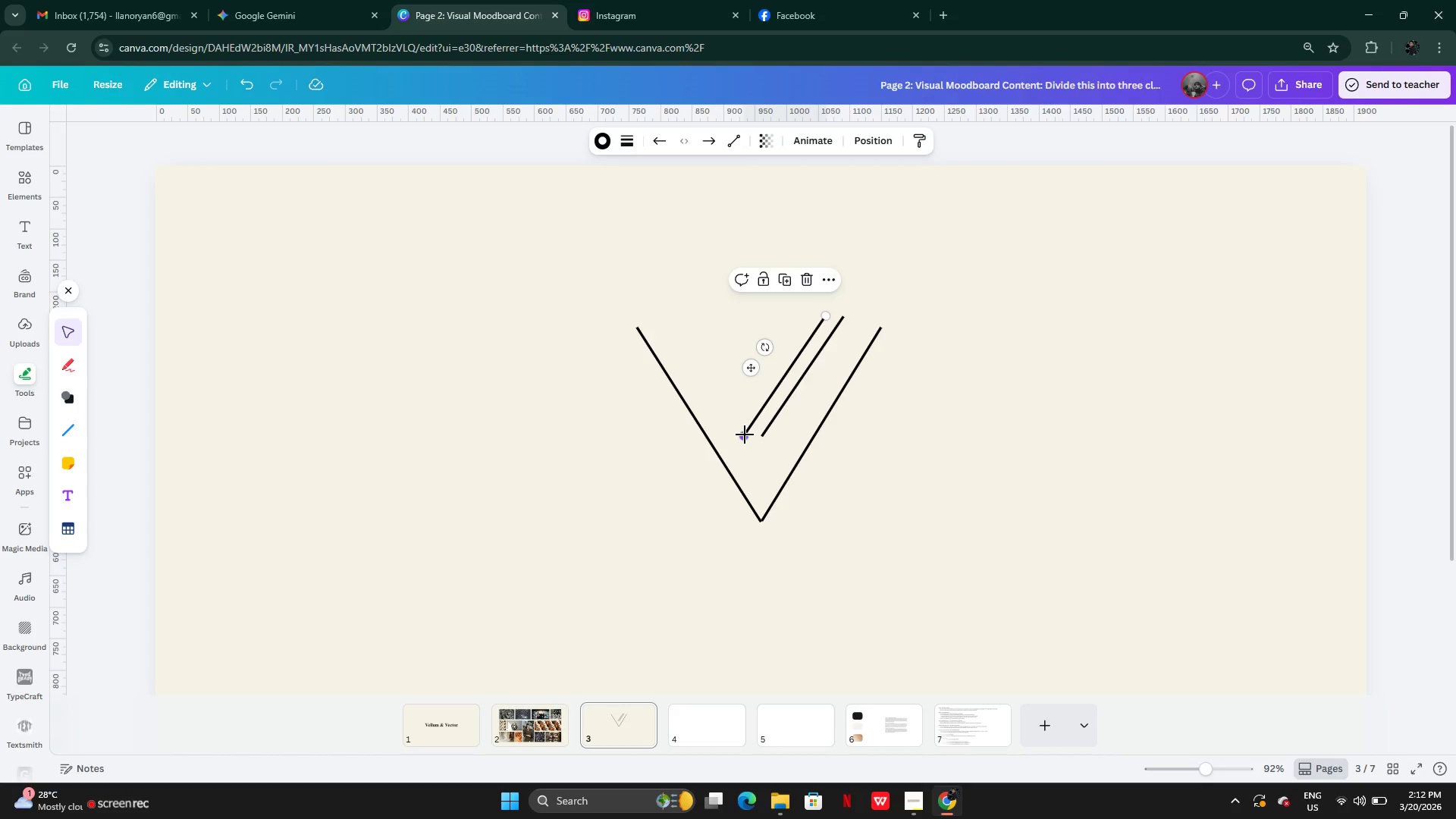 
left_click_drag(start_coordinate=[745, 435], to_coordinate=[761, 435])
 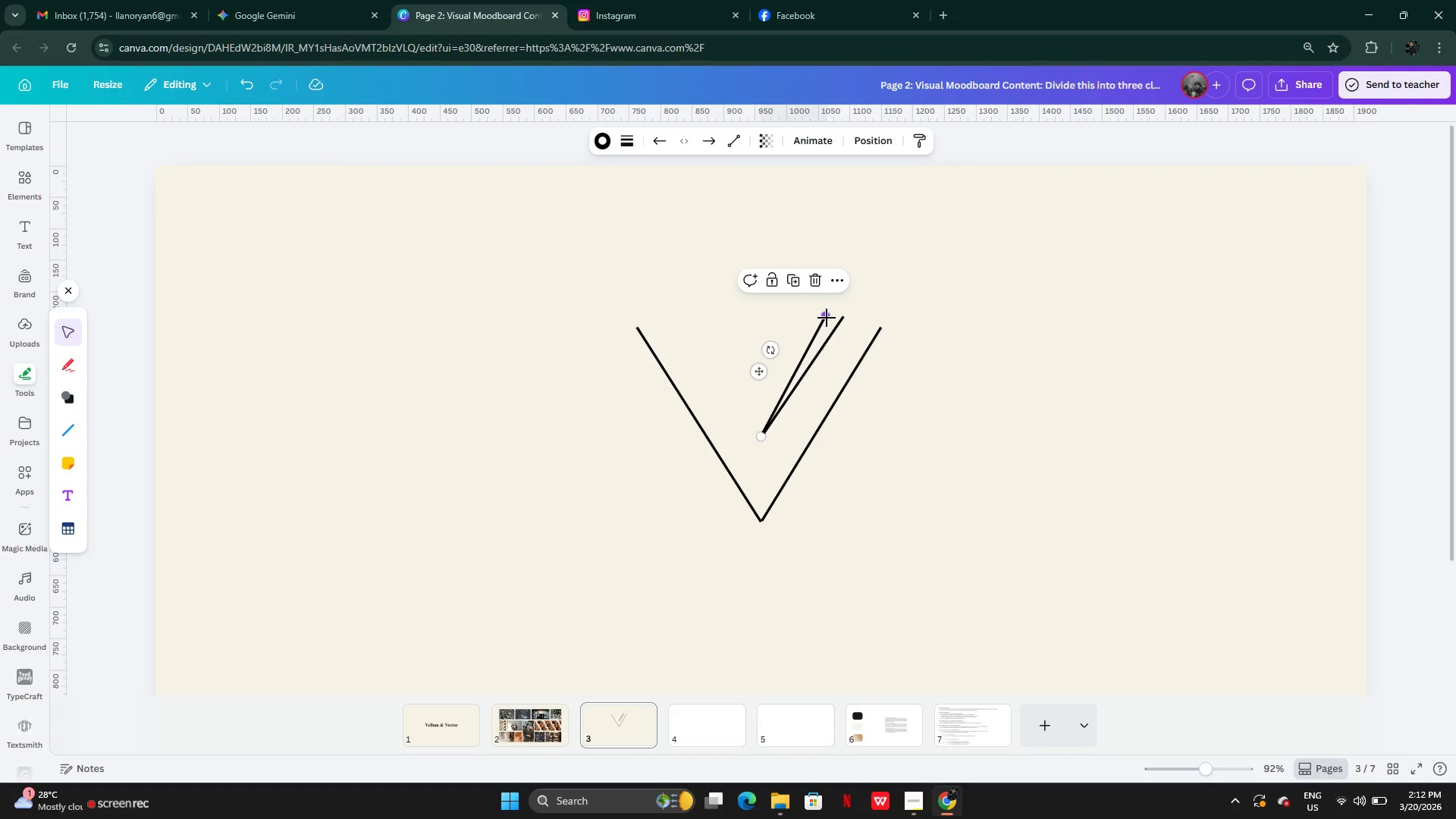 
left_click_drag(start_coordinate=[824, 318], to_coordinate=[692, 326])
 